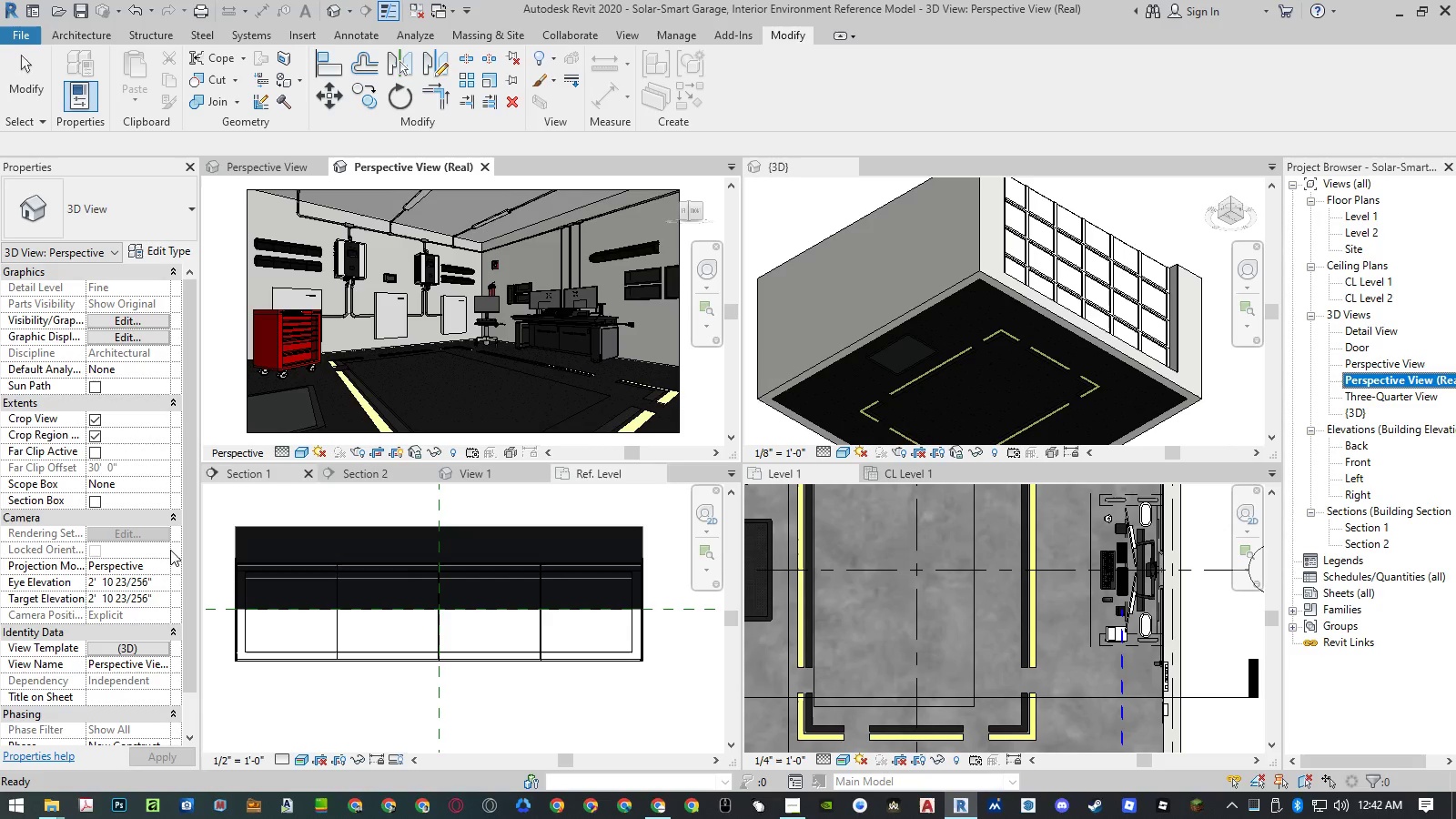 
left_click([123, 649])
 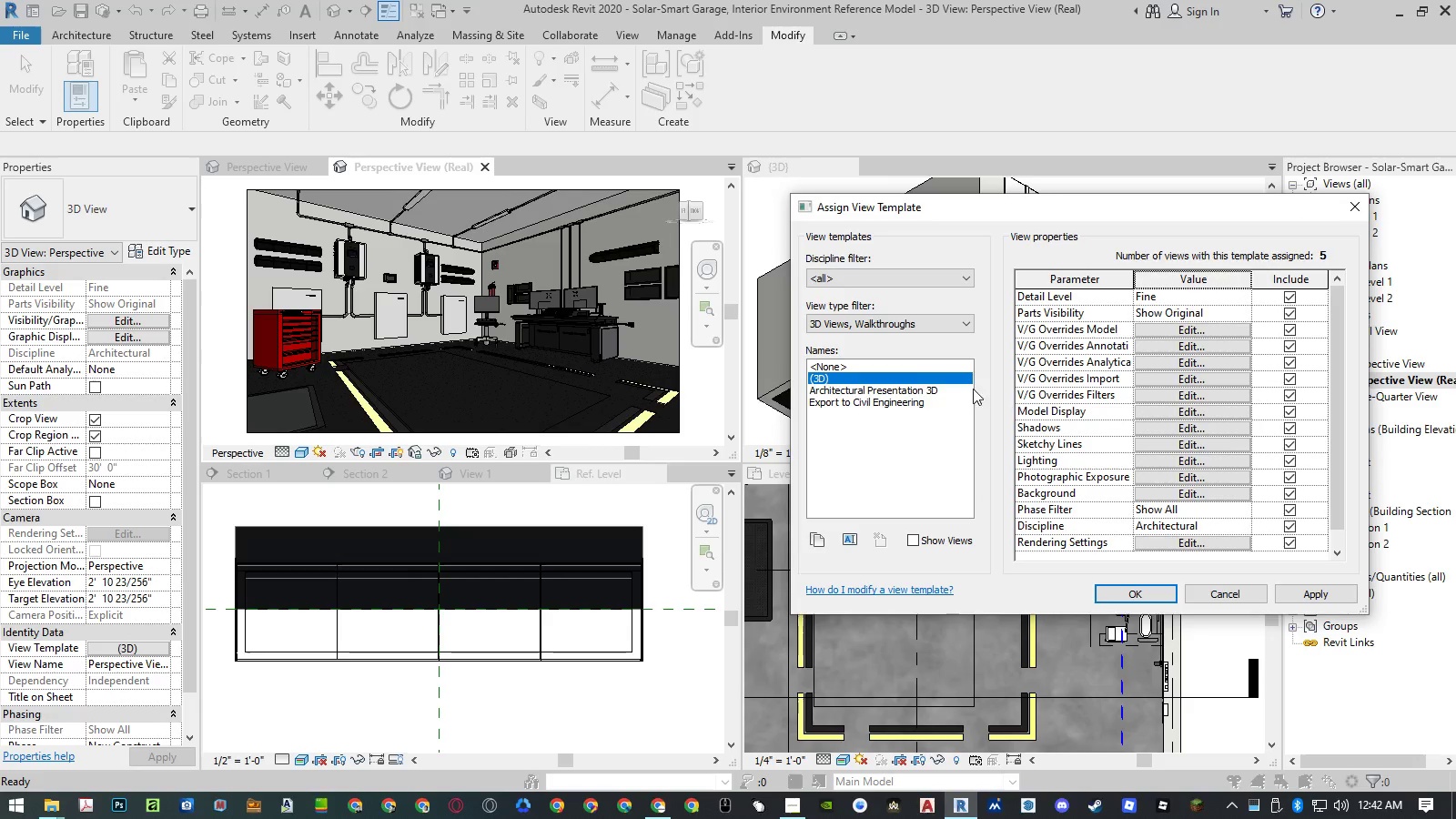 
double_click([879, 367])
 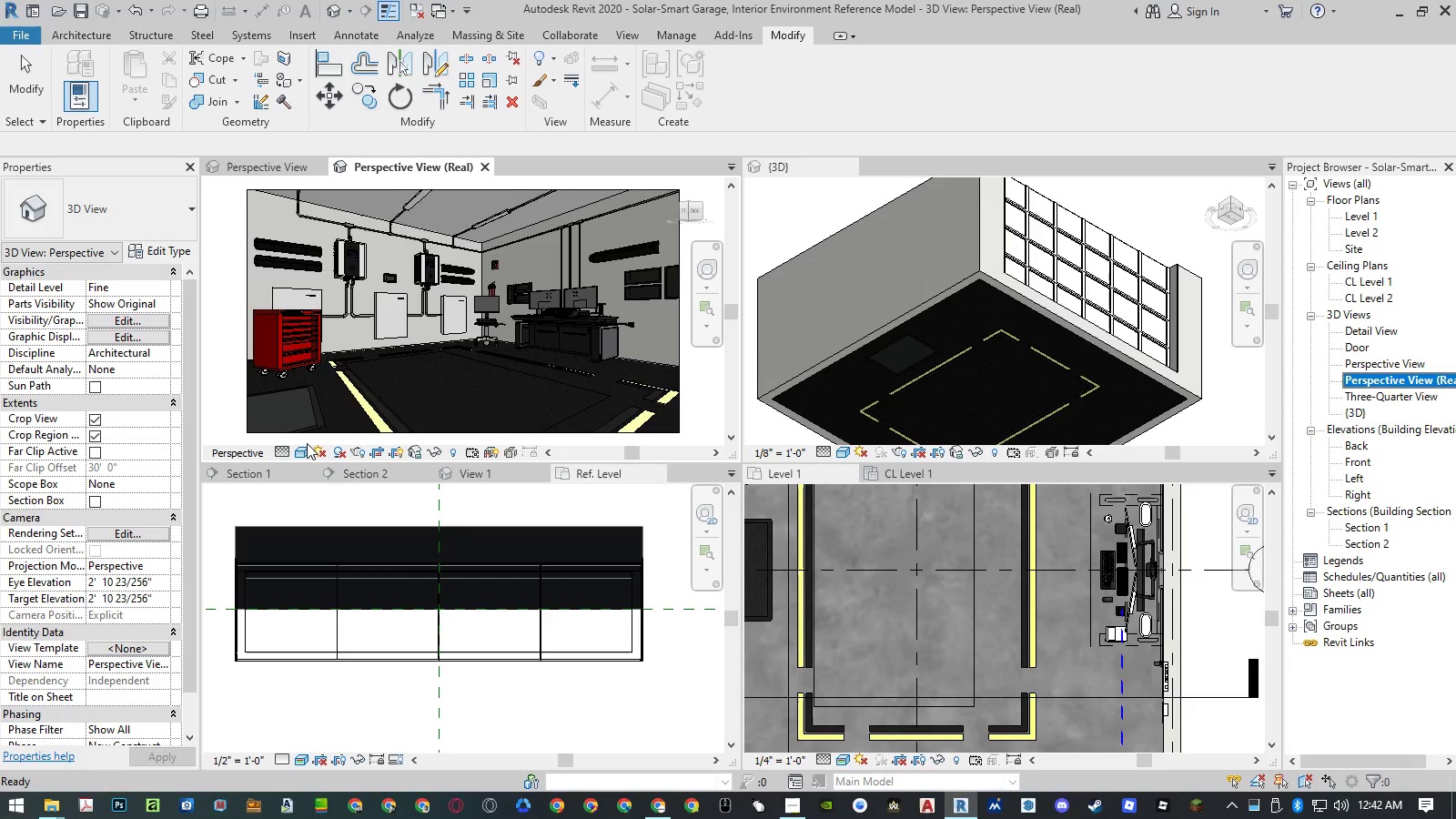 
left_click([303, 450])
 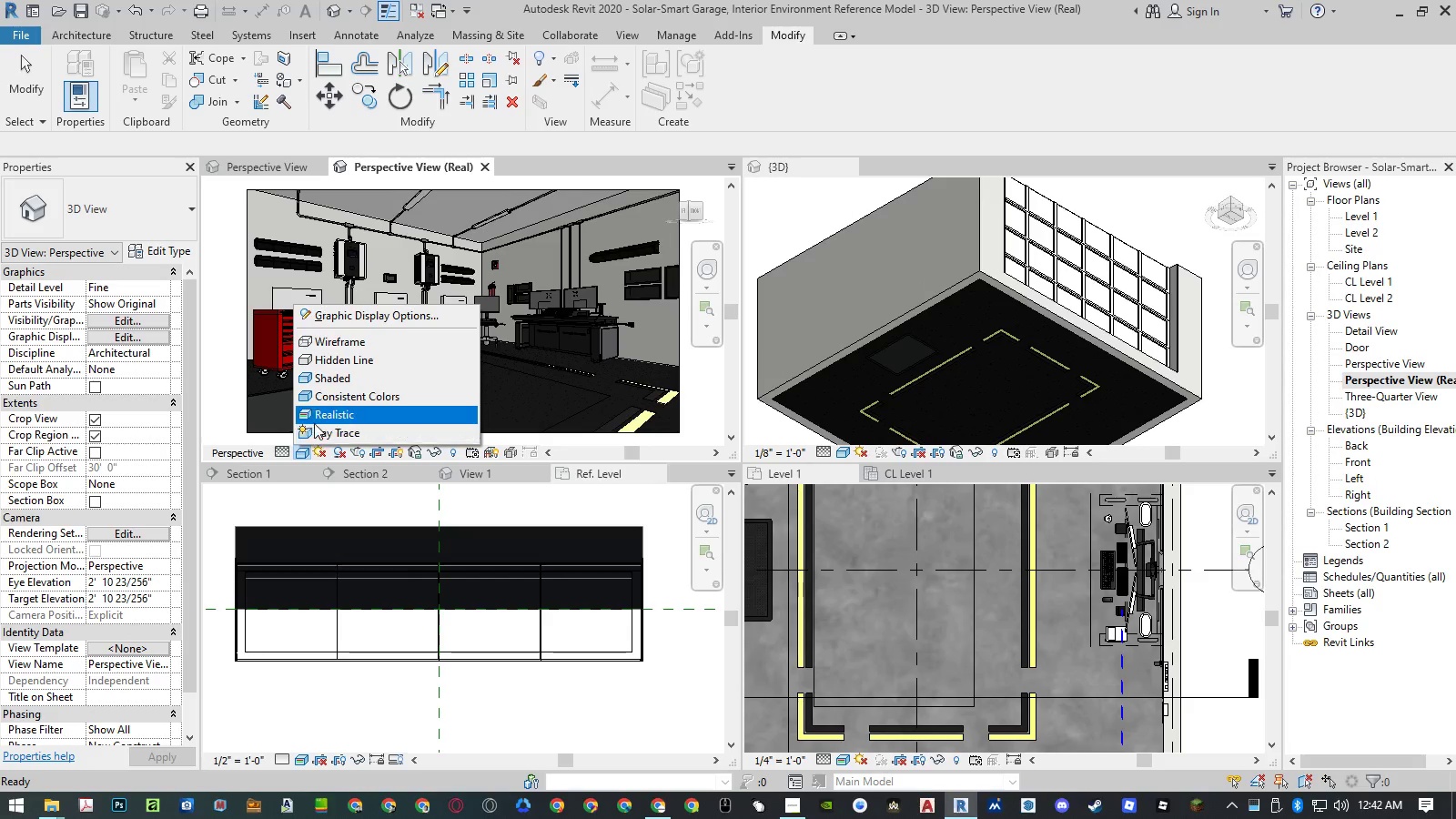 
left_click([316, 420])
 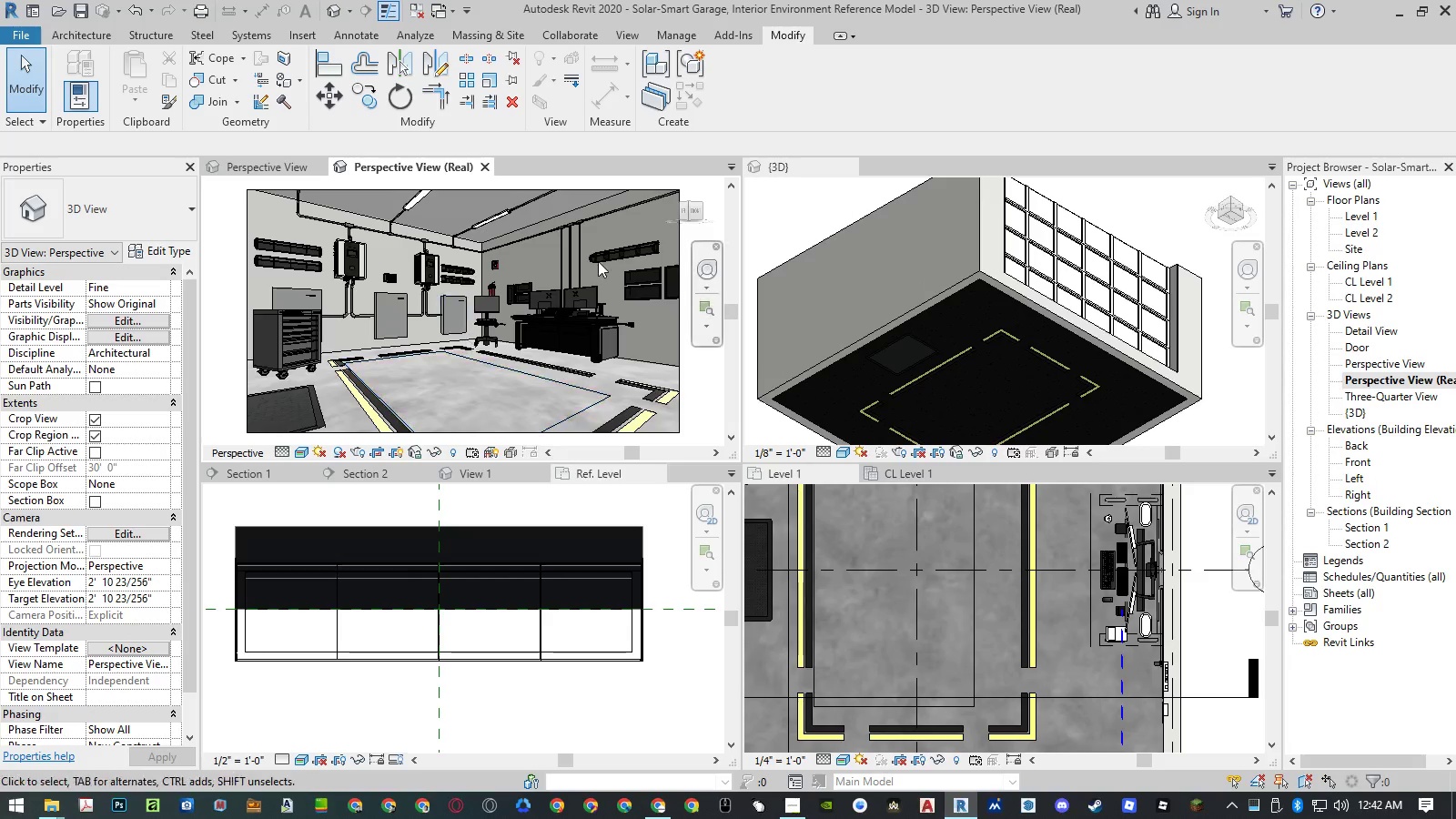 
scroll: coordinate [658, 245], scroll_direction: up, amount: 6.0
 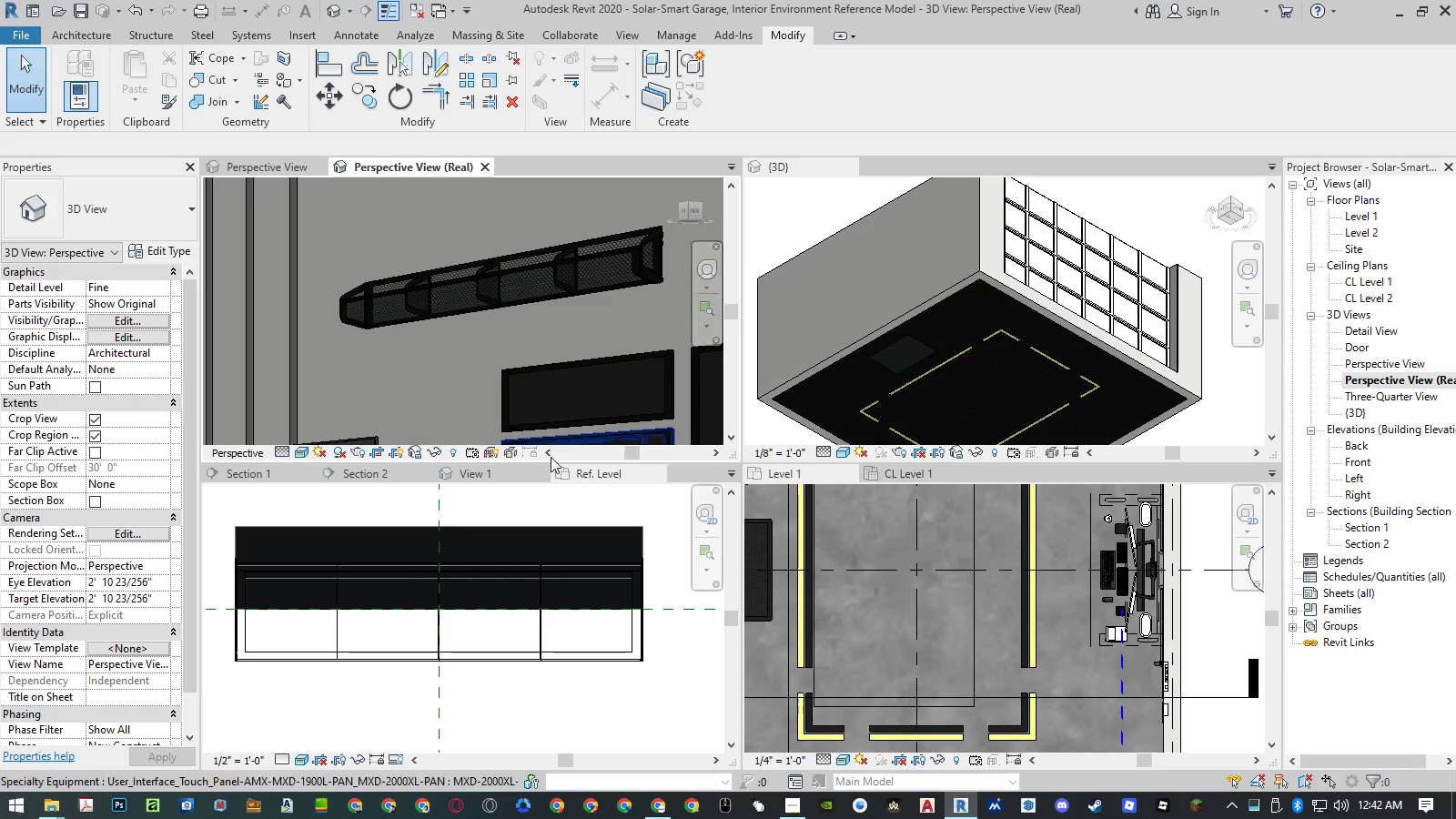 
left_click_drag(start_coordinate=[468, 477], to_coordinate=[266, 671])
 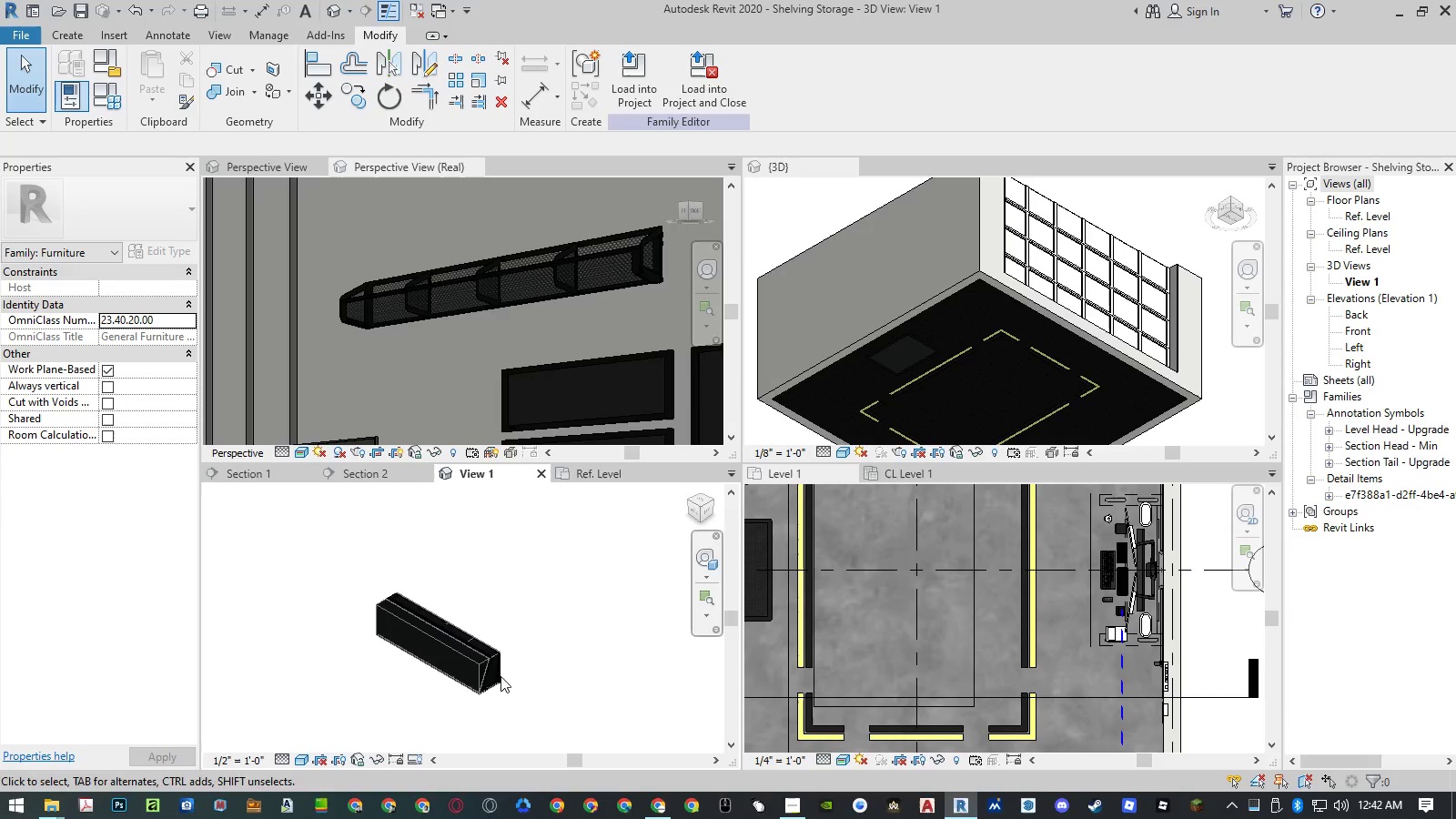 
left_click([298, 763])
 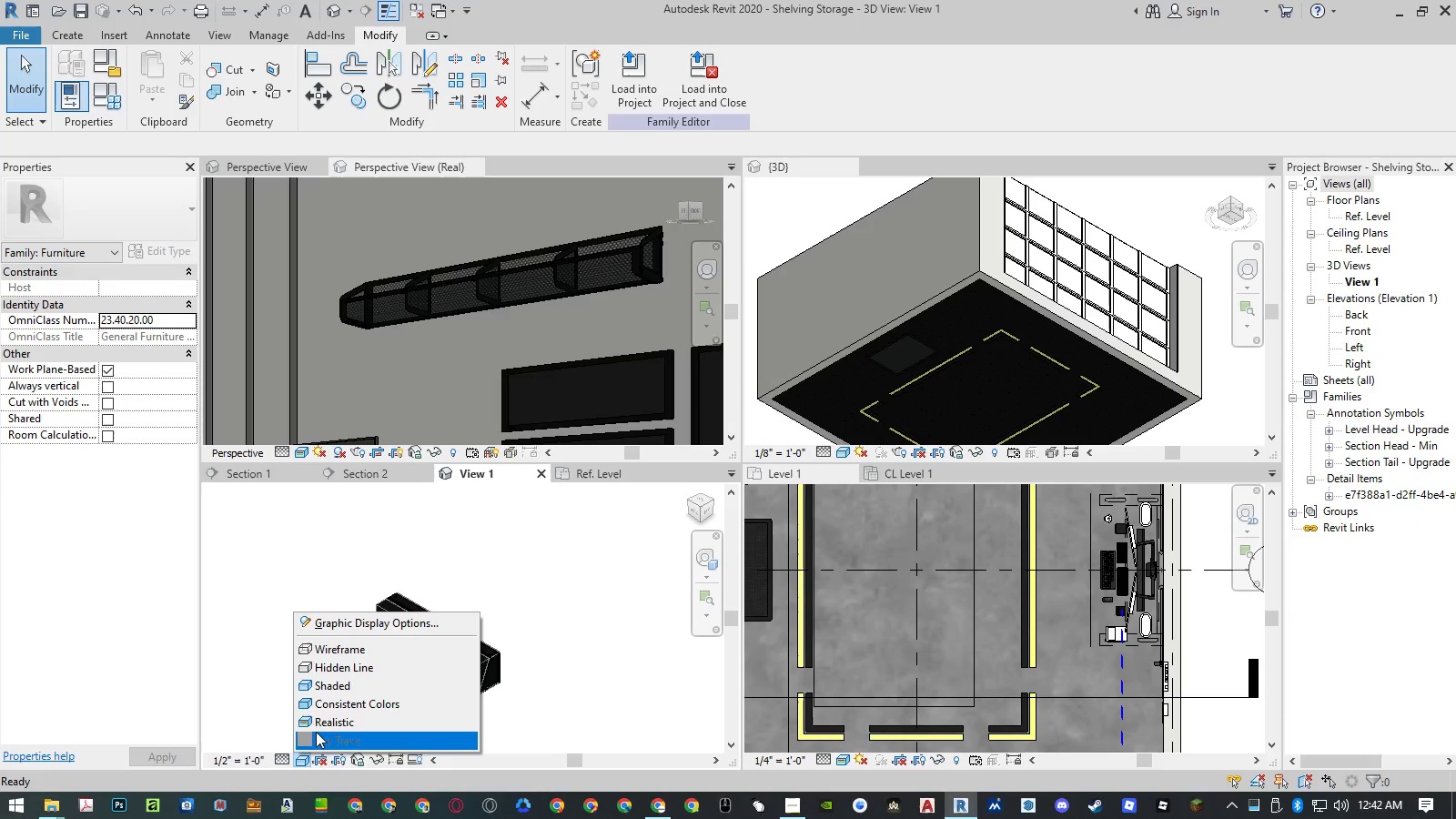 
left_click([317, 727])
 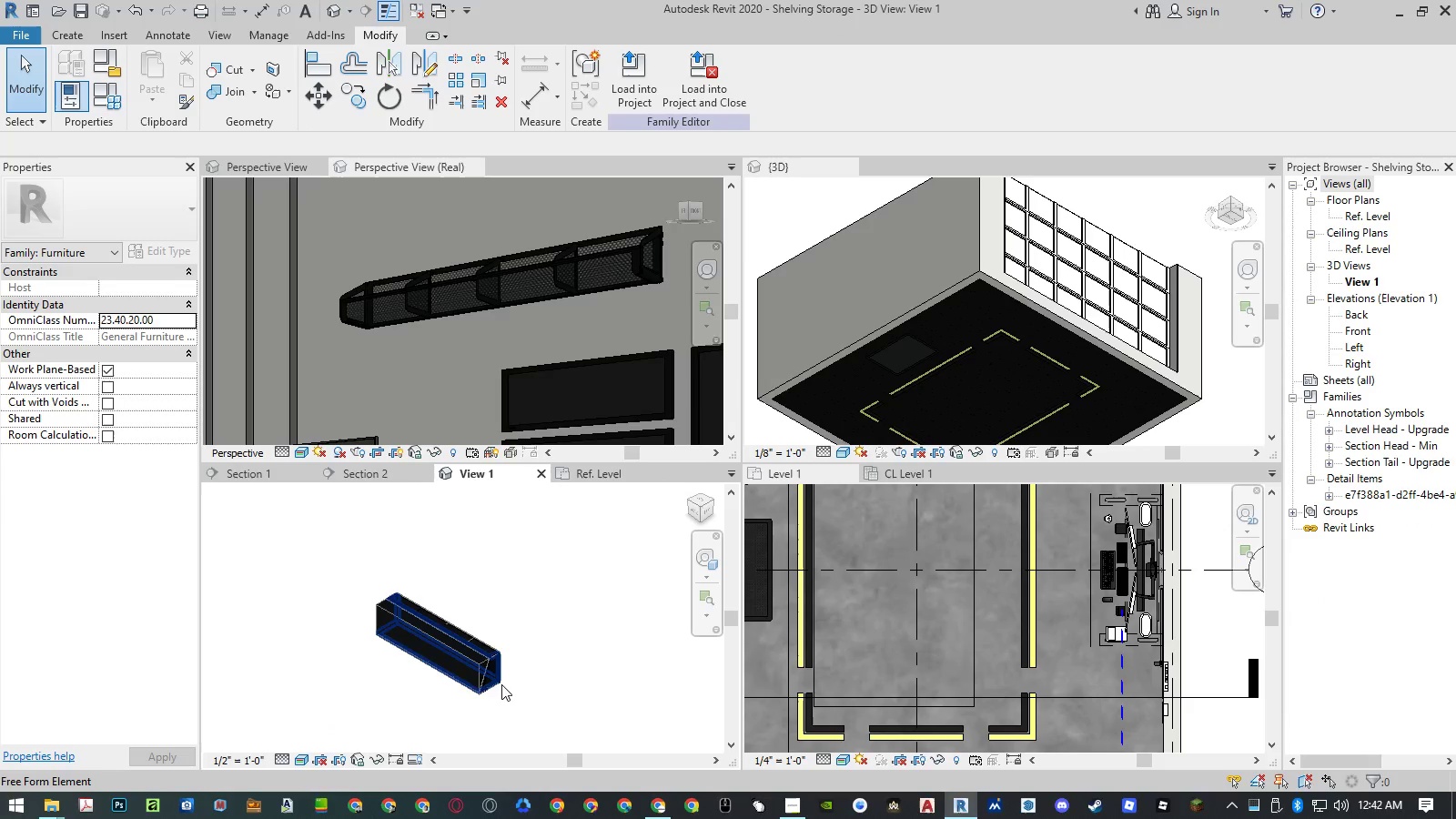 
left_click([541, 693])
 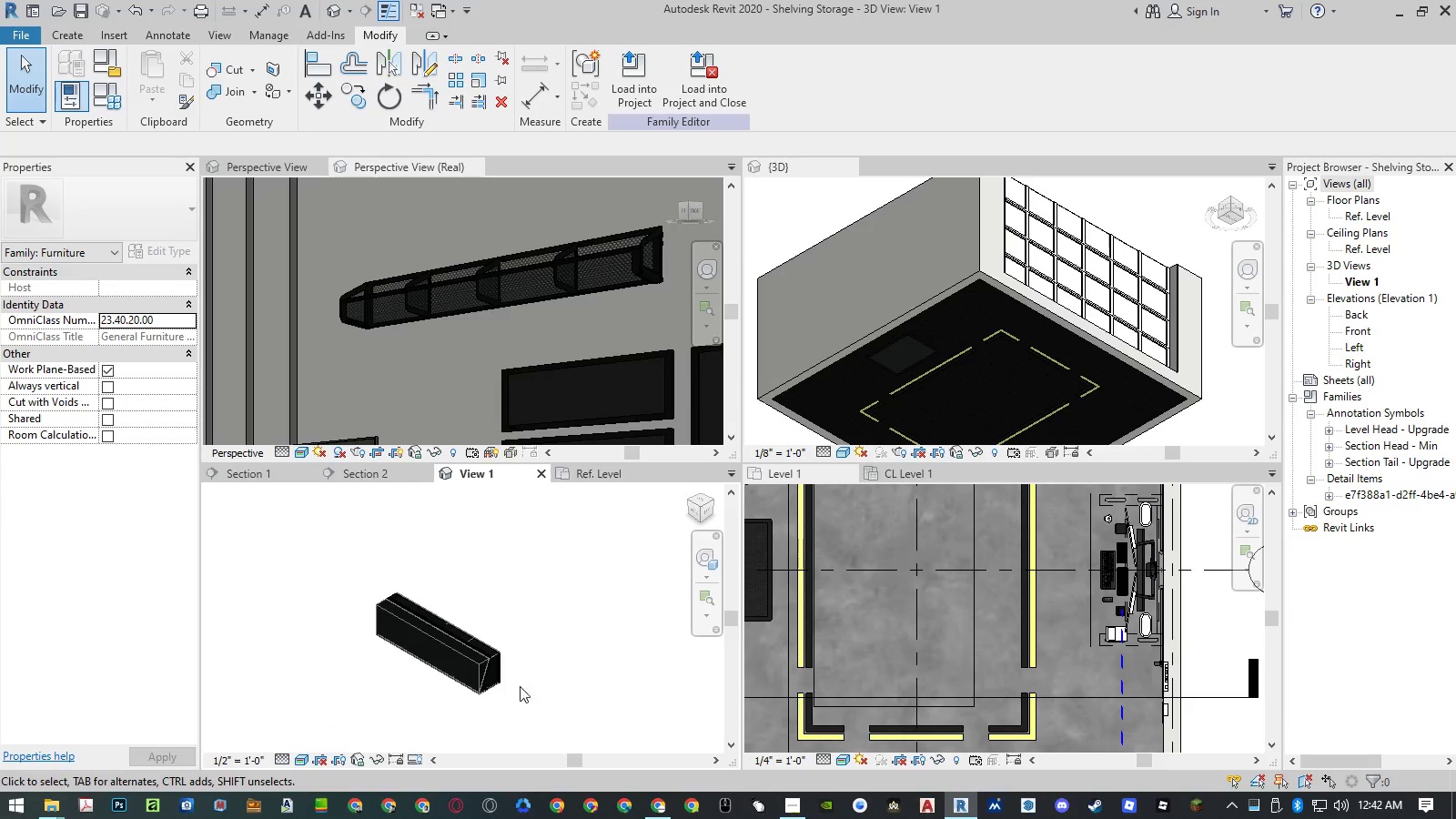 
scroll: coordinate [485, 674], scroll_direction: up, amount: 7.0
 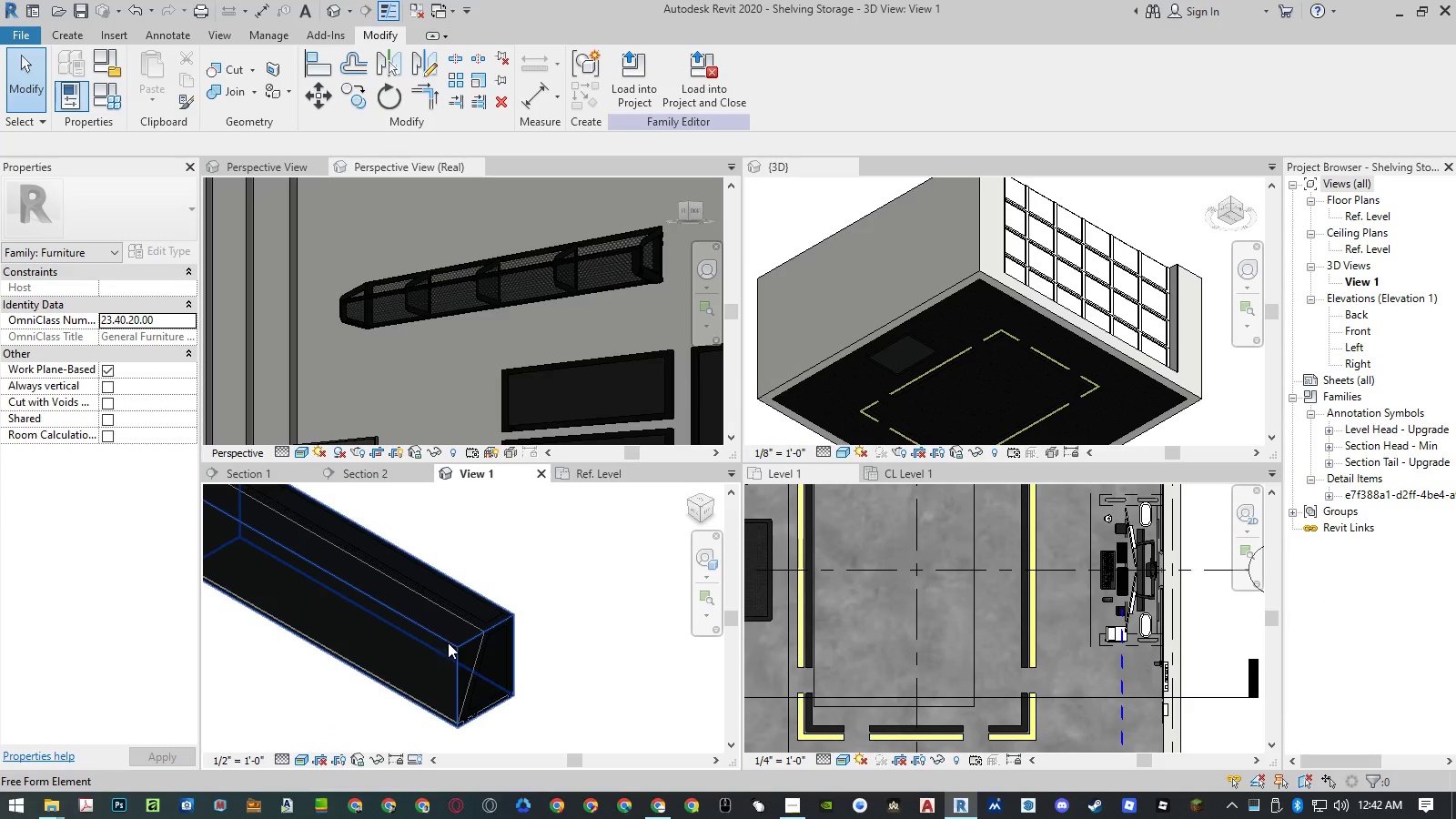 
left_click([448, 642])
 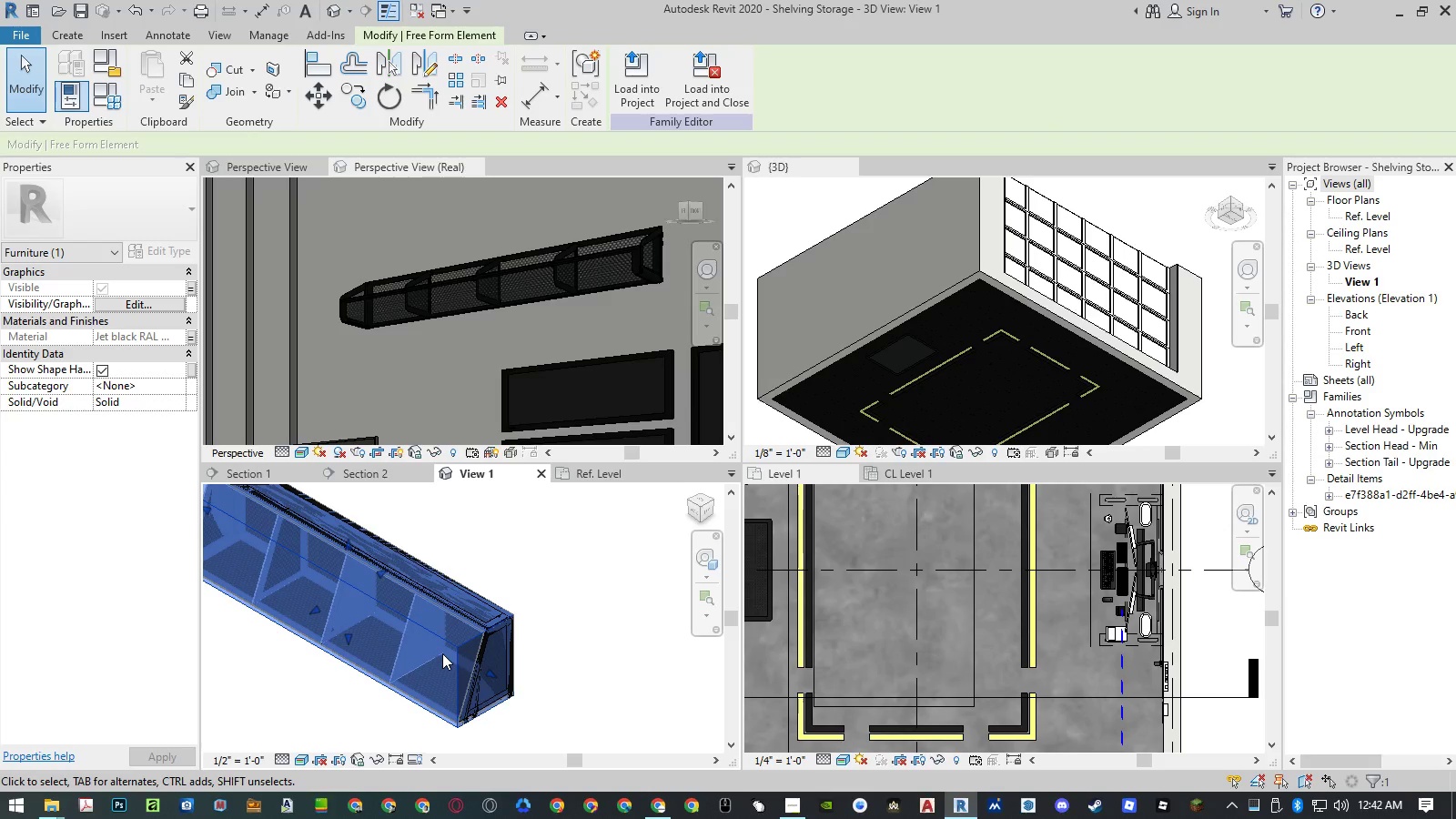 
key(Delete)
 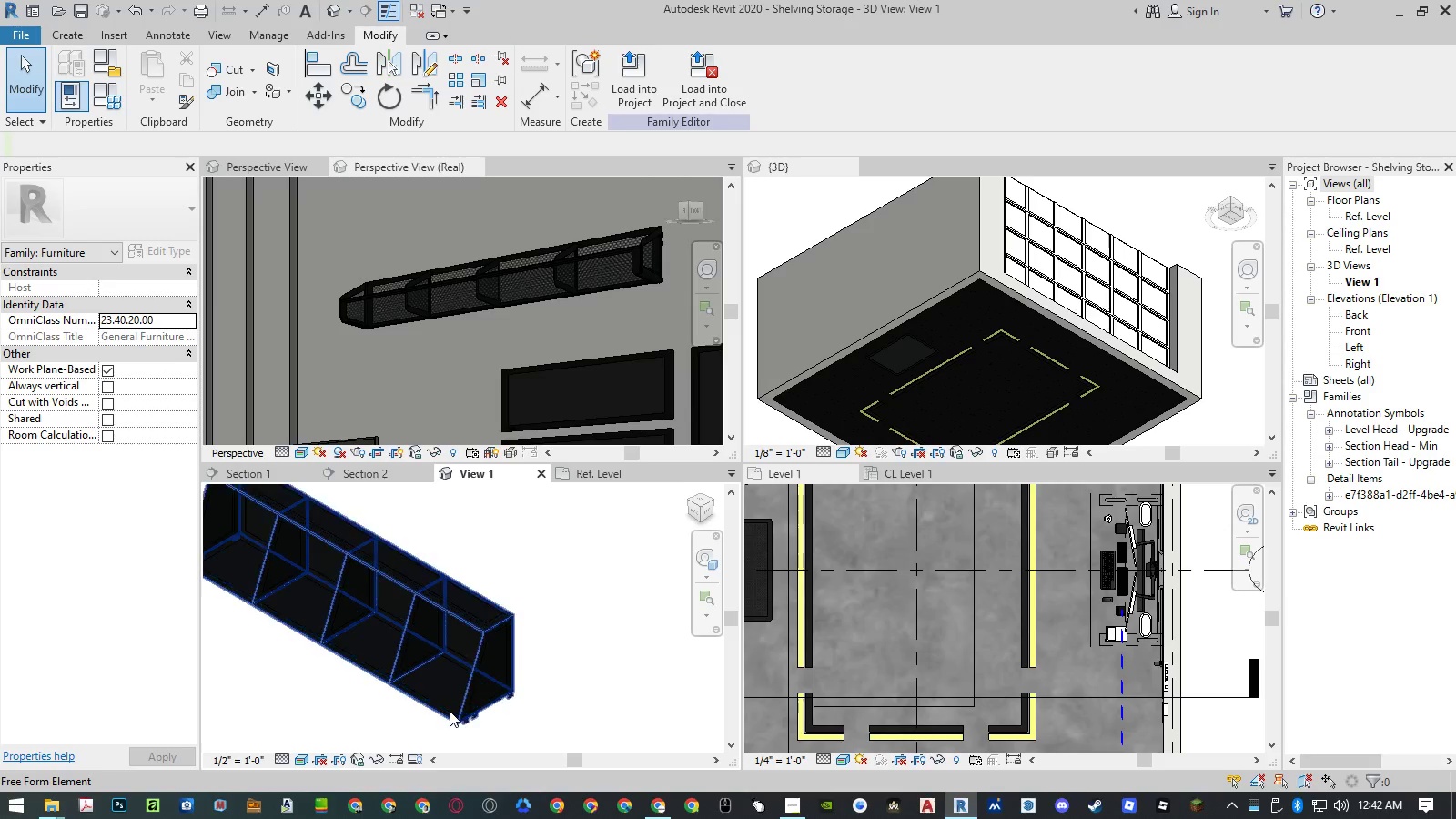 
scroll: coordinate [450, 711], scroll_direction: up, amount: 5.0
 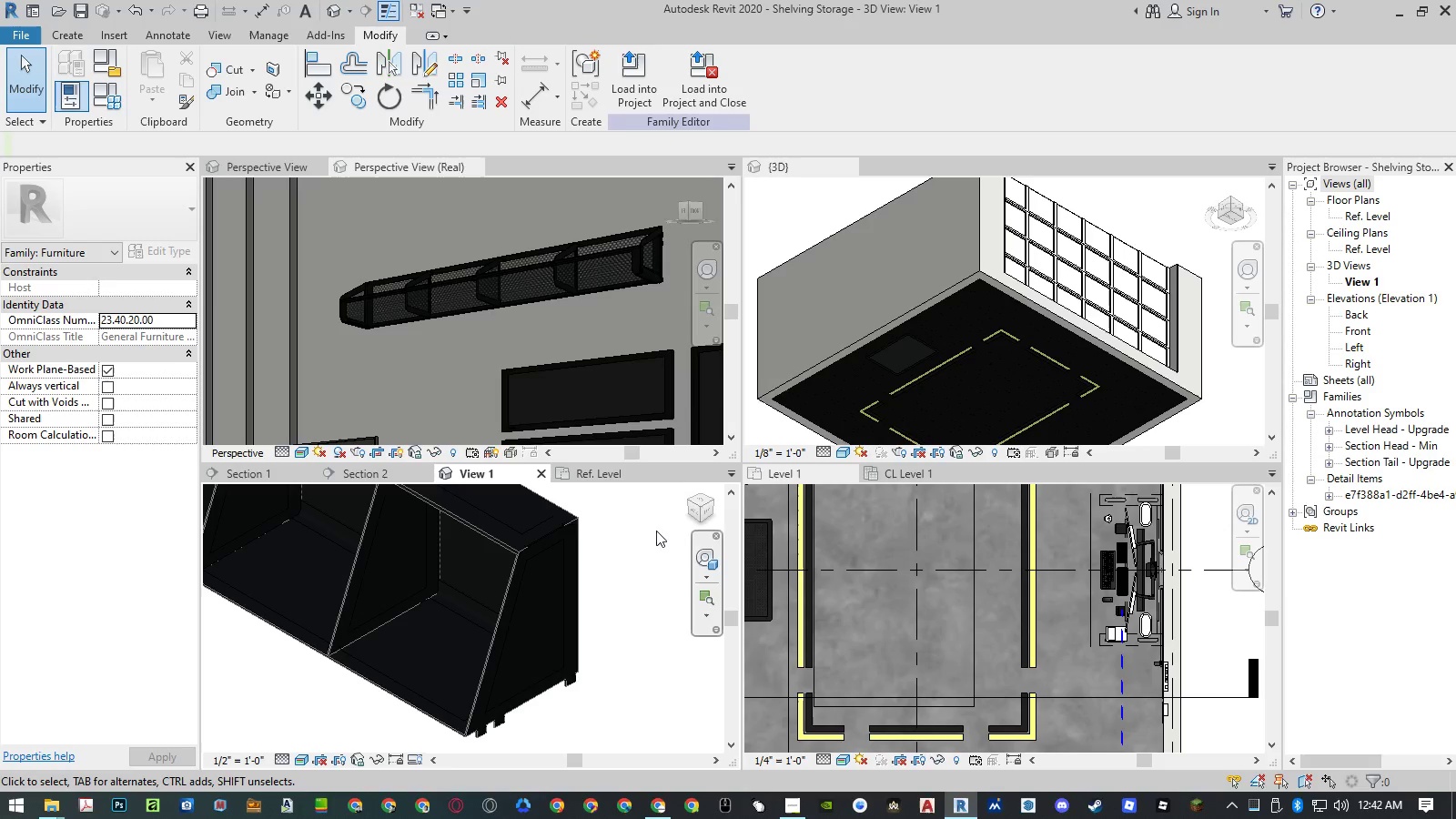 
left_click([688, 500])
 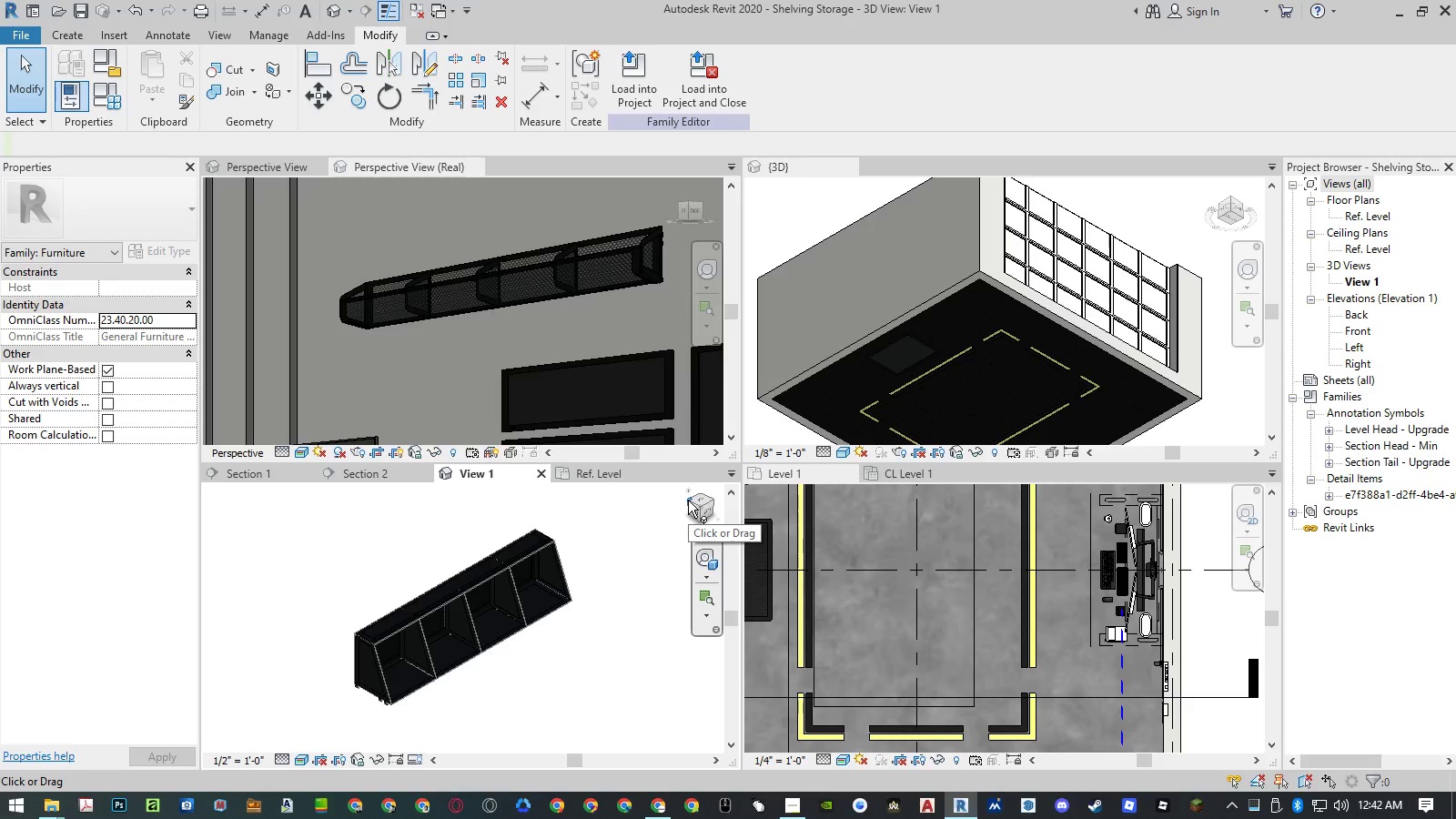 
left_click([688, 501])
 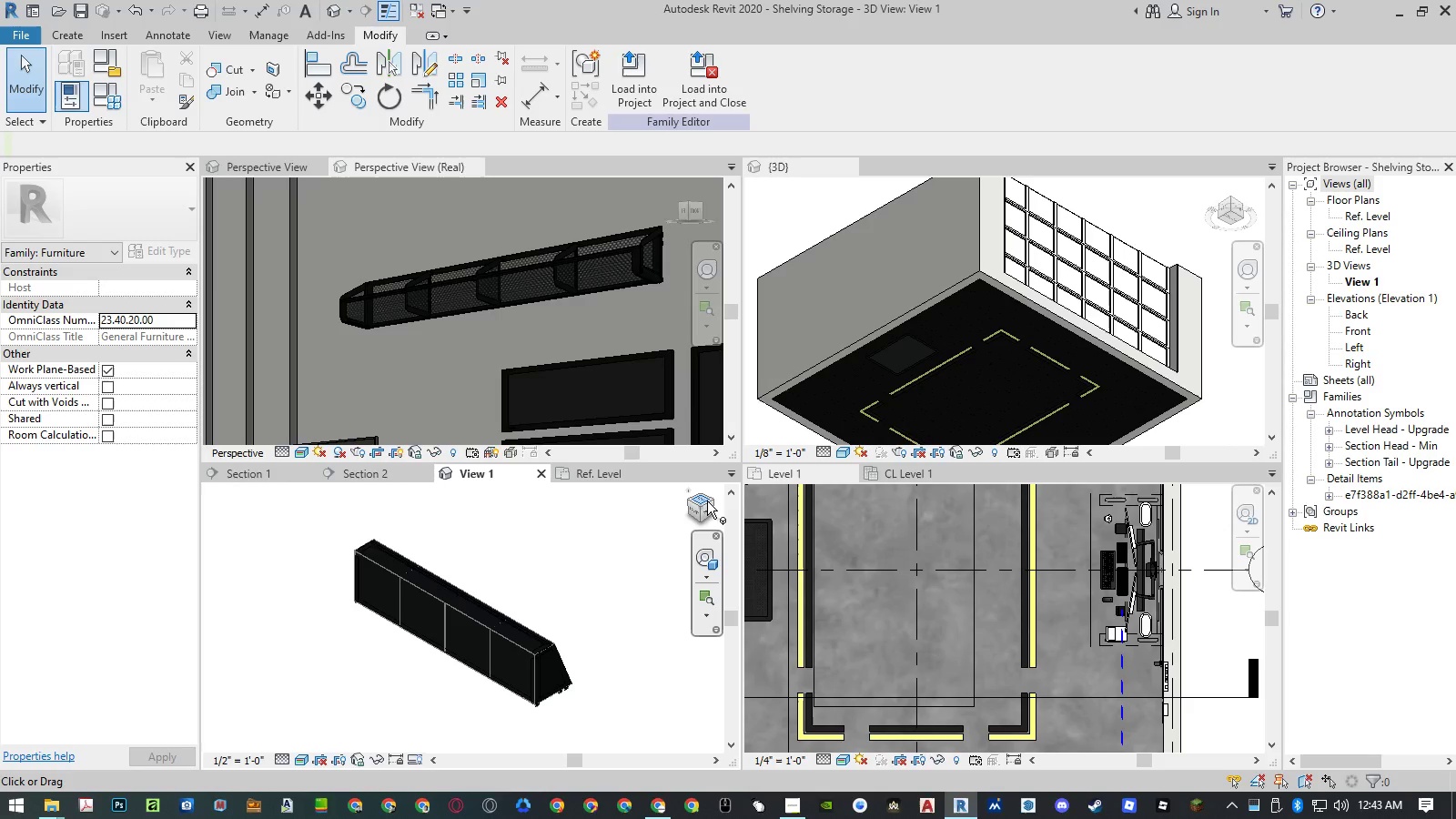 
mouse_move([693, 512])
 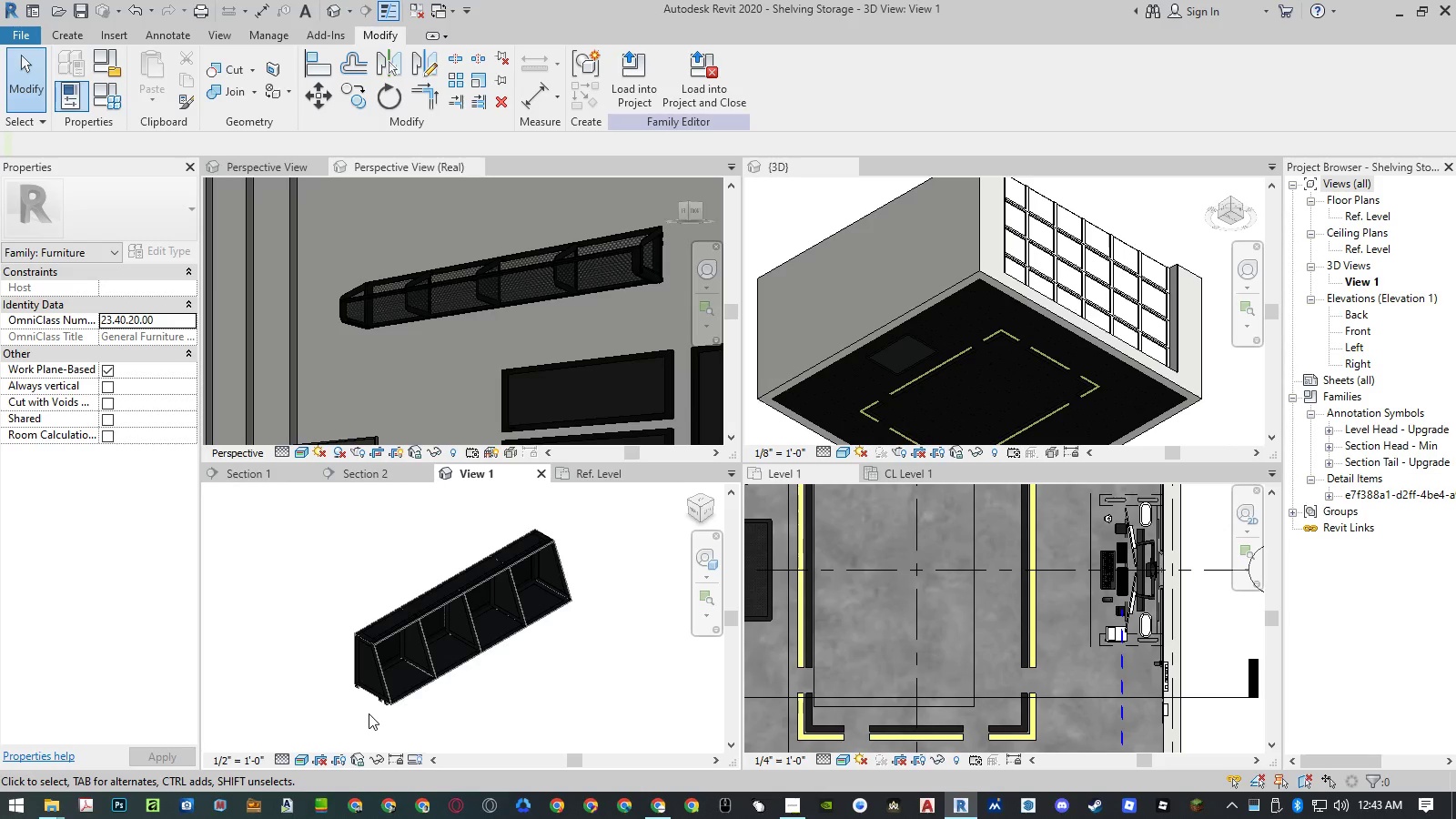 
scroll: coordinate [406, 677], scroll_direction: up, amount: 6.0
 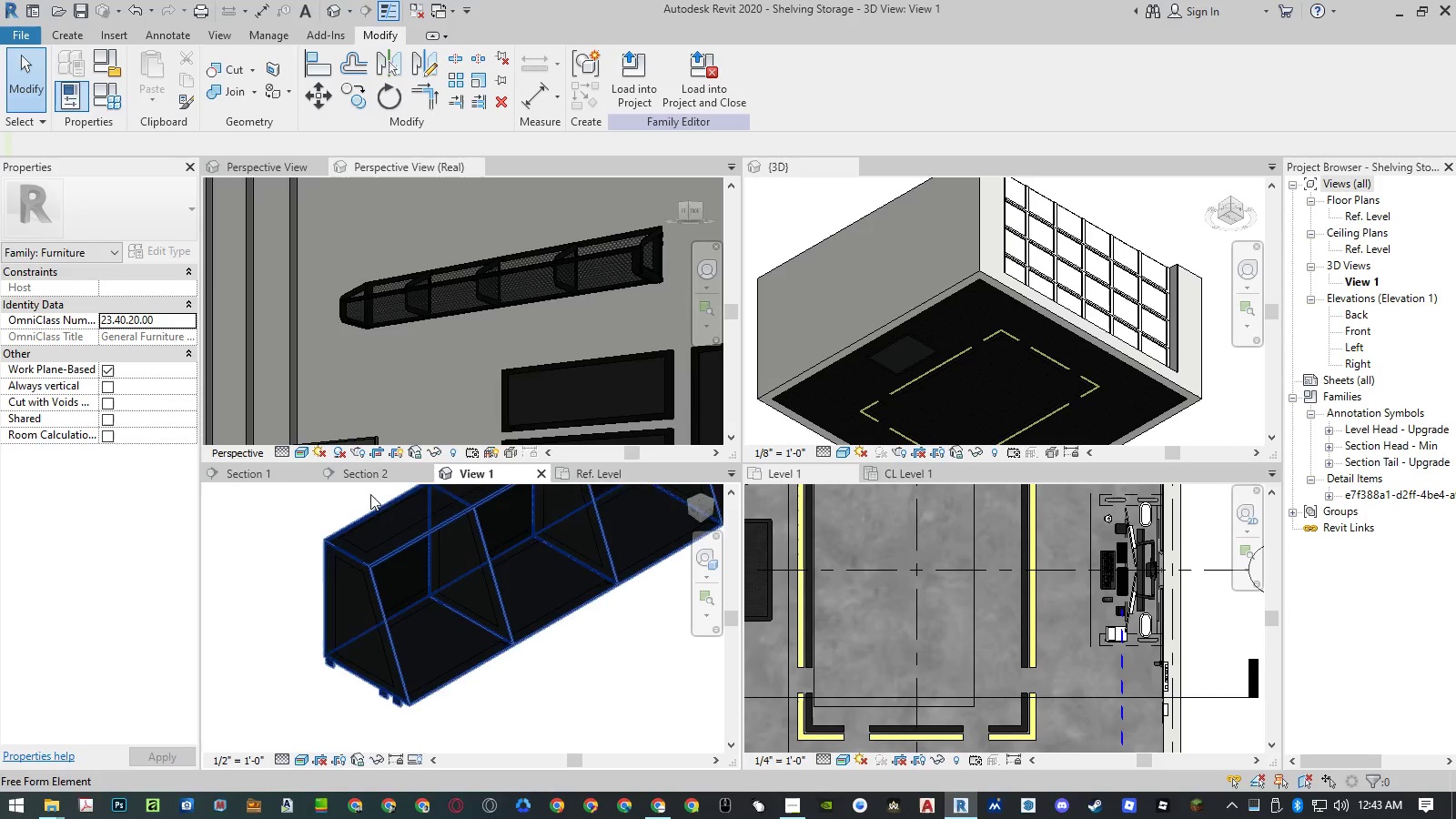 
left_click([612, 474])
 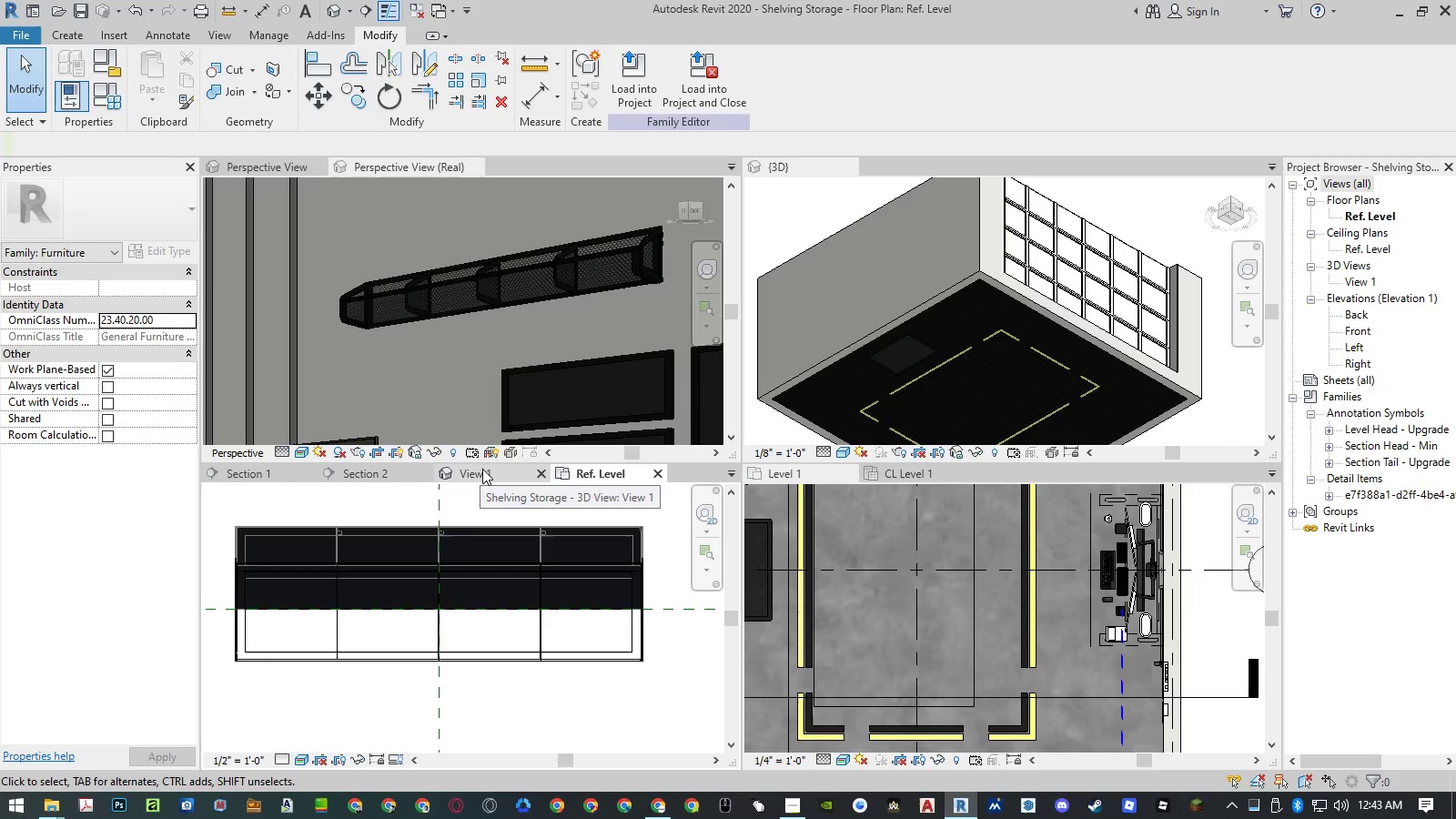 
wait(7.94)
 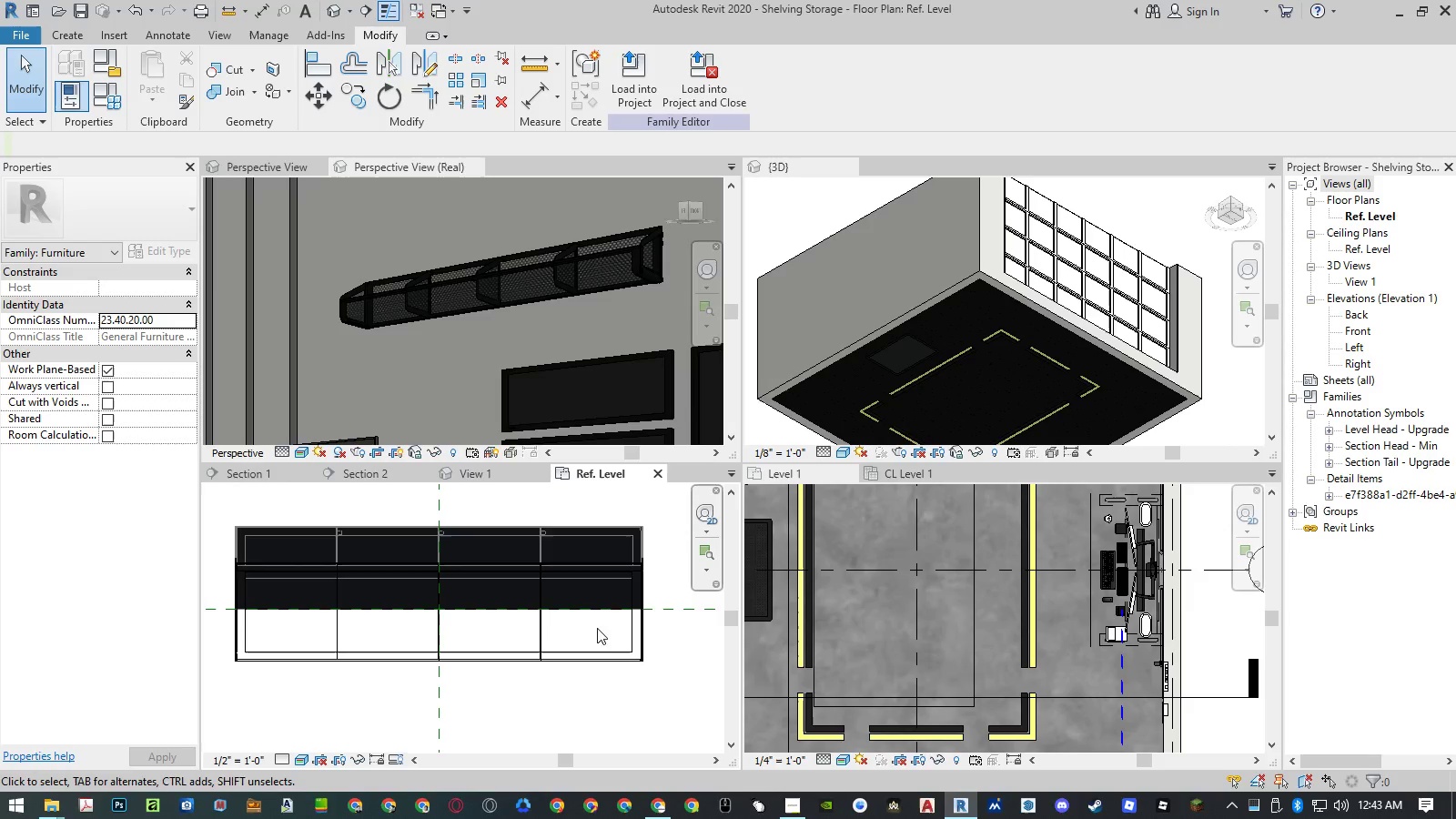 
double_click([295, 742])
 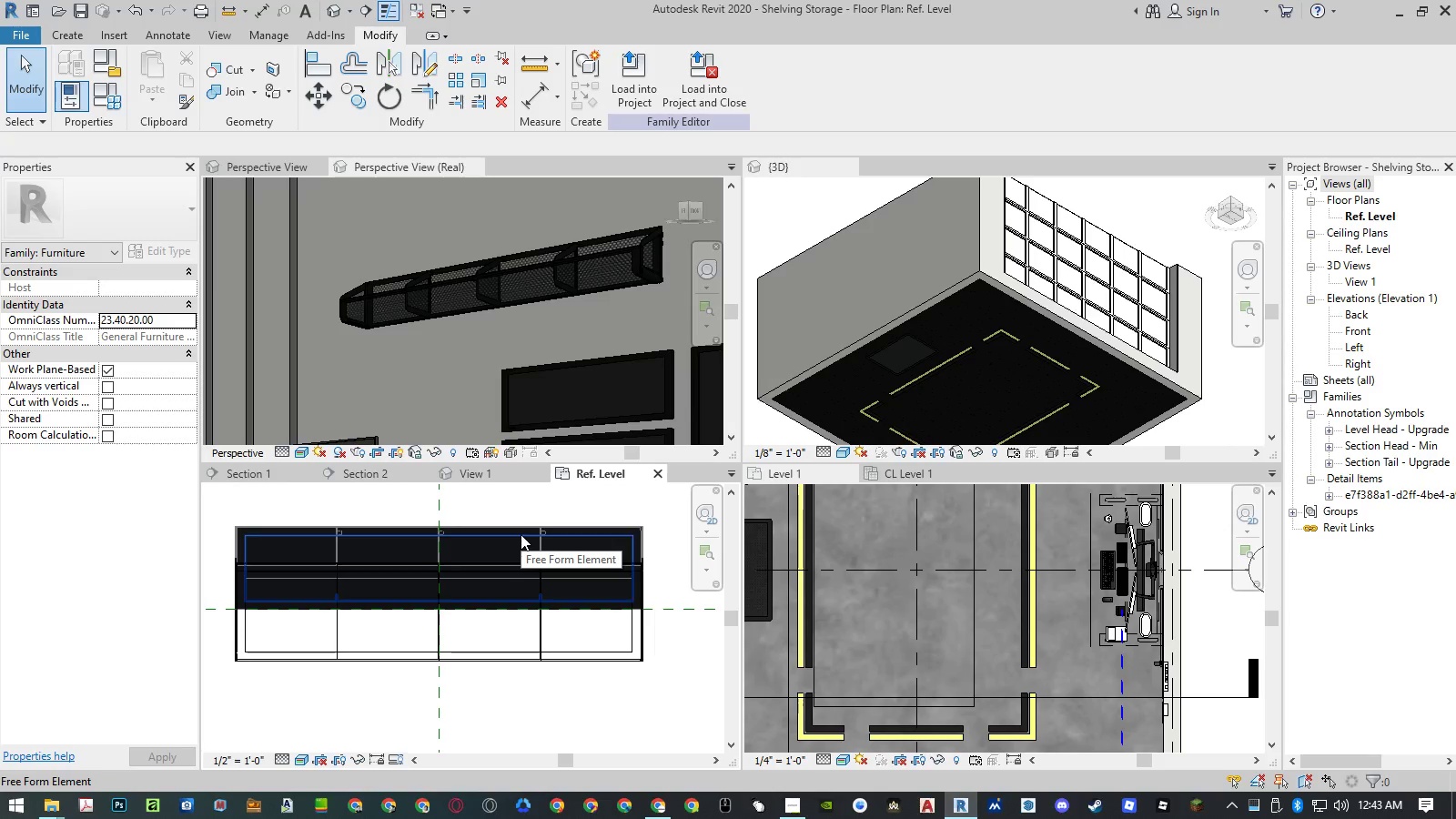 
left_click([521, 534])
 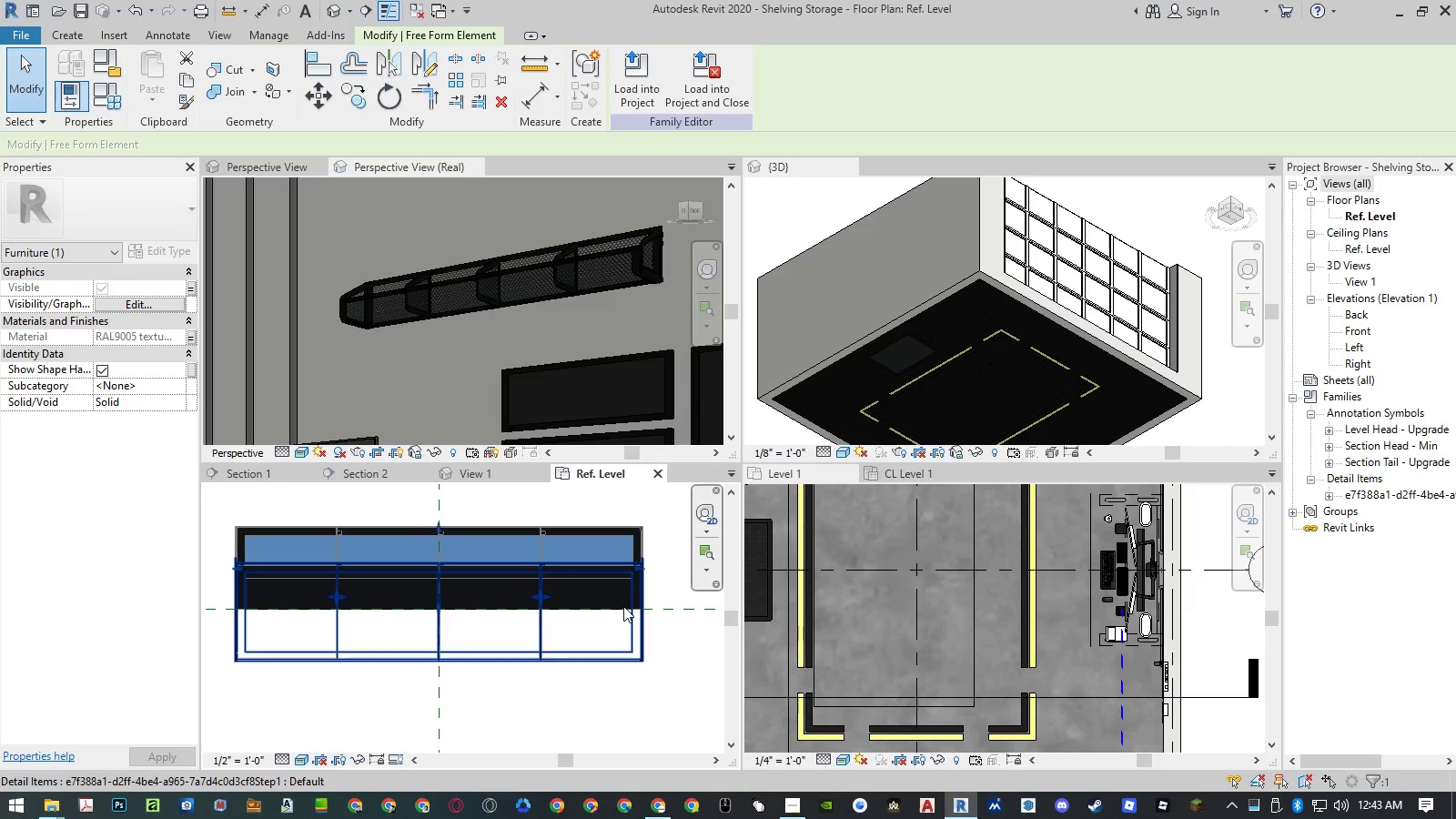 
key(M)
 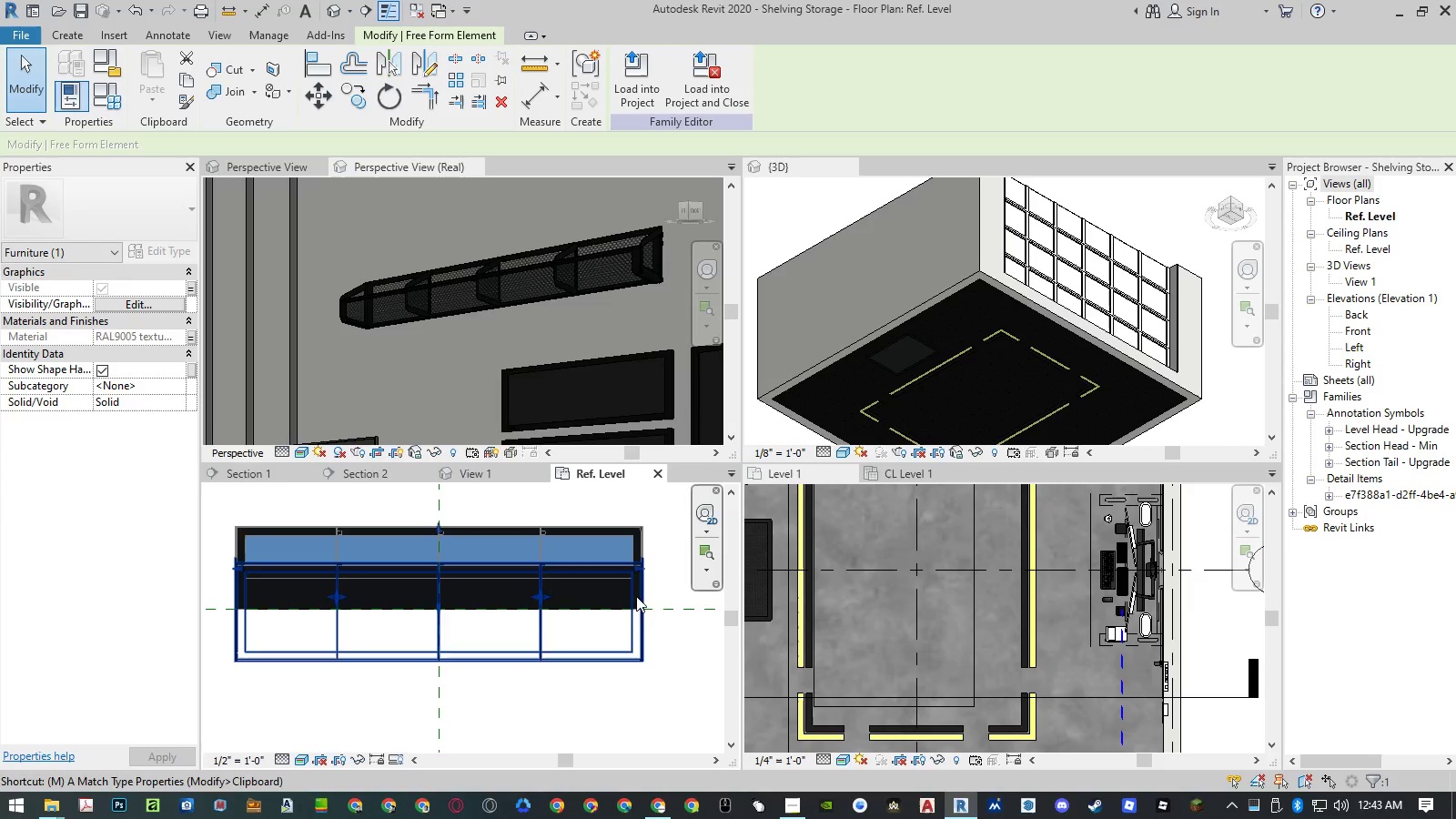 
key(V)
 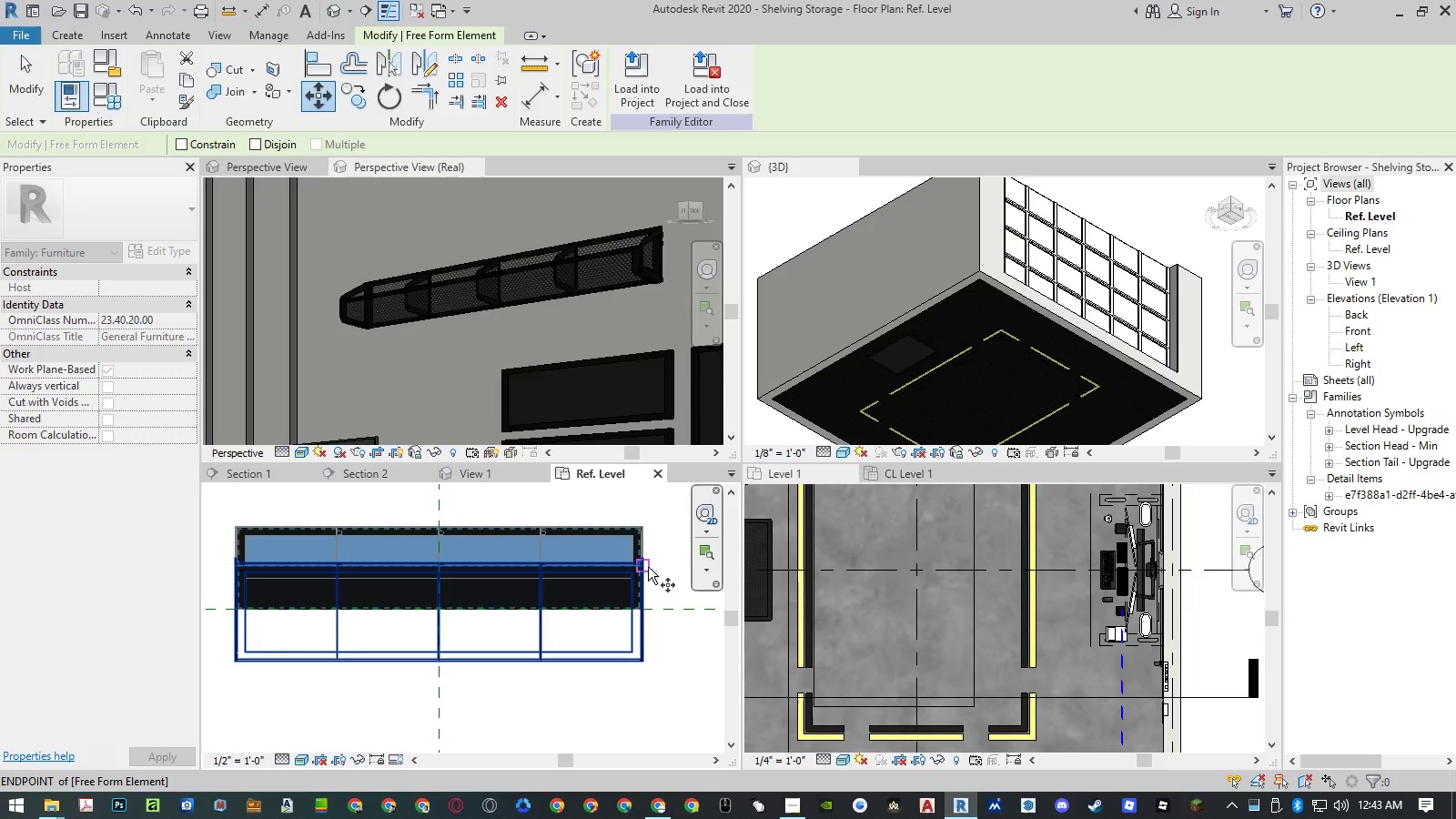 
left_click([648, 567])
 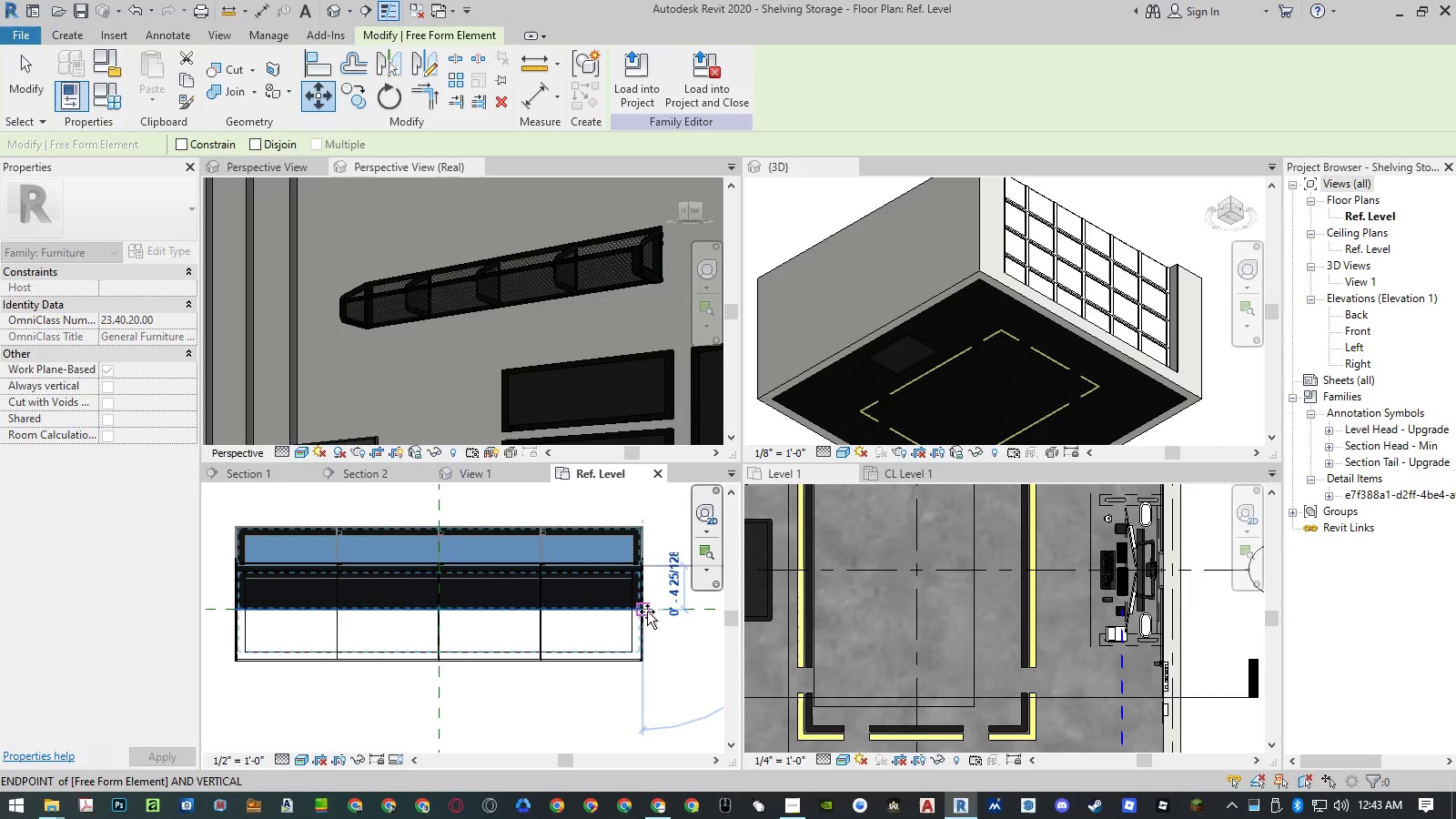 
left_click([647, 612])
 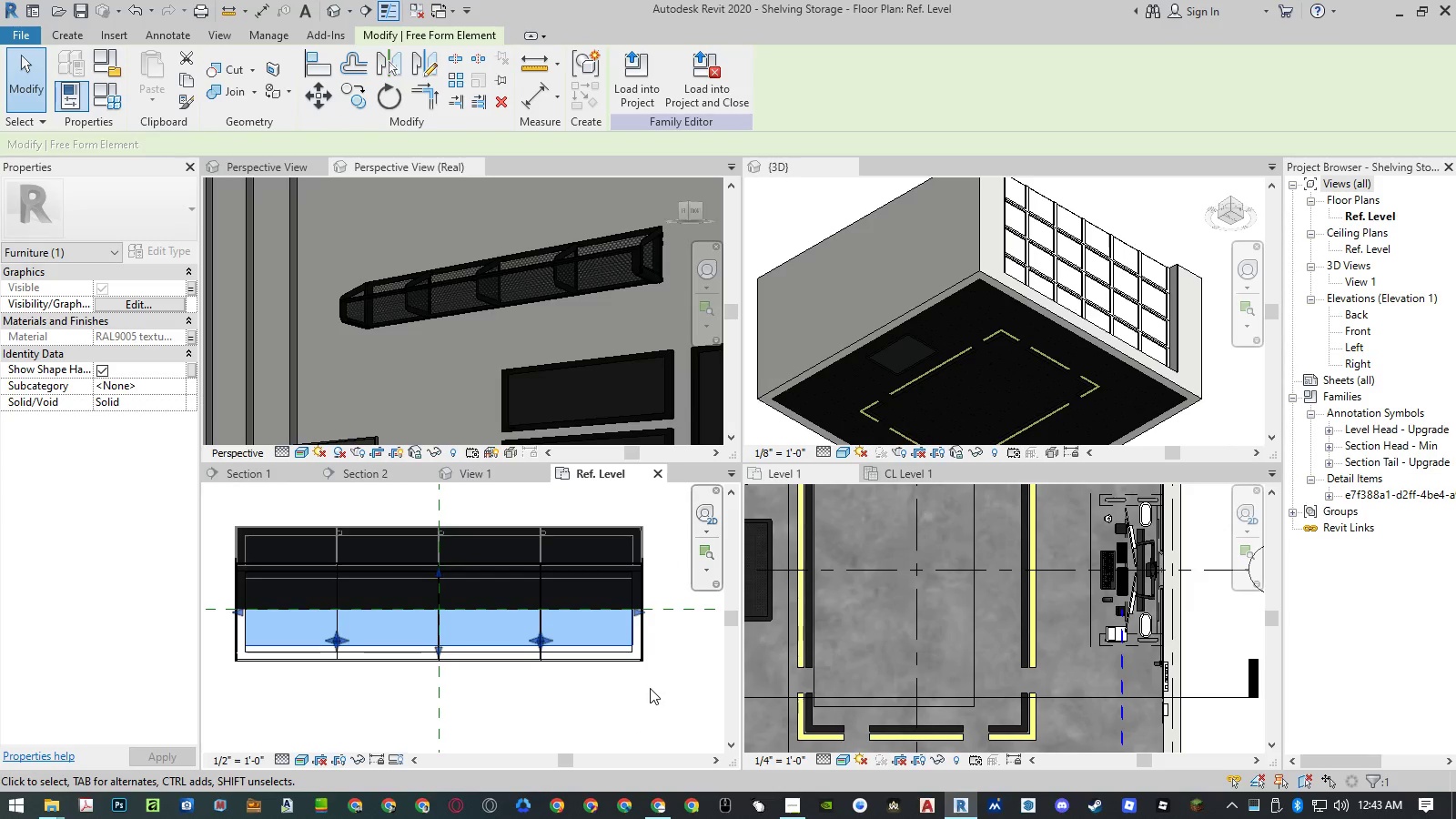 
left_click([653, 692])
 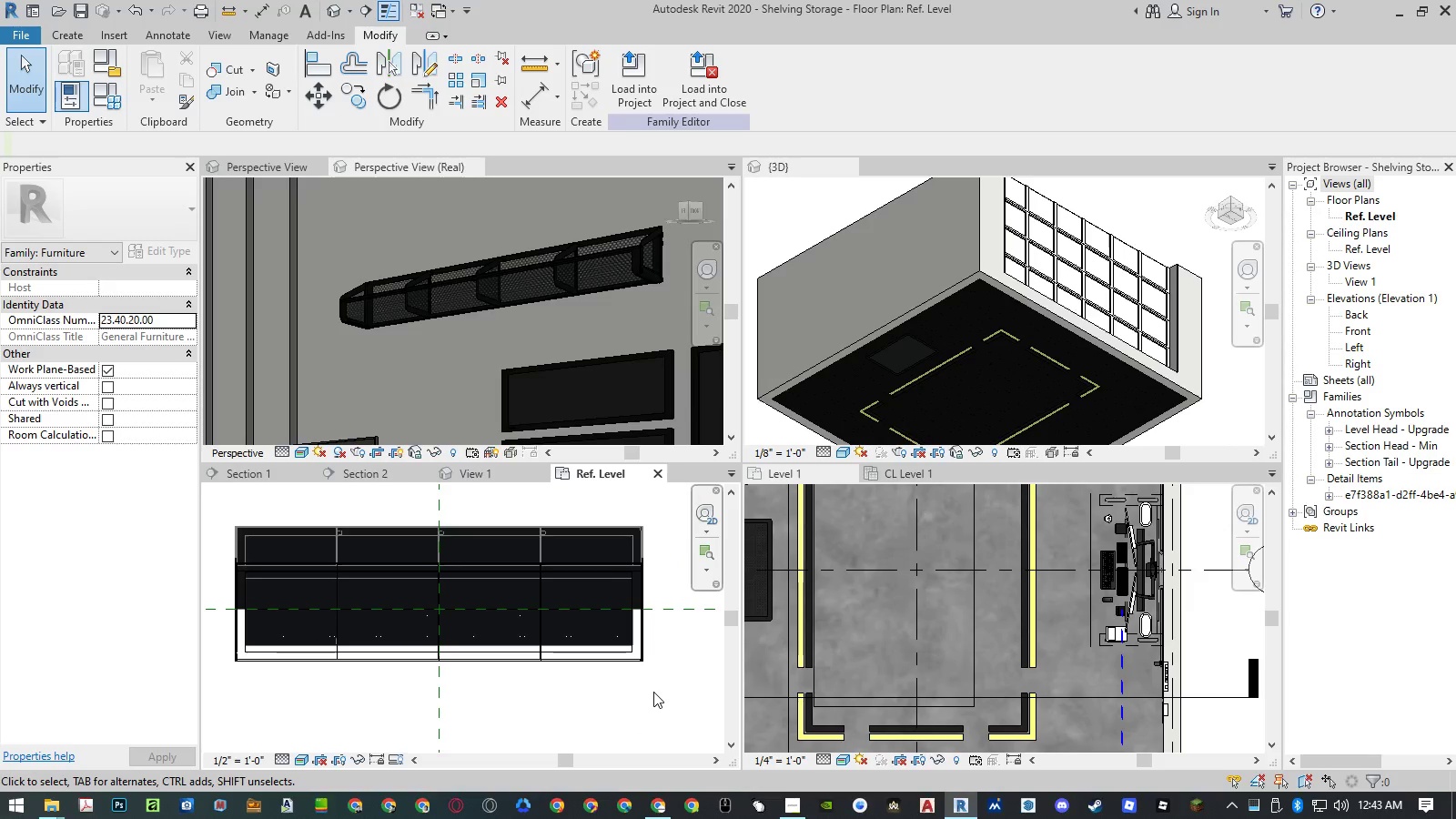 
key(Control+Z)
 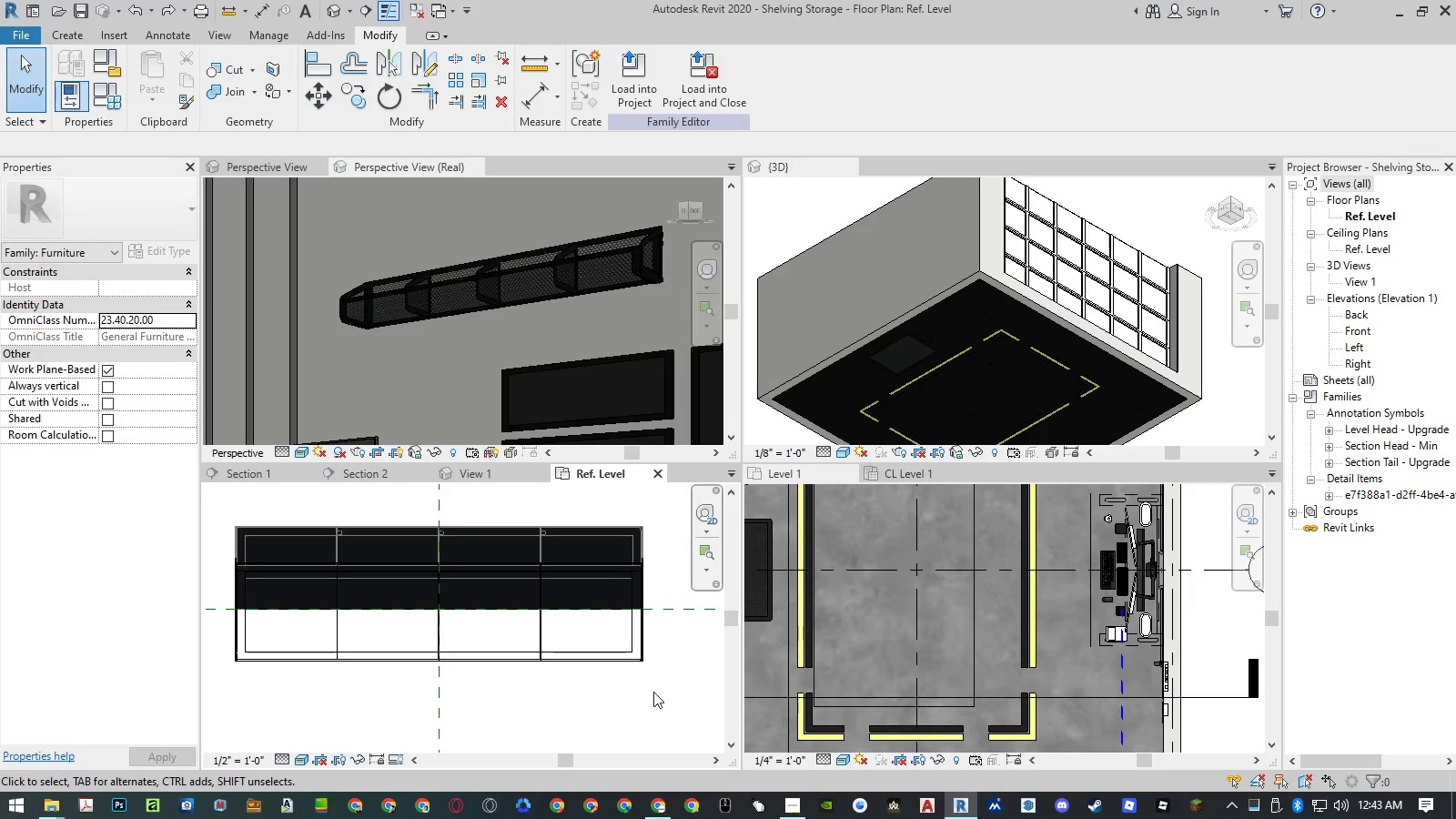 
left_click([655, 693])
 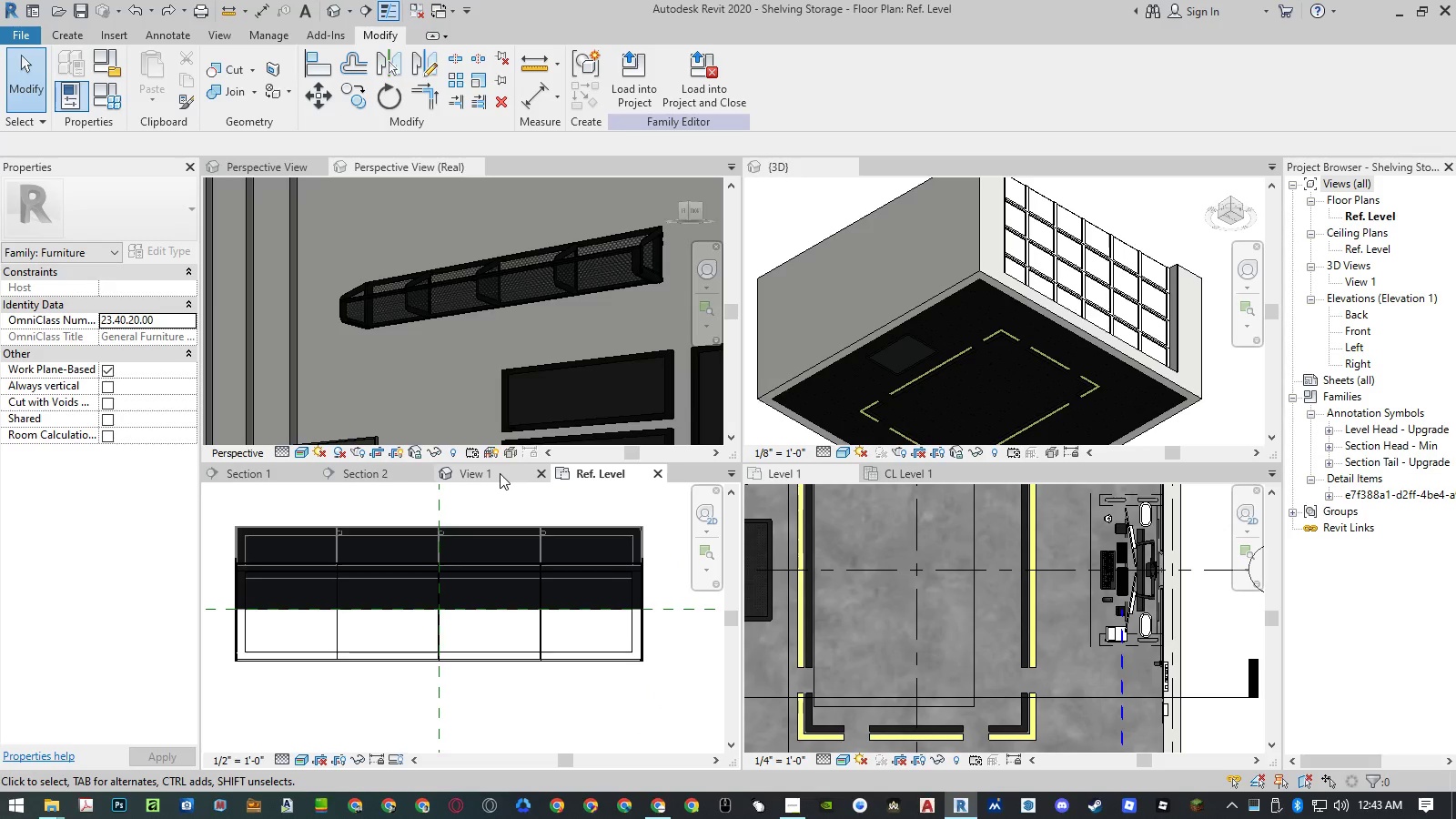 
left_click([500, 472])
 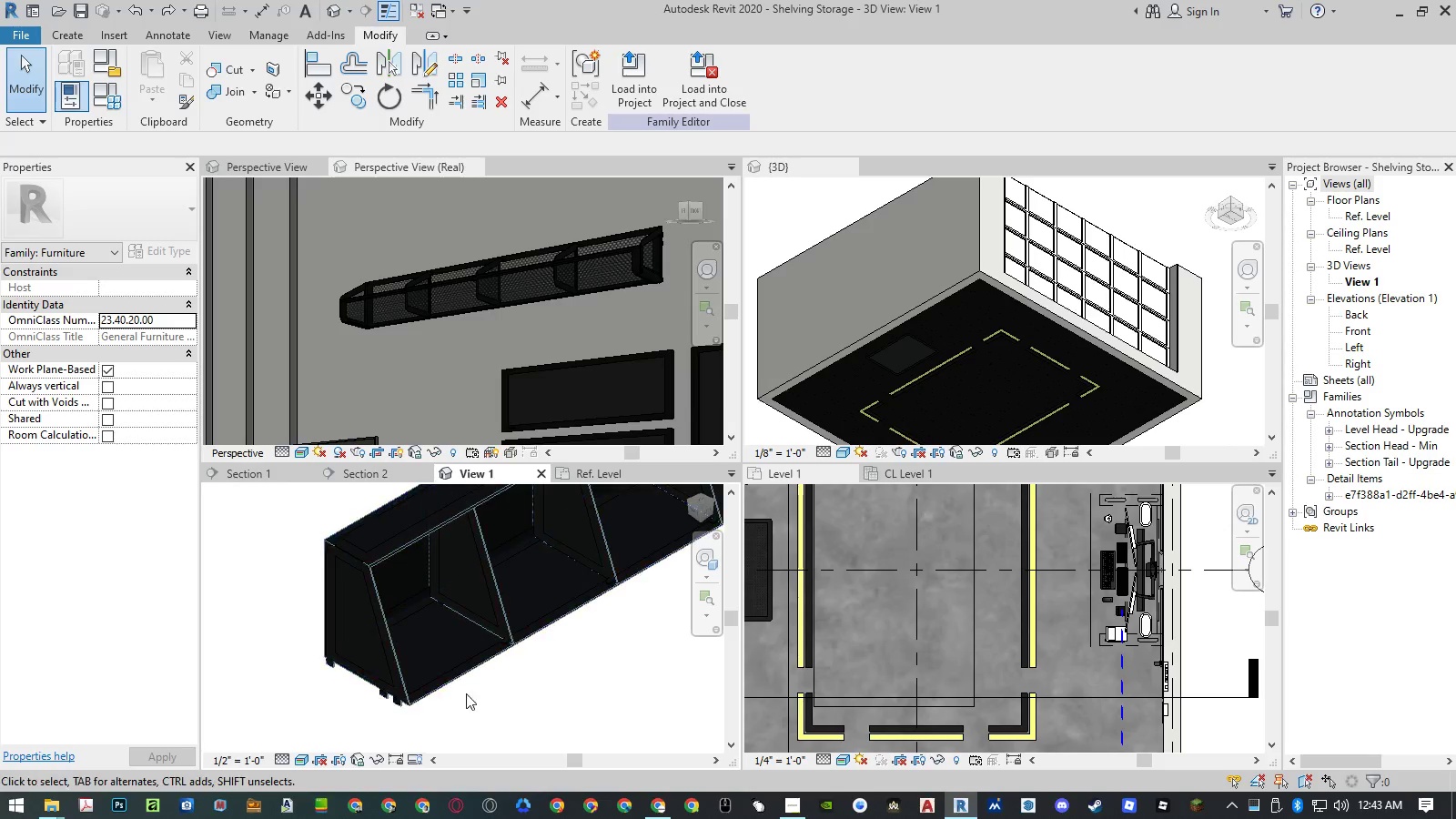 
wait(5.09)
 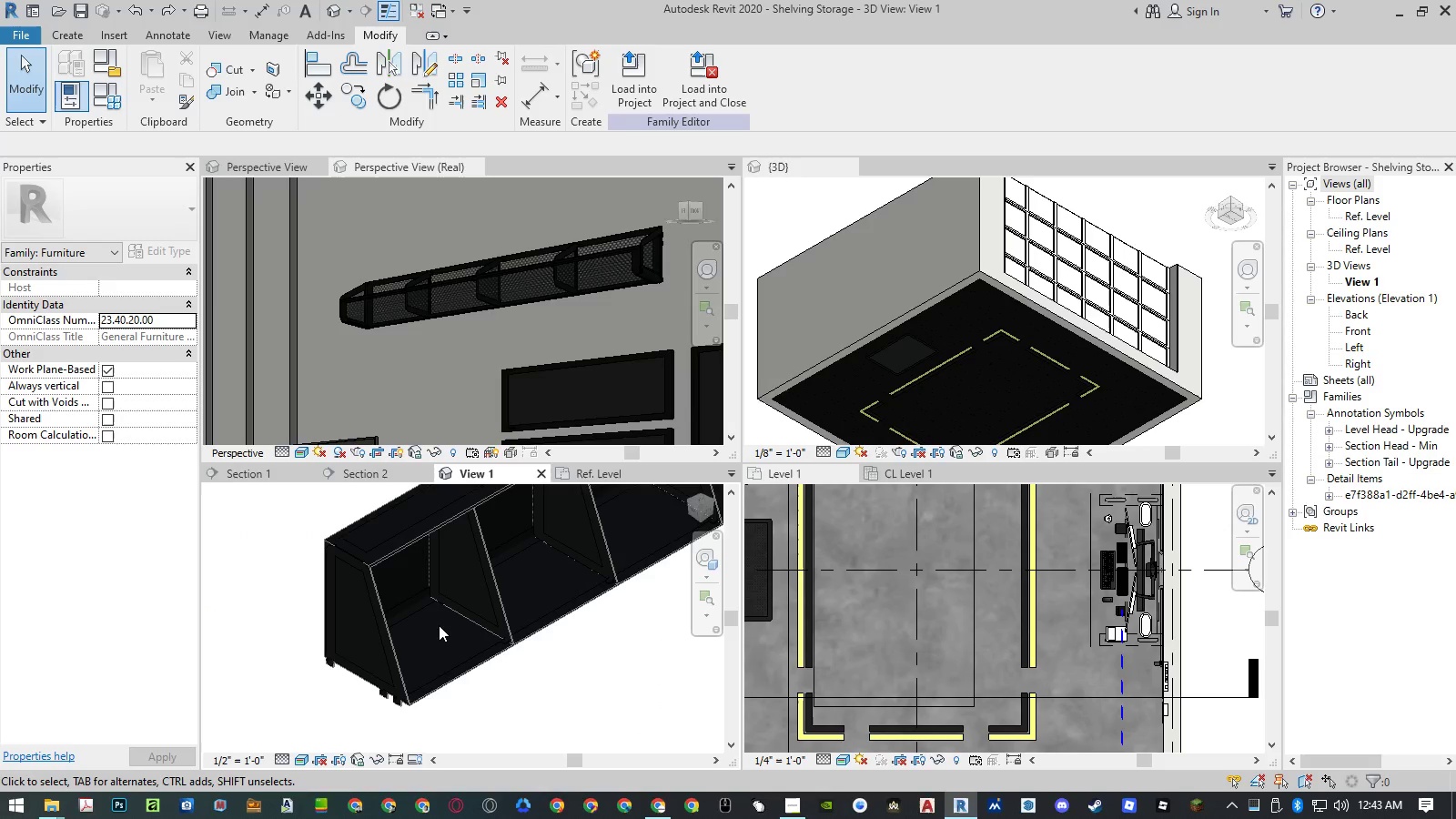 
left_click([547, 711])
 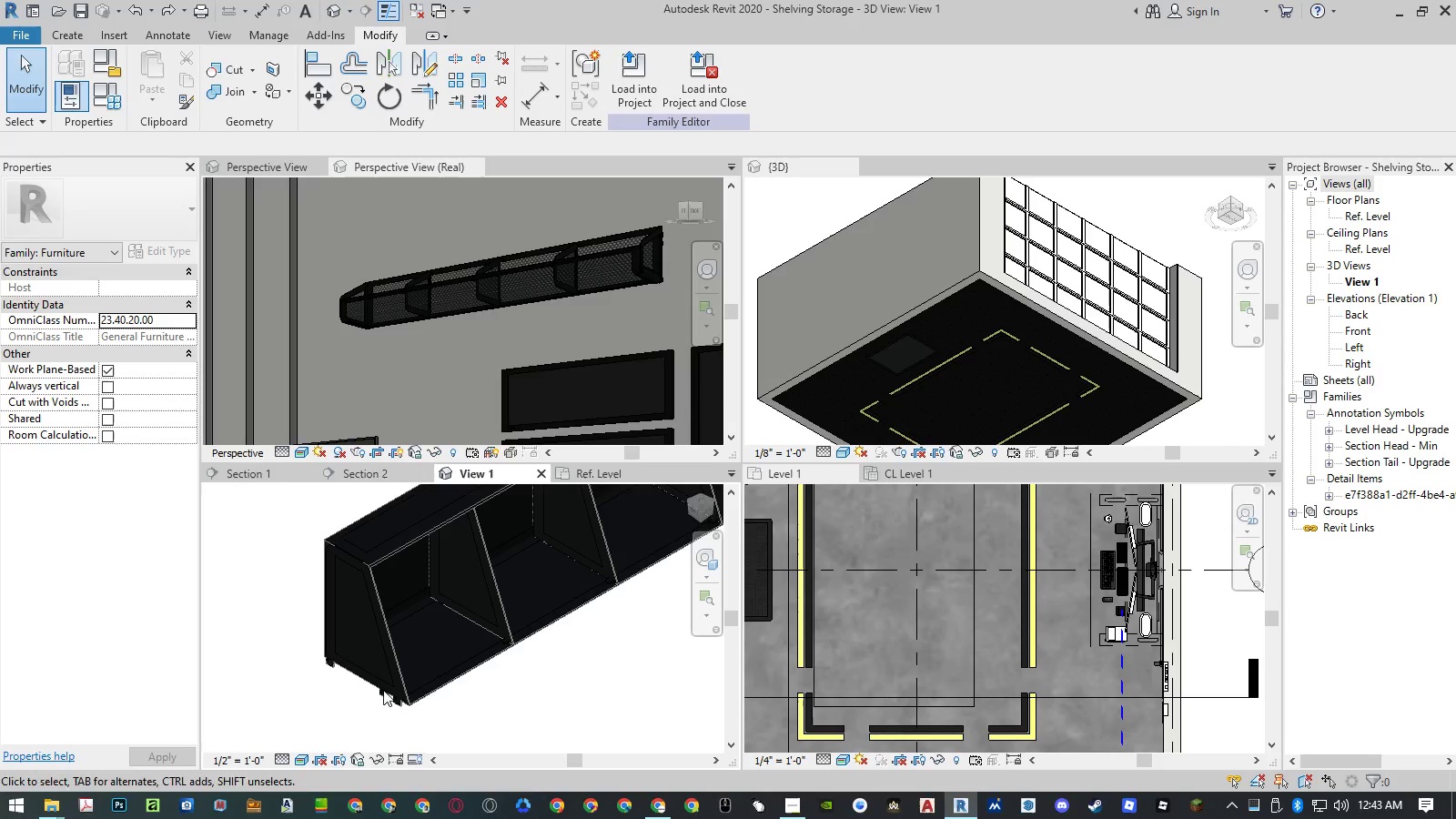 
scroll: coordinate [308, 693], scroll_direction: down, amount: 7.0
 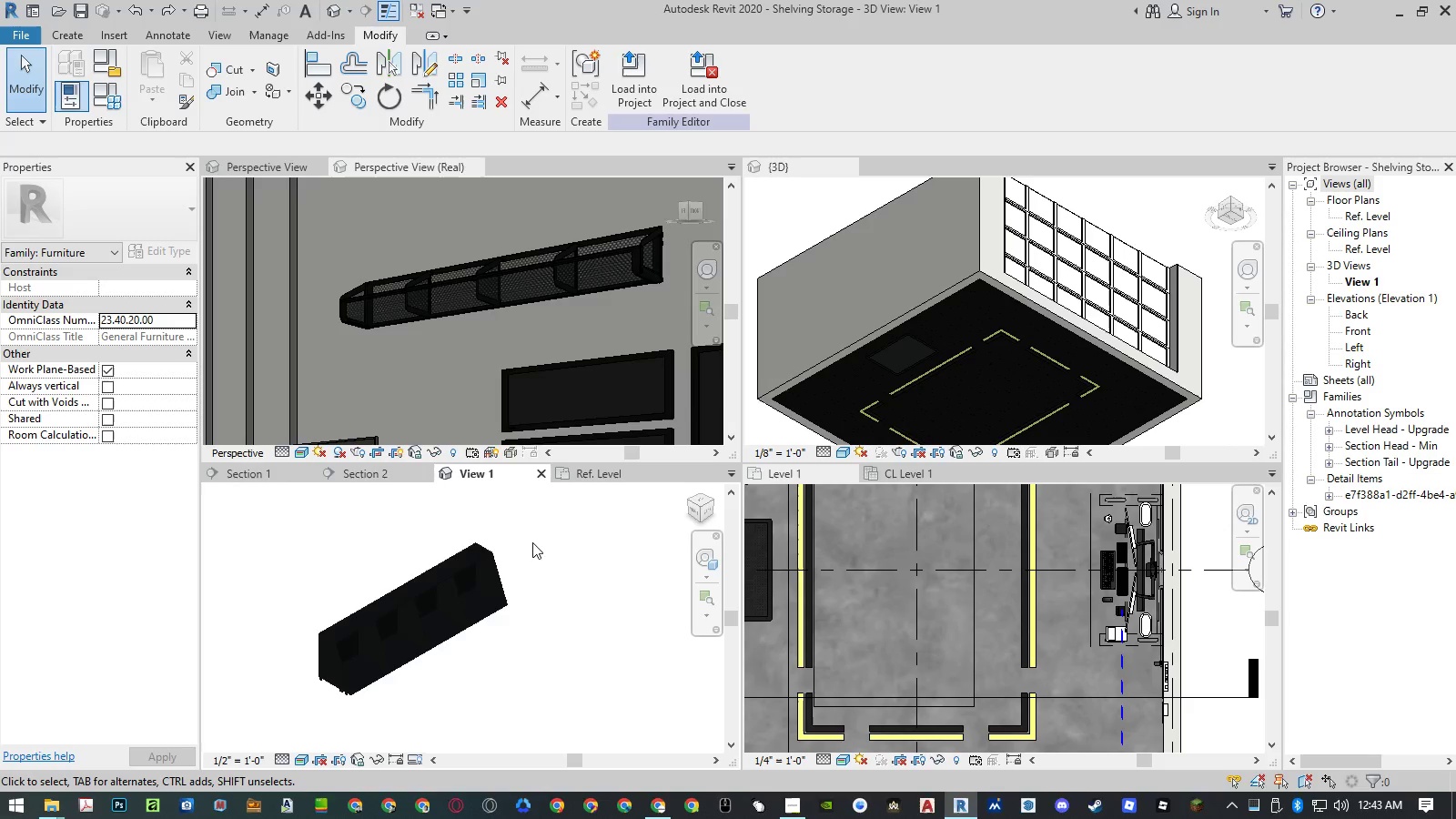 
left_click_drag(start_coordinate=[536, 536], to_coordinate=[287, 706])
 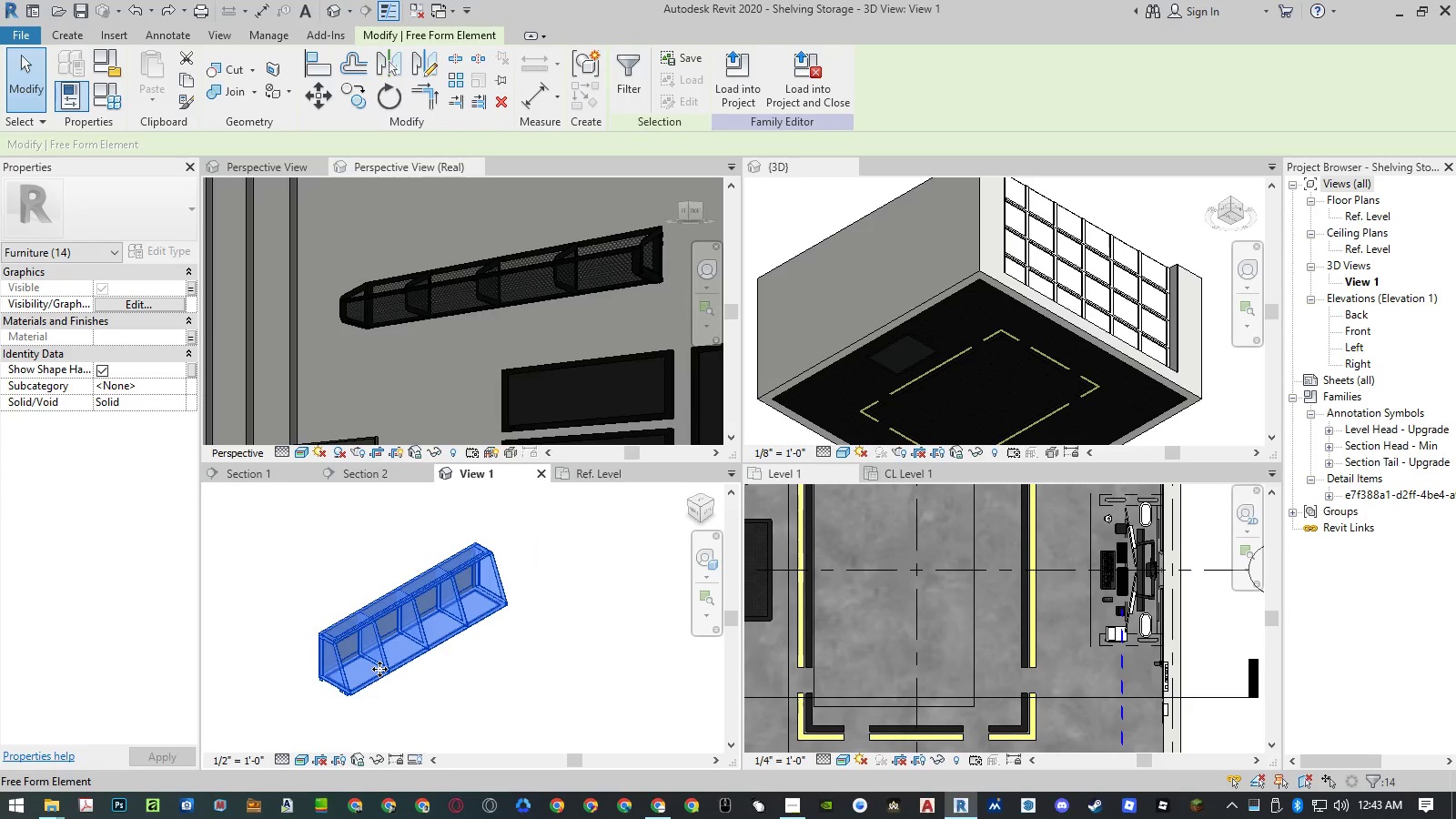 
type(re)
 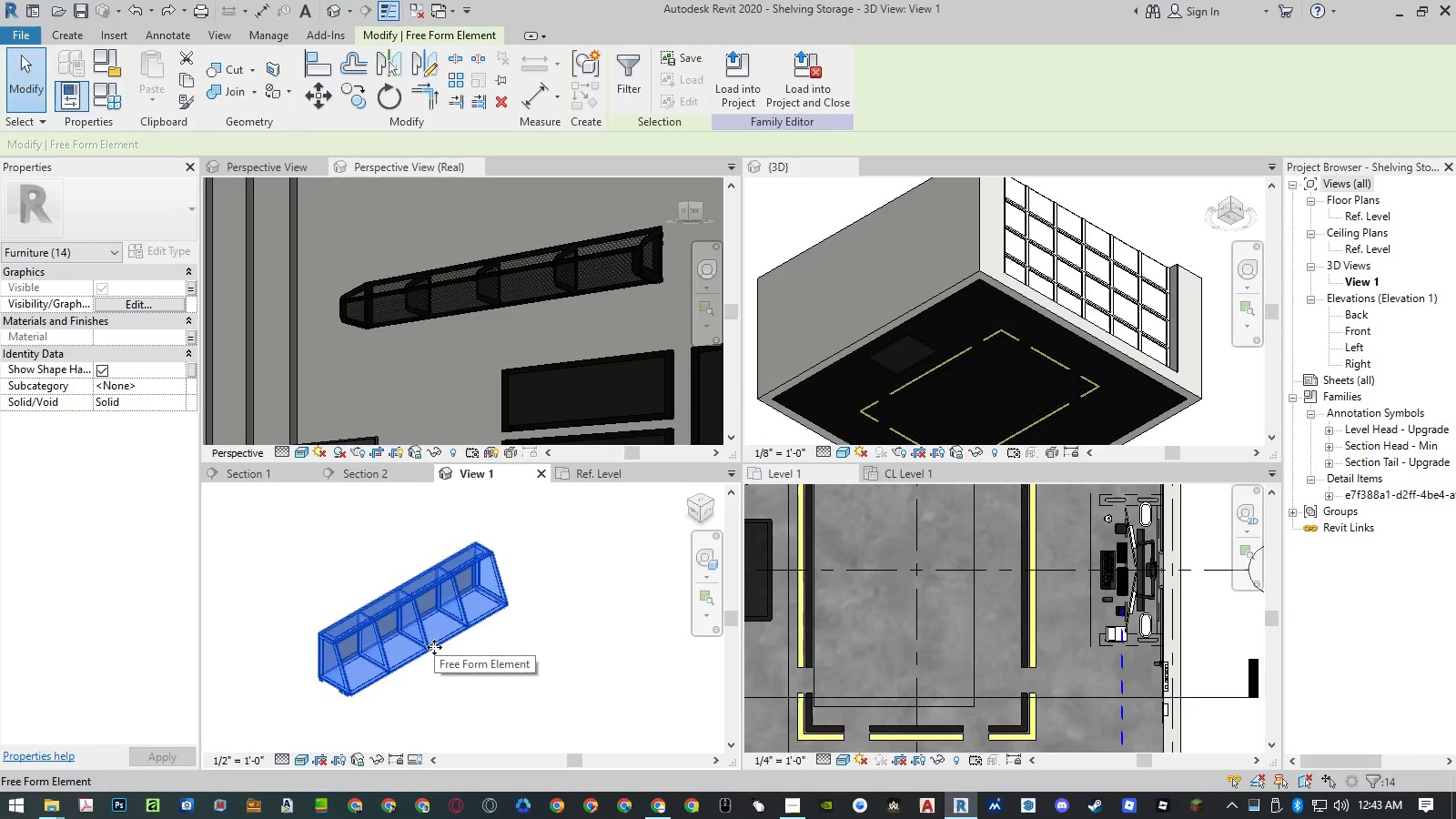 
key(Escape)
 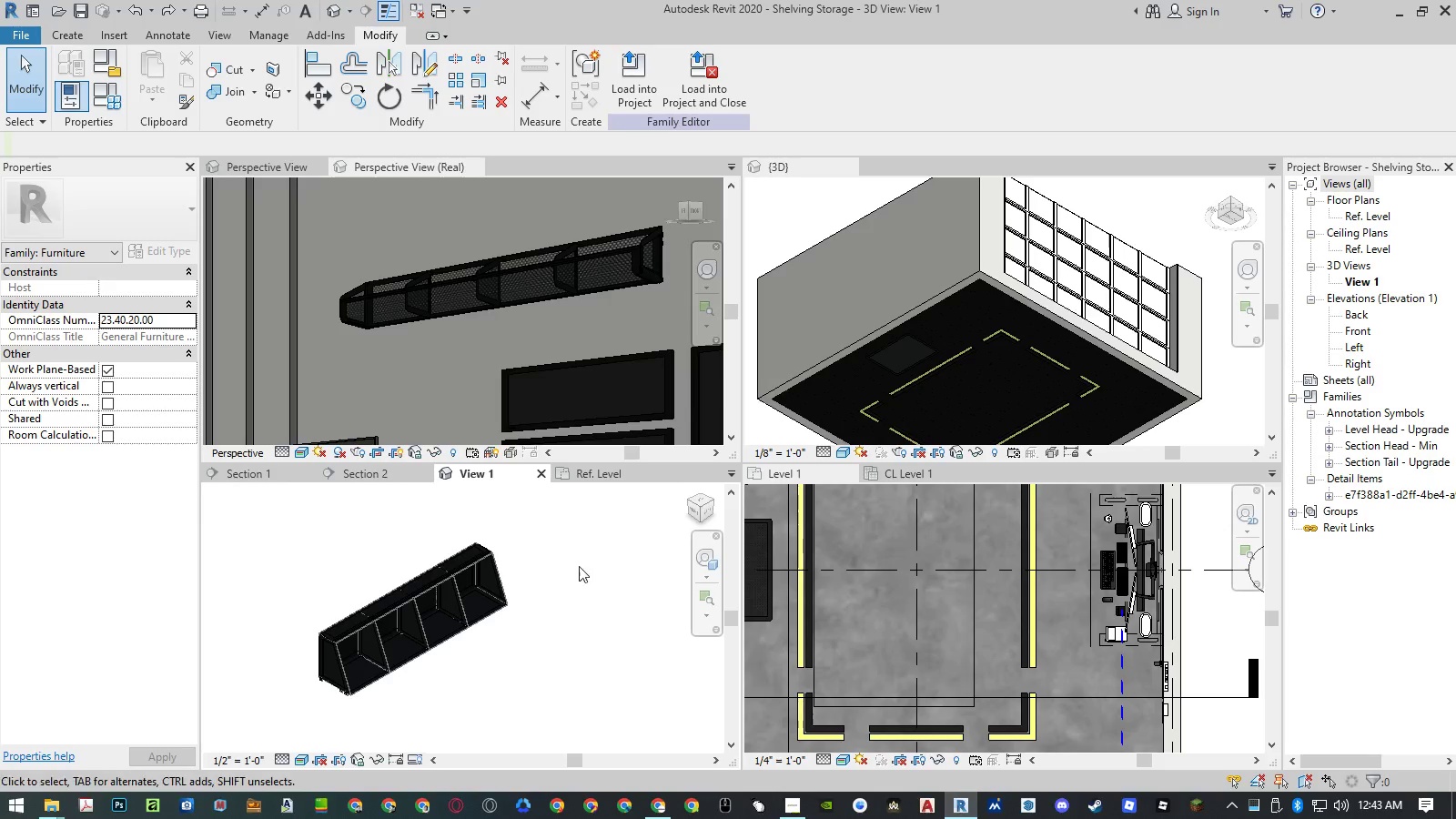 
left_click_drag(start_coordinate=[591, 552], to_coordinate=[283, 701])
 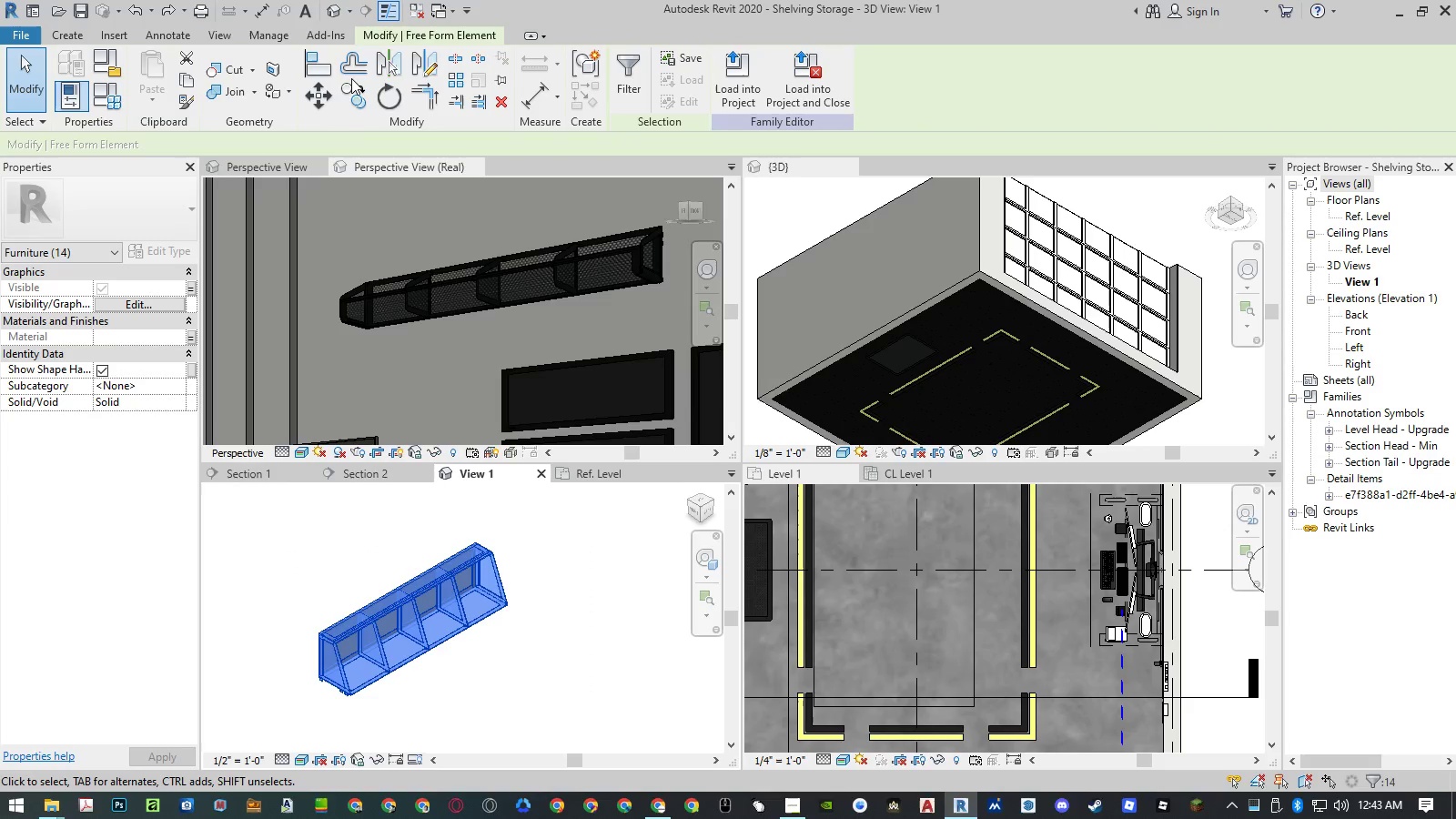 
mouse_move([308, 69])
 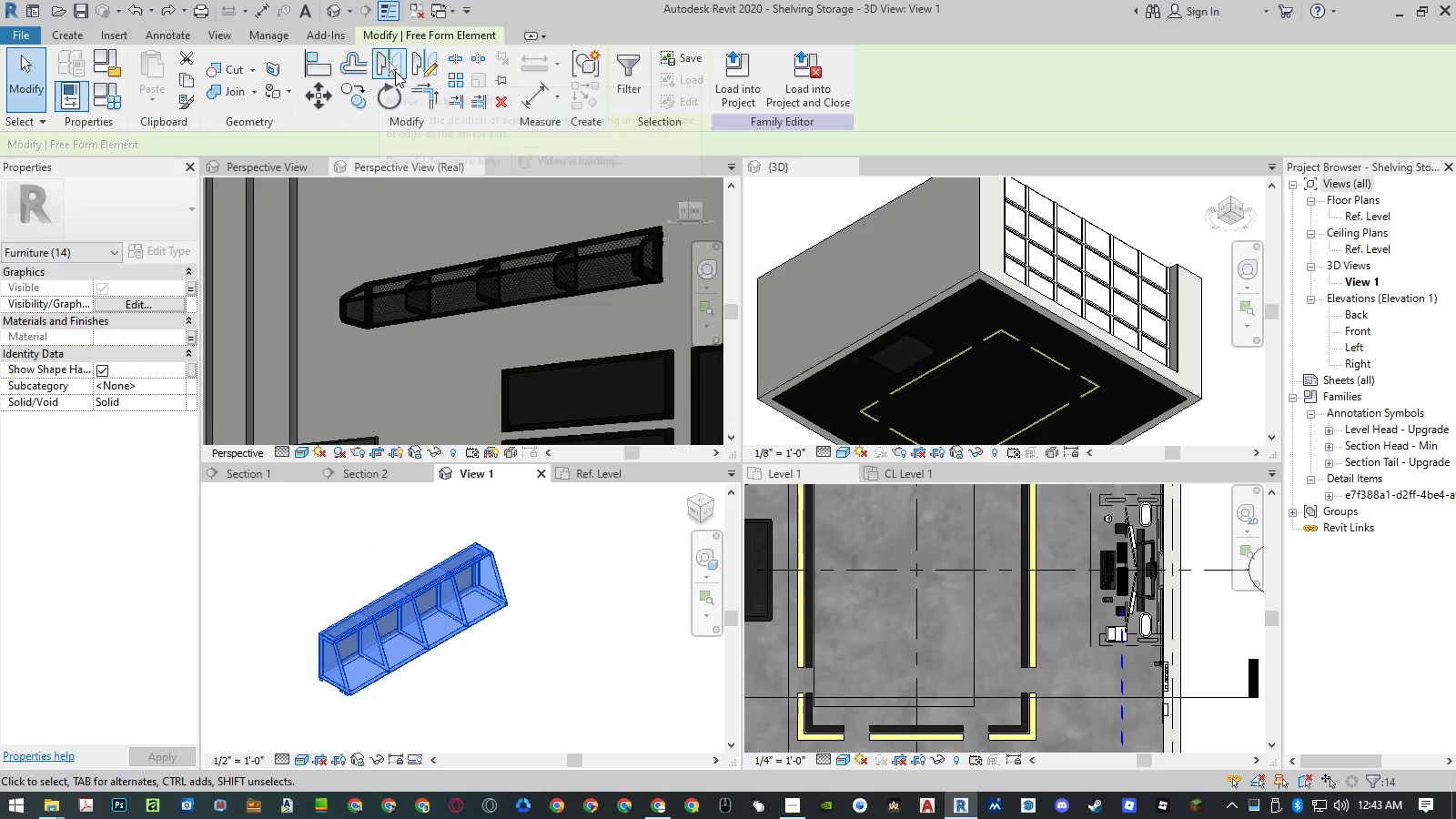 
wait(8.45)
 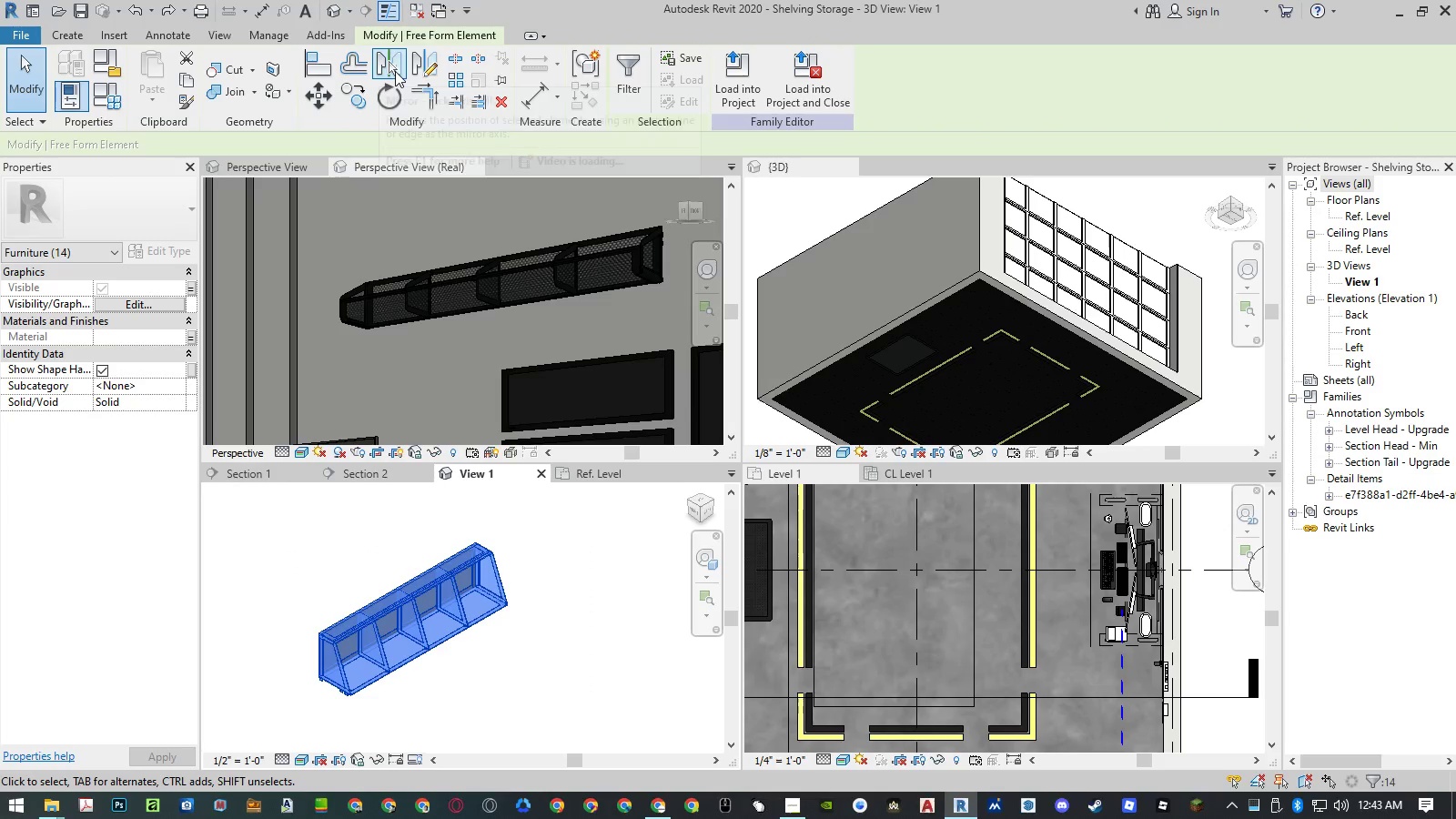 
left_click([587, 472])
 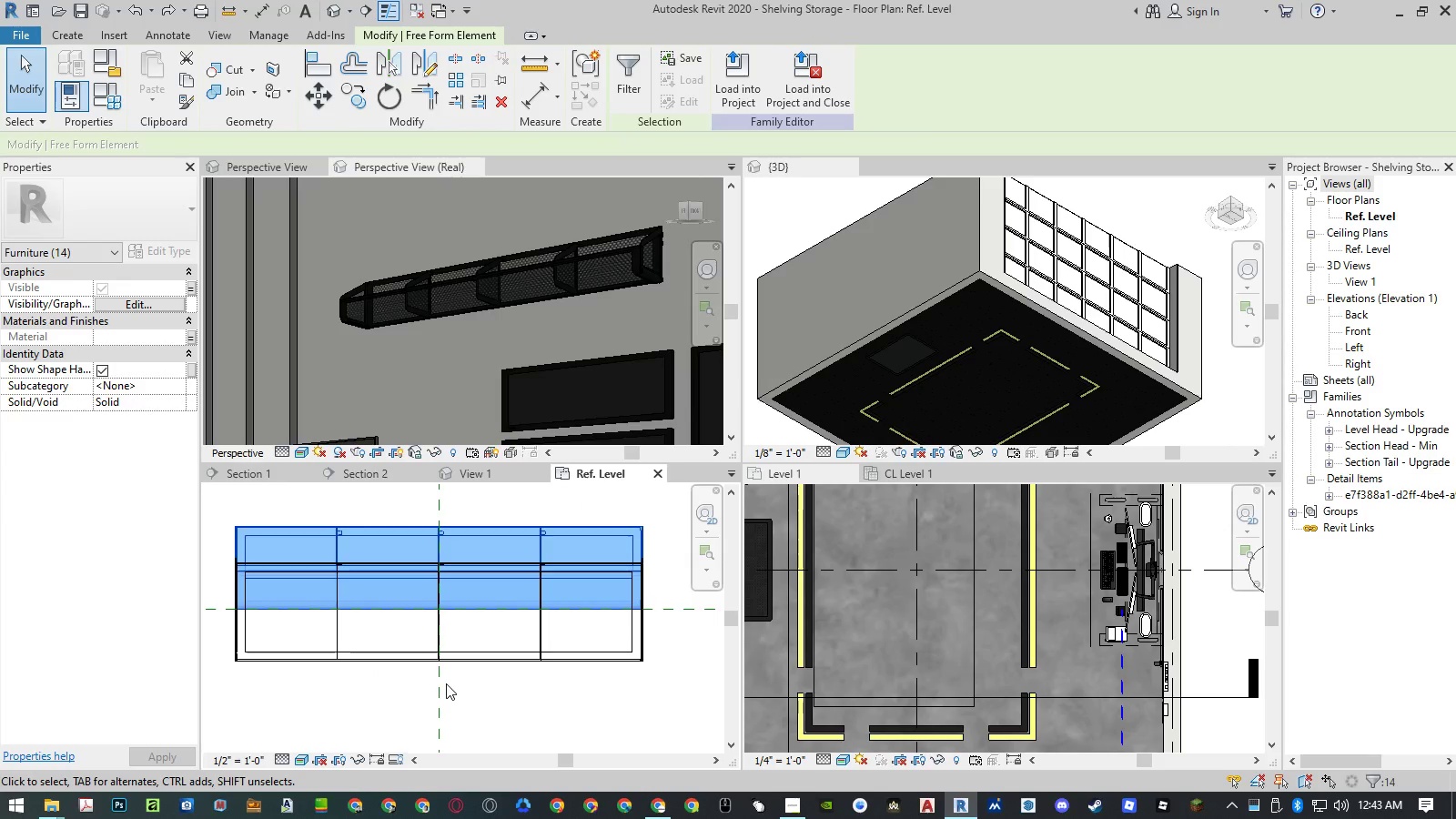 
type(re)
 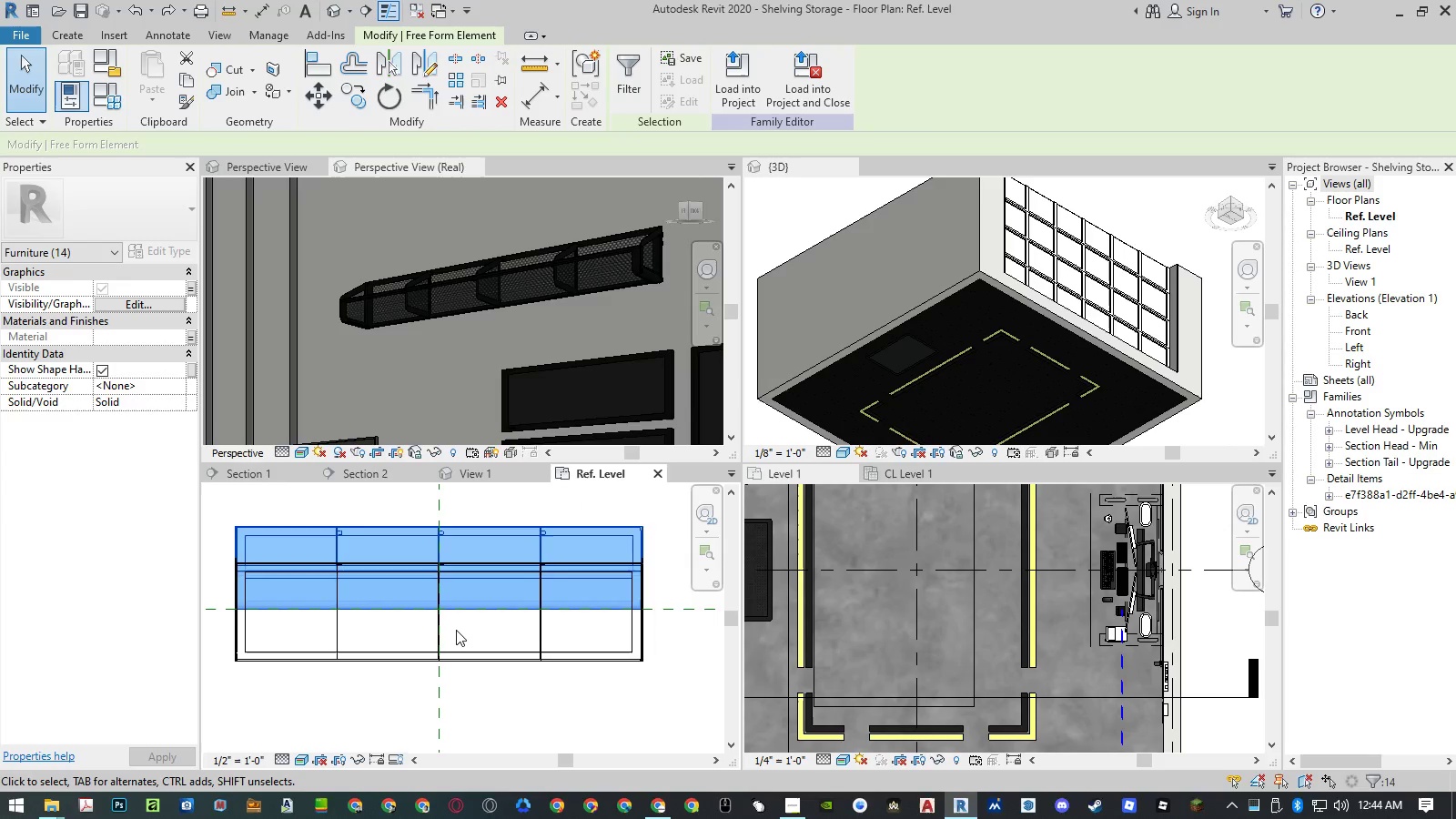 
key(Escape)
 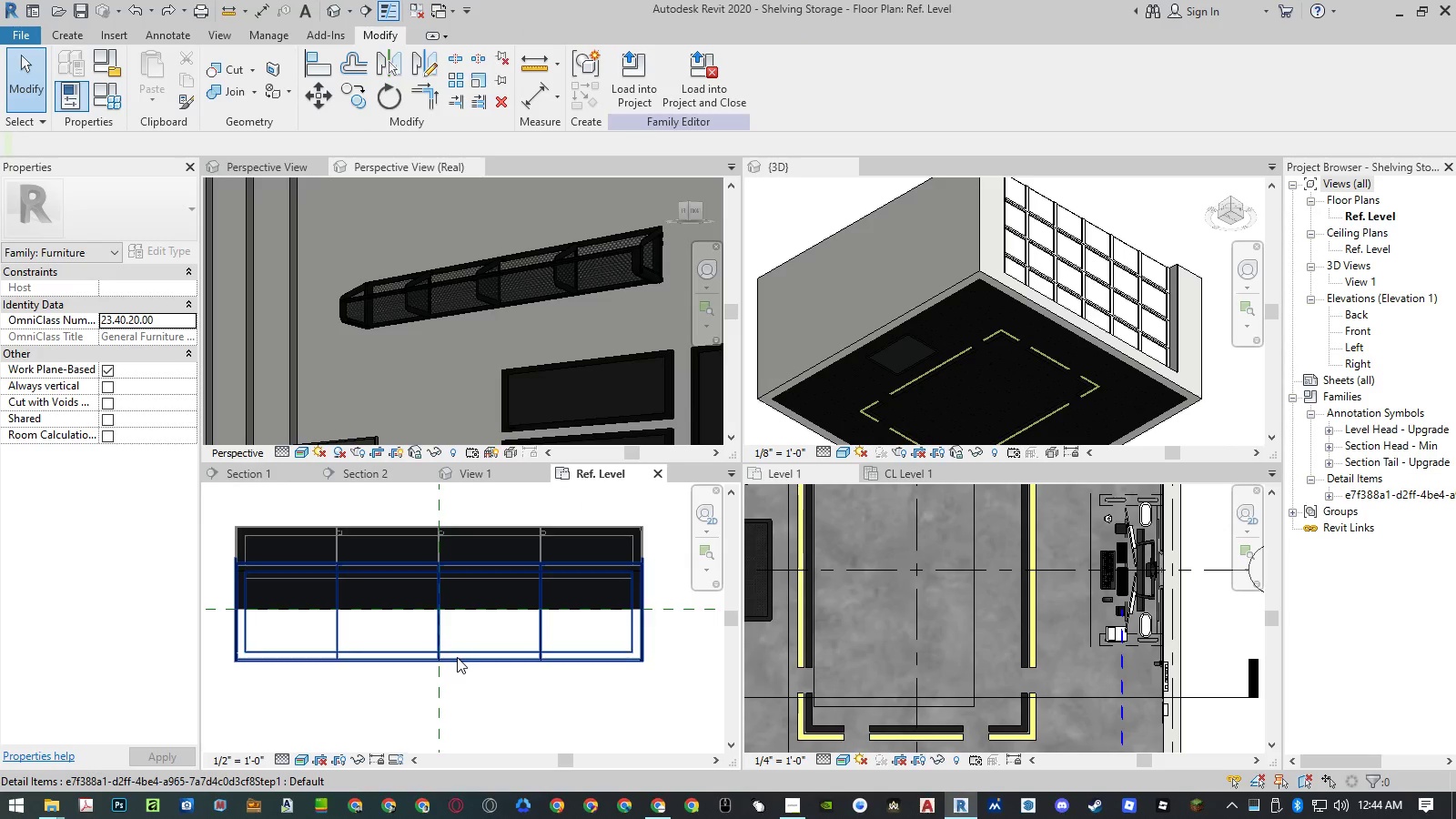 
left_click([457, 657])
 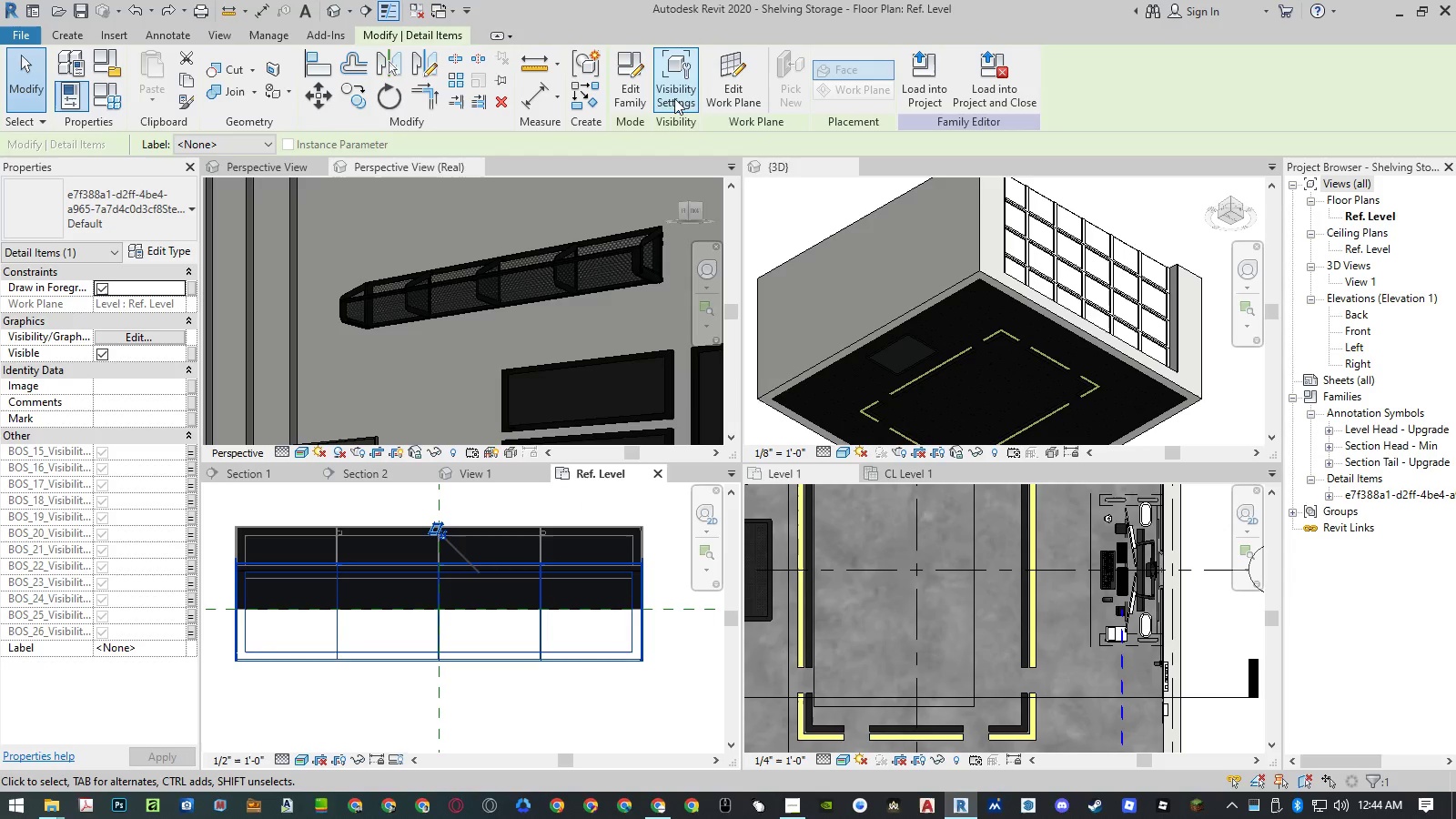 
left_click([642, 95])
 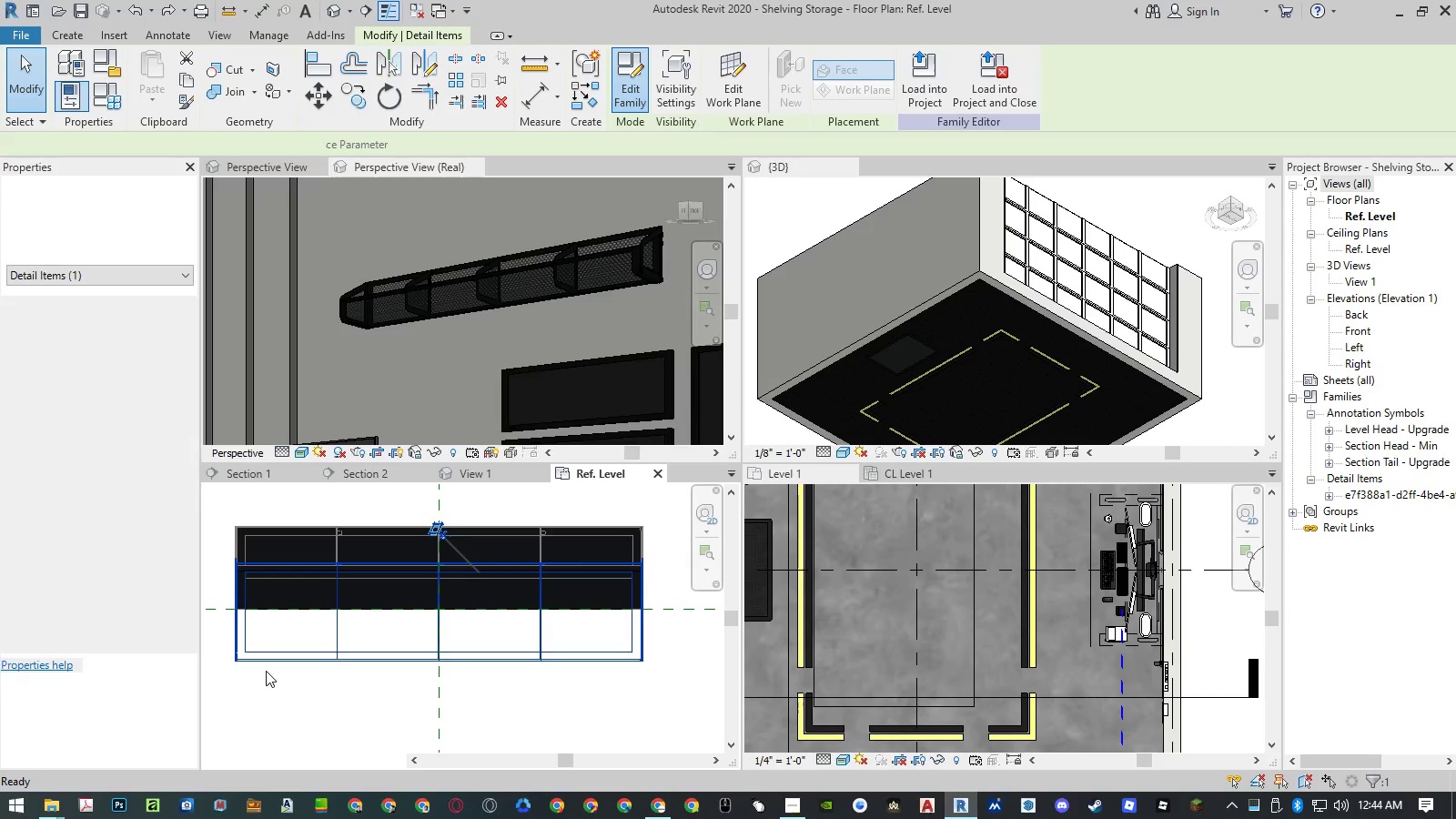 
mouse_move([285, 679])
 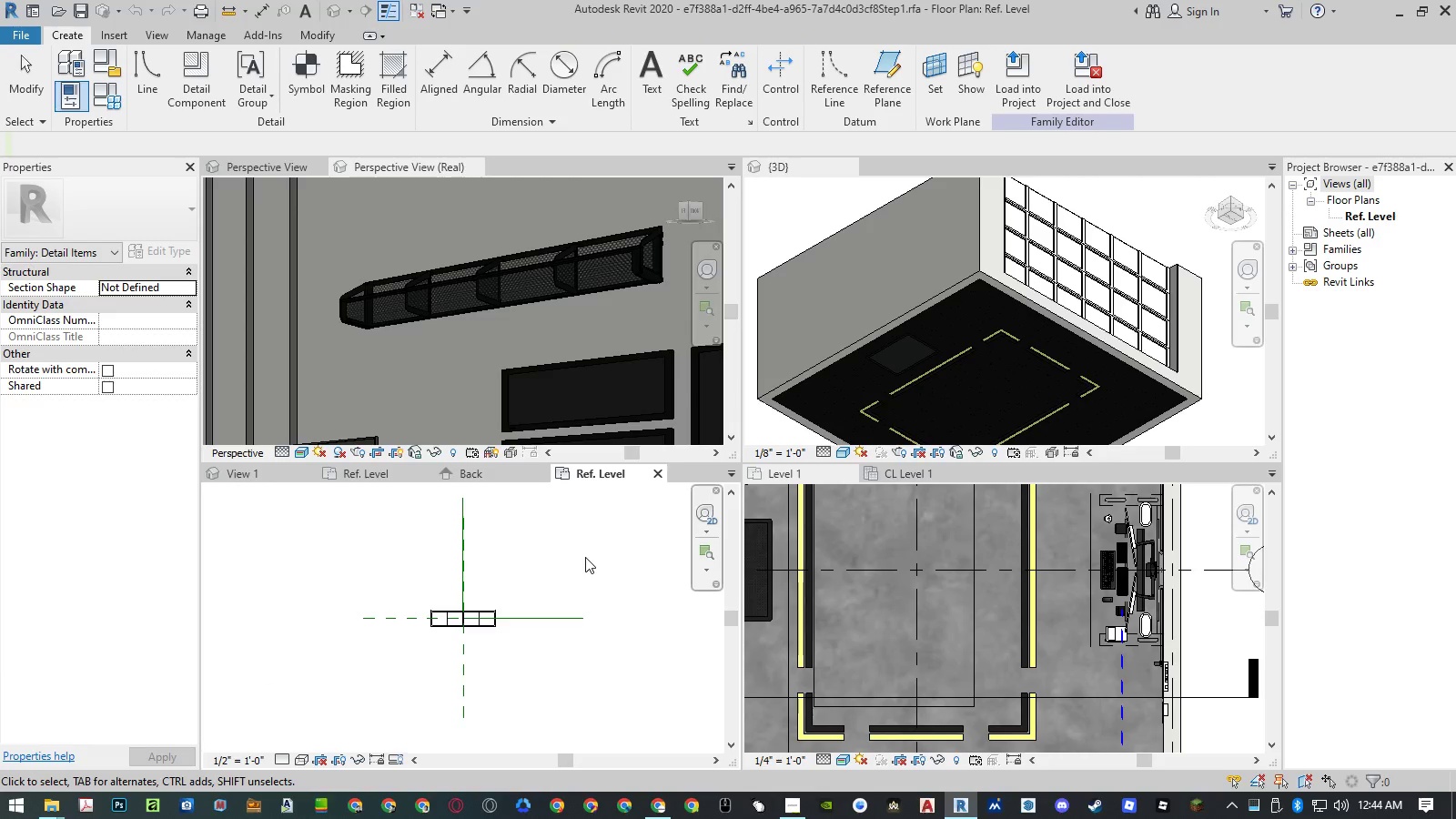 
left_click([585, 557])
 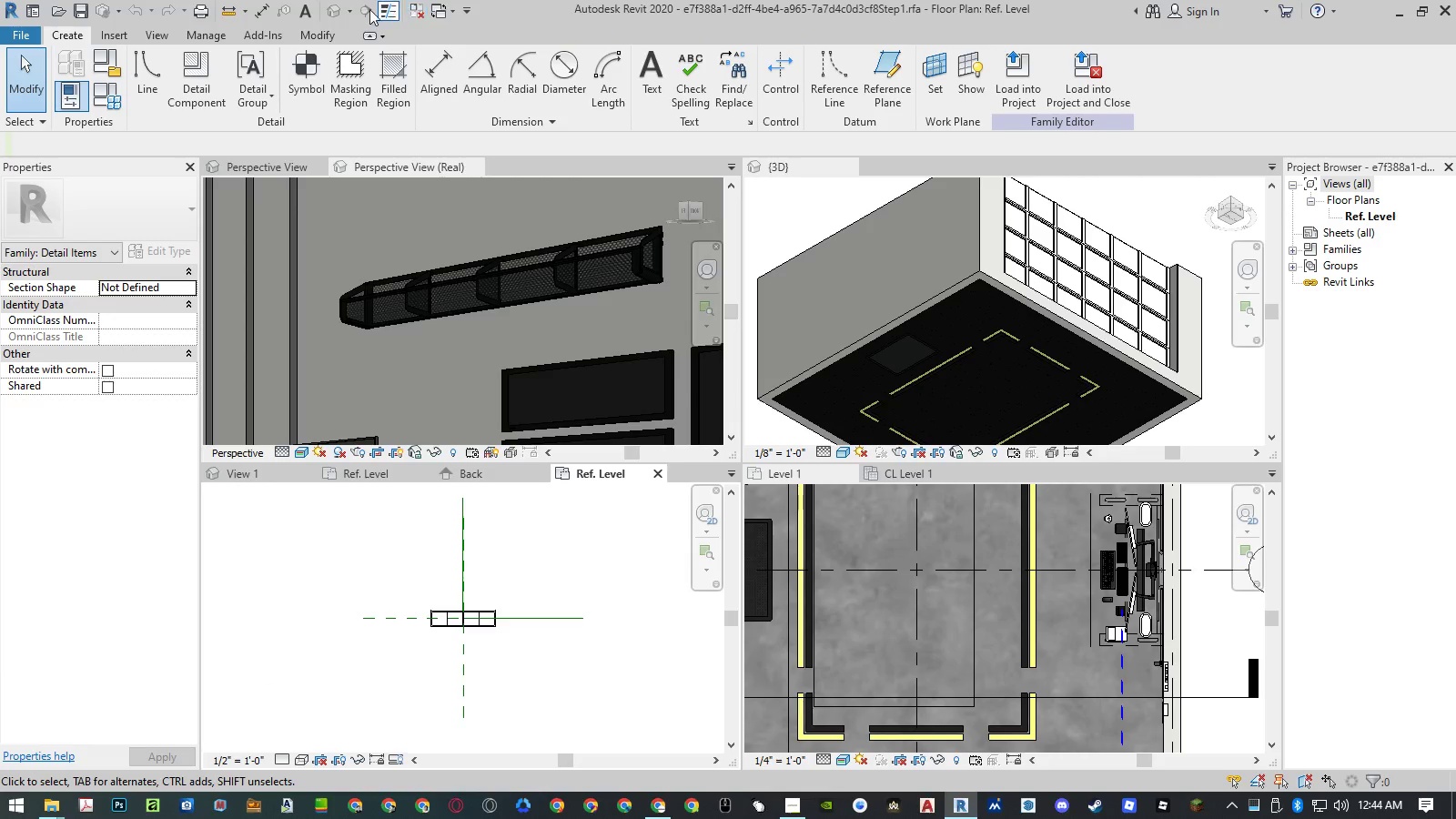 
left_click([335, 14])
 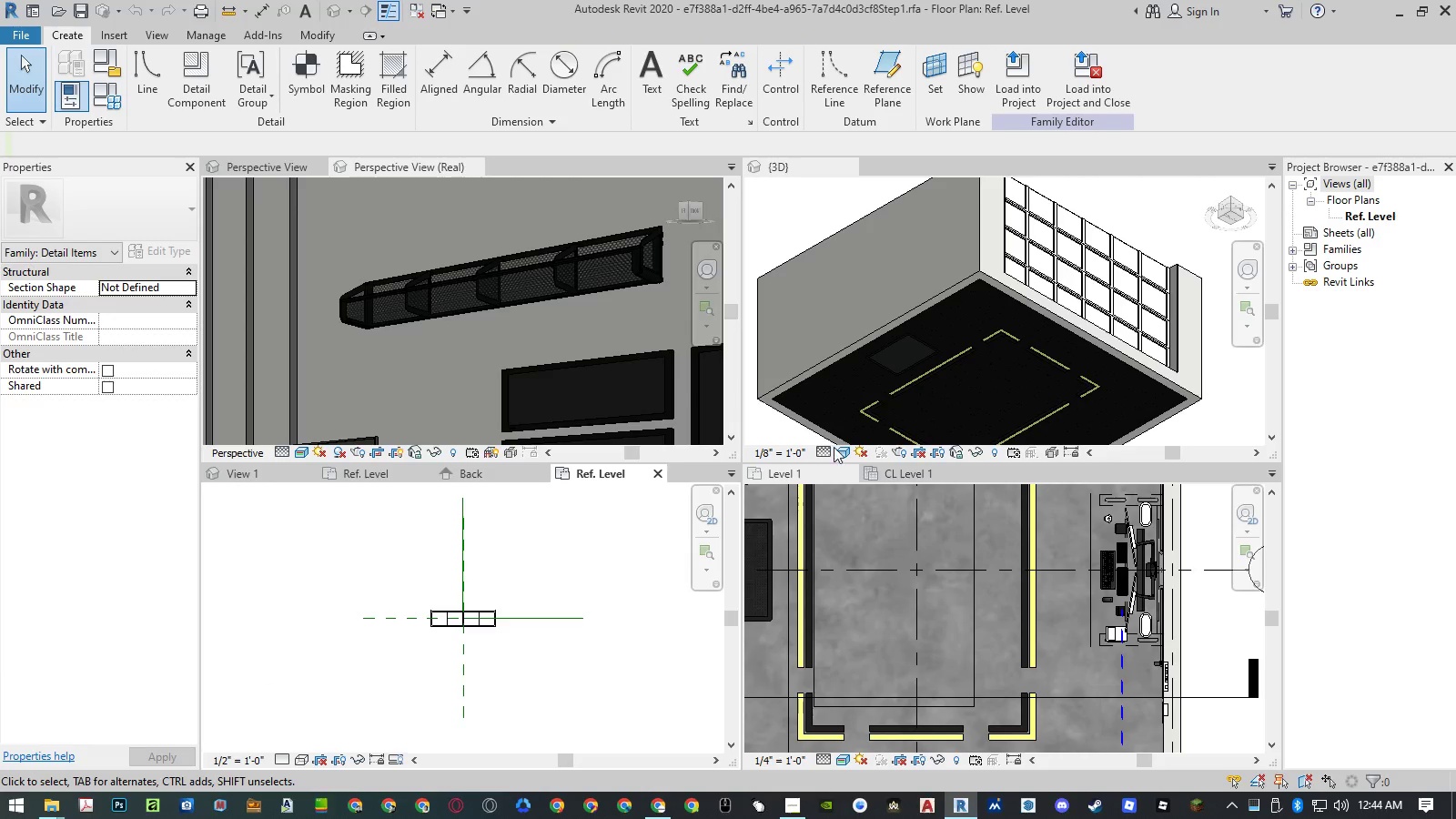 
scroll: coordinate [588, 630], scroll_direction: up, amount: 17.0
 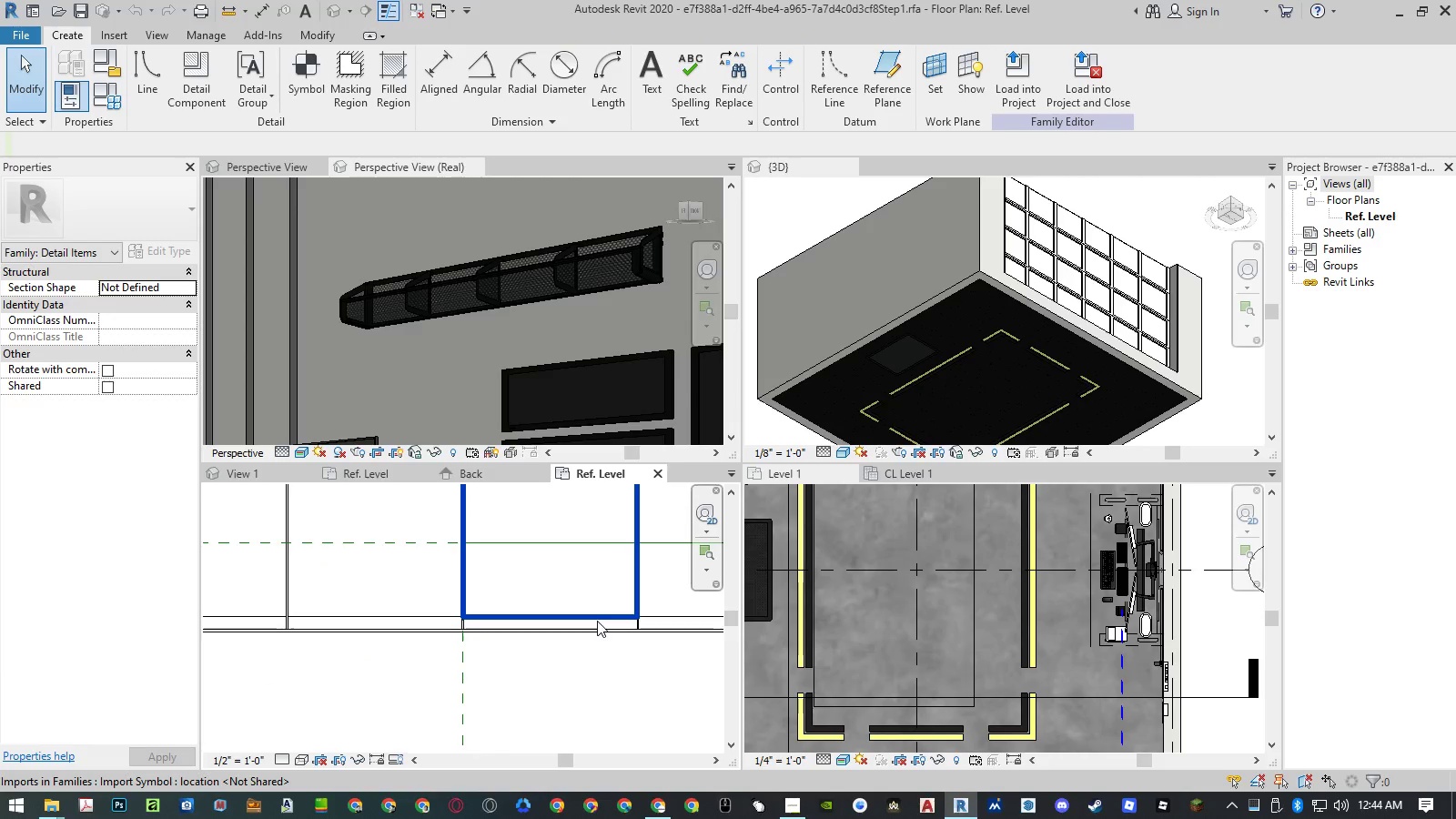 
left_click([597, 621])
 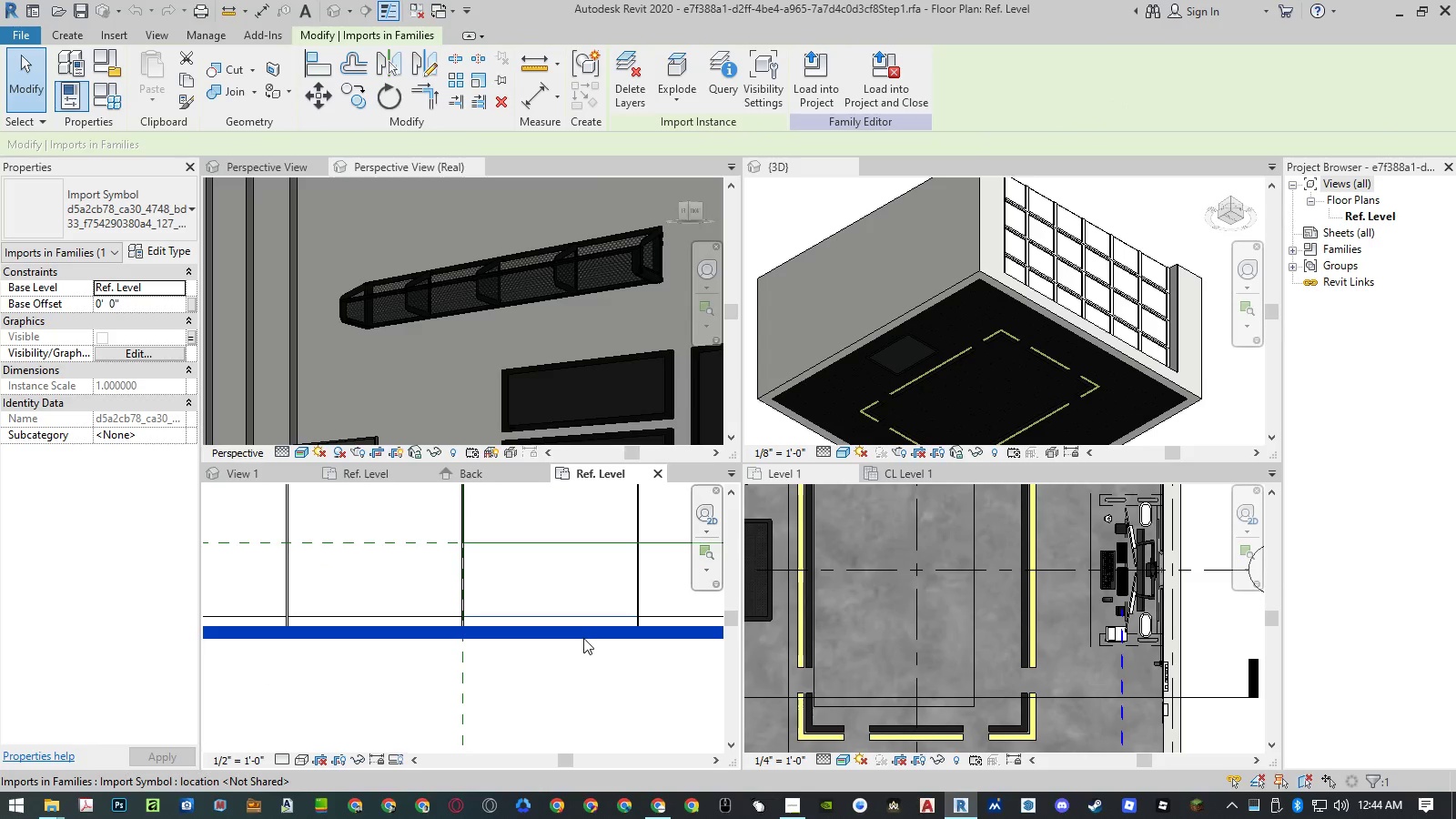 
left_click([583, 638])
 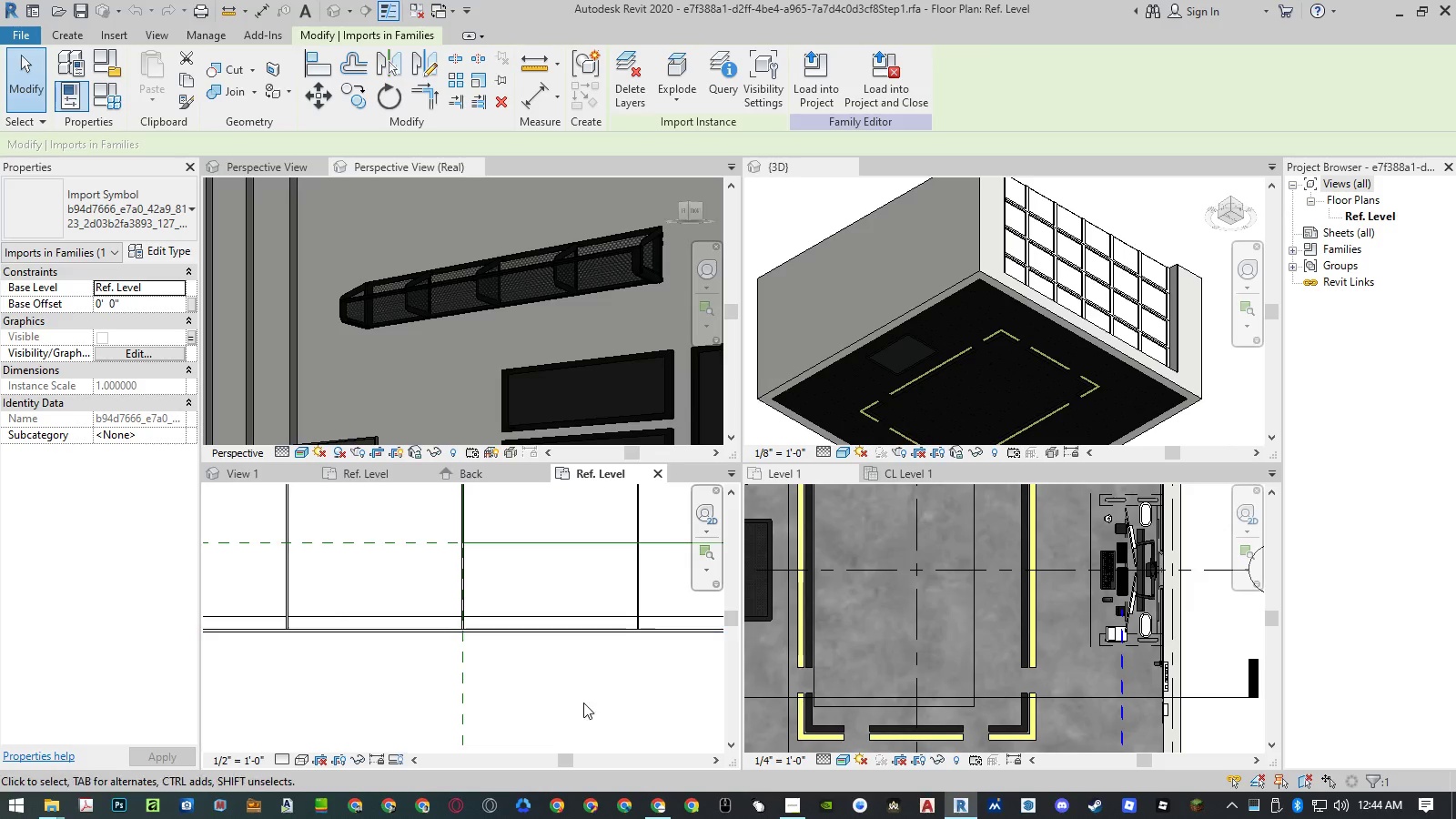 
left_click([581, 706])
 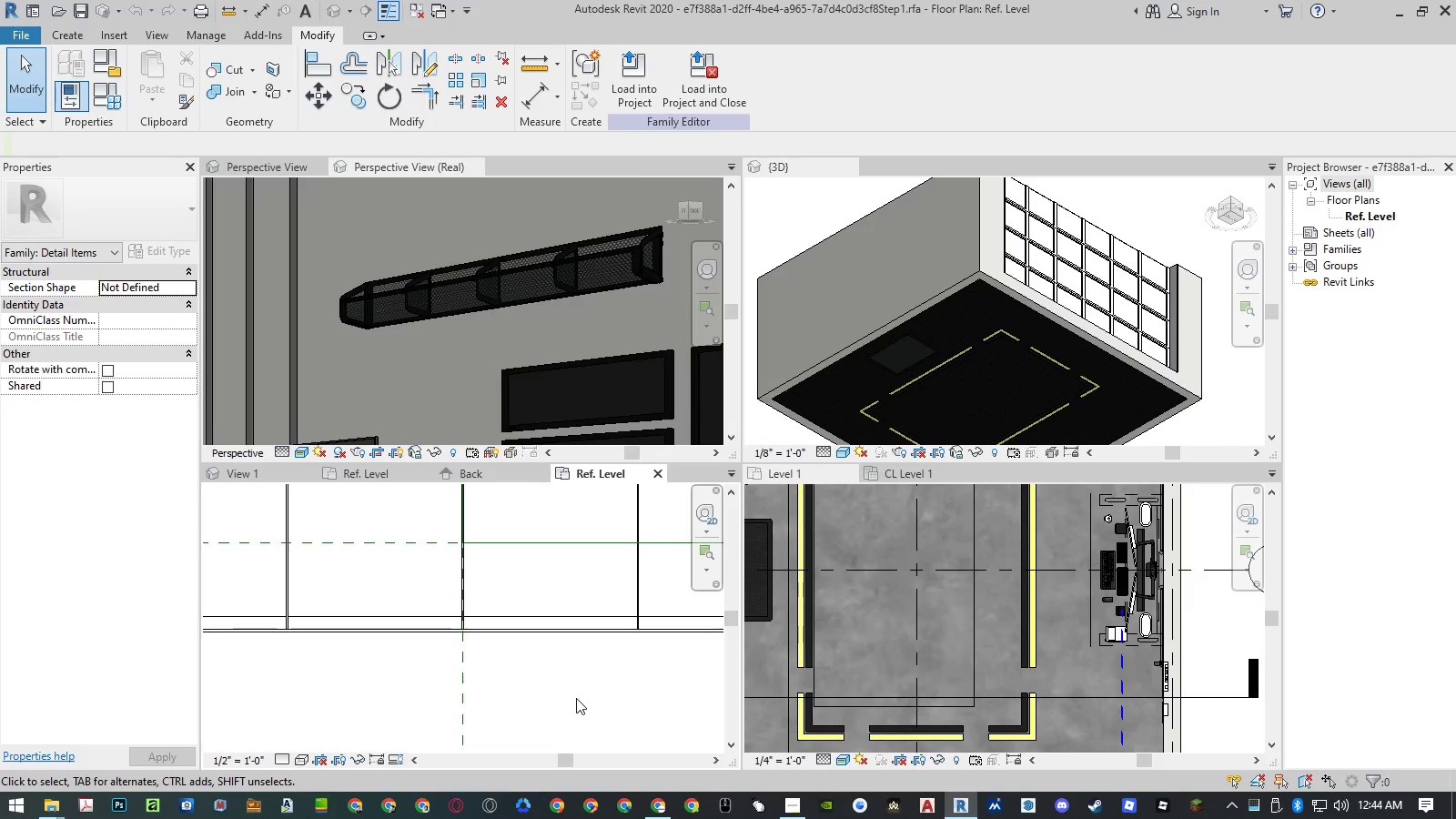 
scroll: coordinate [536, 676], scroll_direction: down, amount: 5.0
 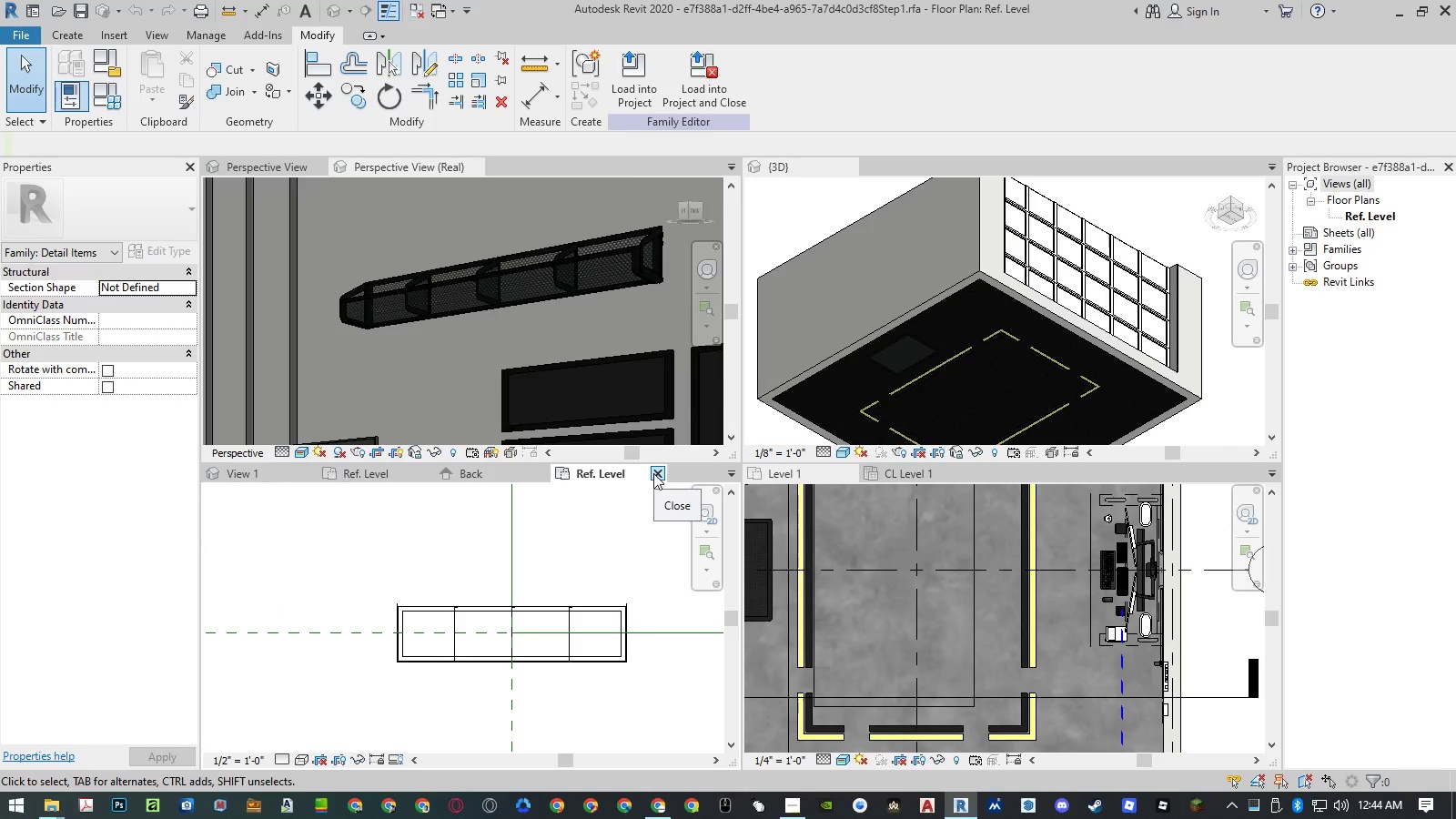 
left_click([653, 473])
 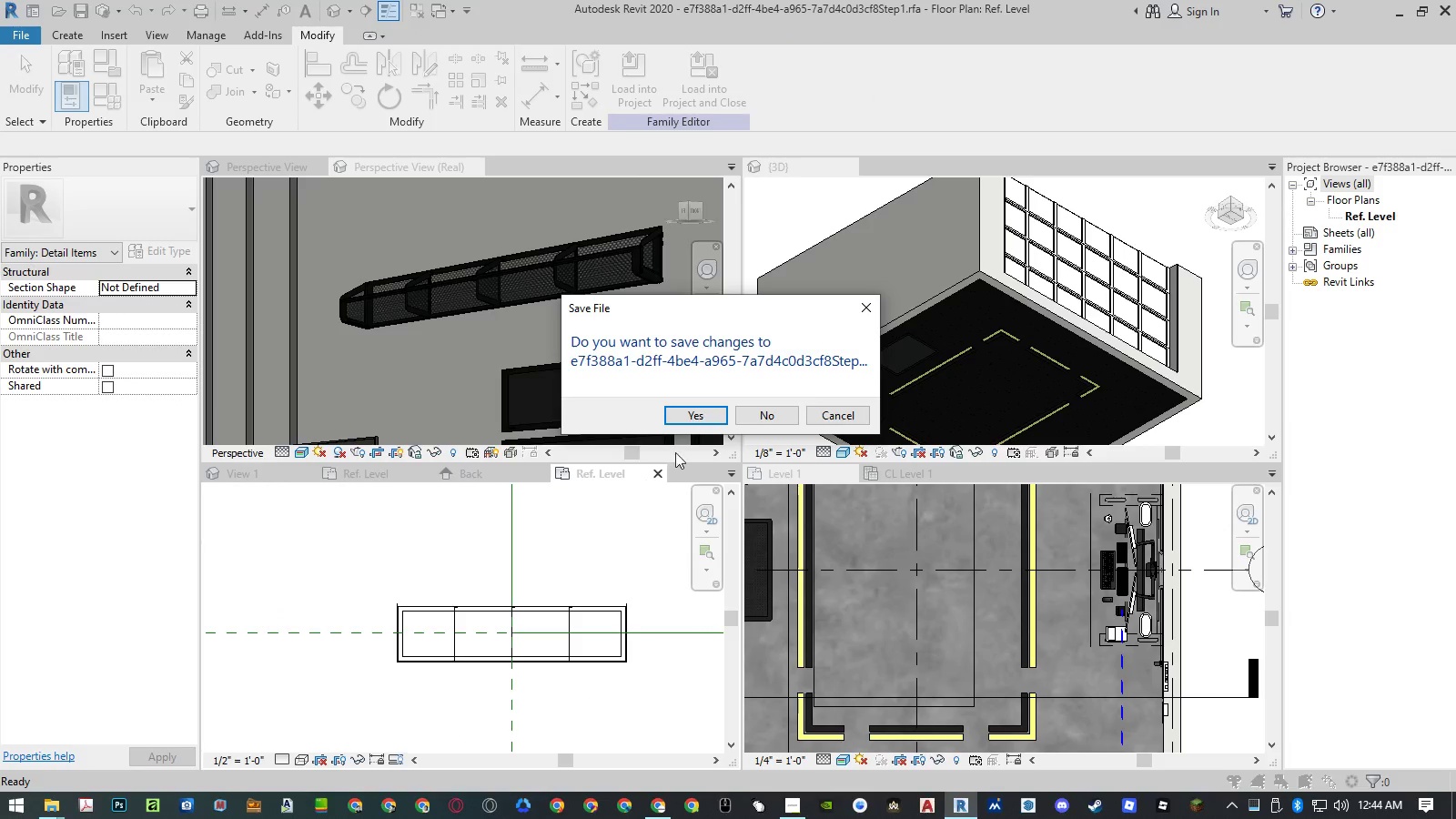 
left_click([754, 416])
 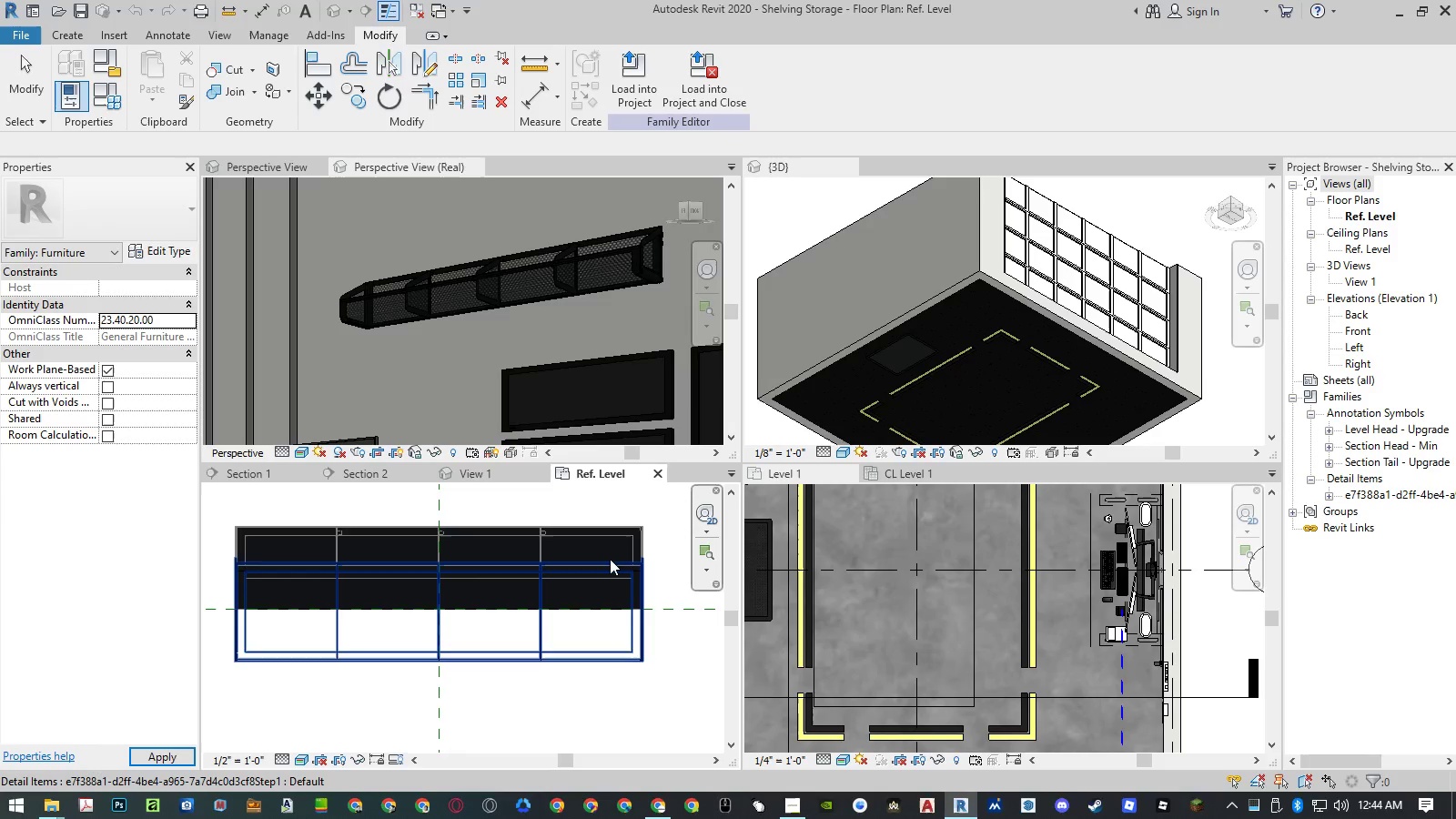 
left_click([576, 653])
 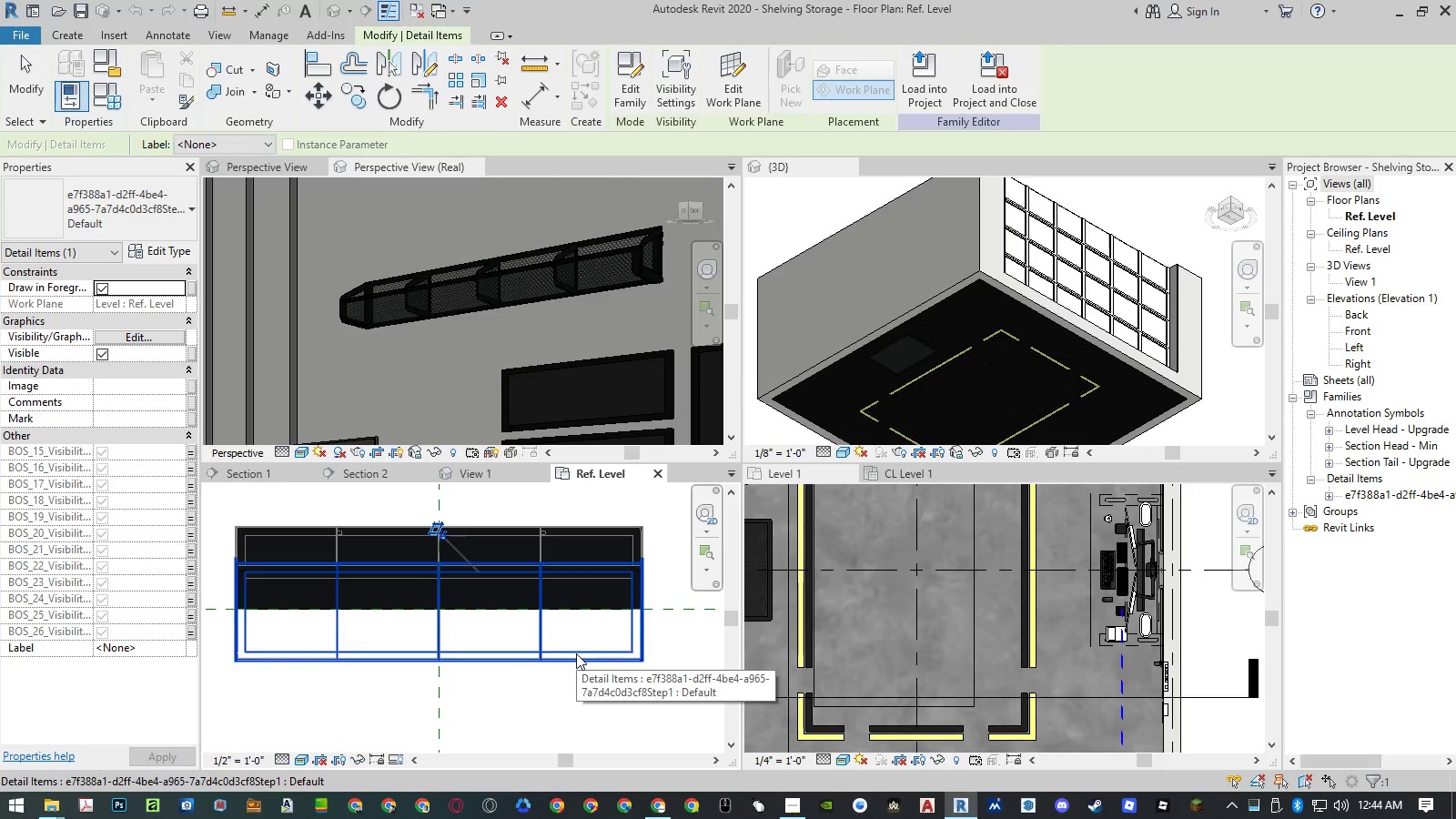 
key(Delete)
 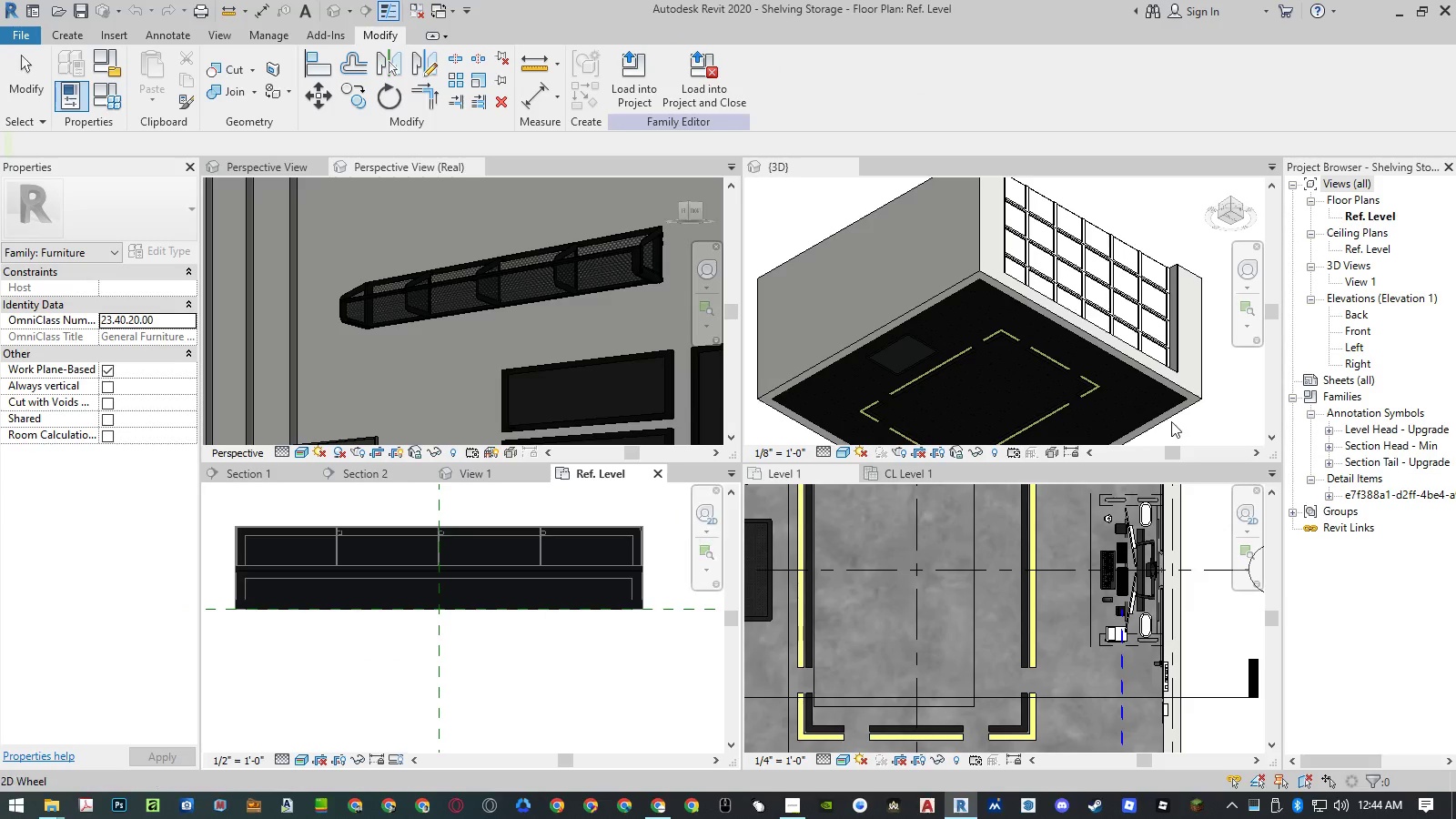 
double_click([1354, 329])
 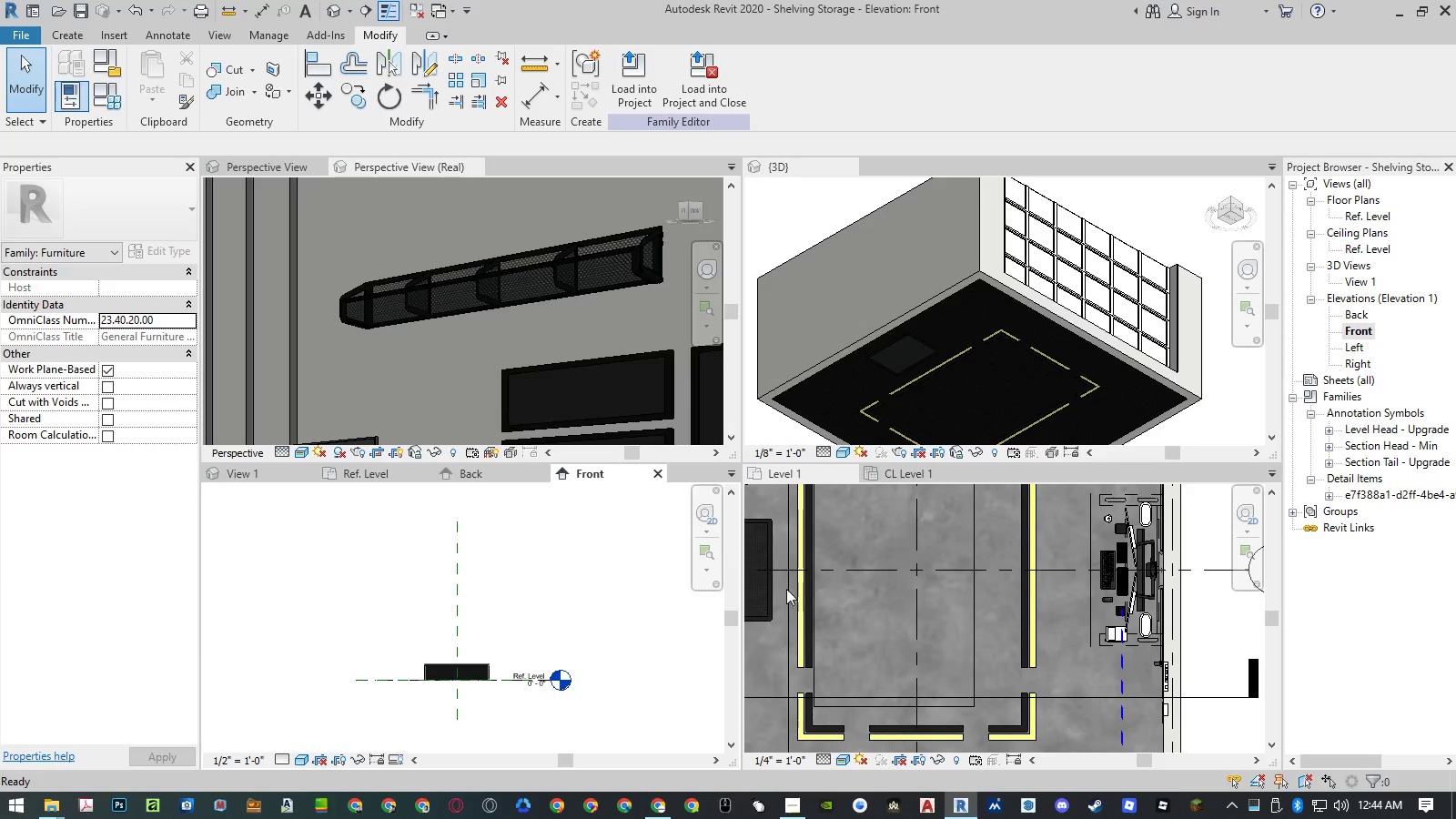 
scroll: coordinate [471, 686], scroll_direction: up, amount: 7.0
 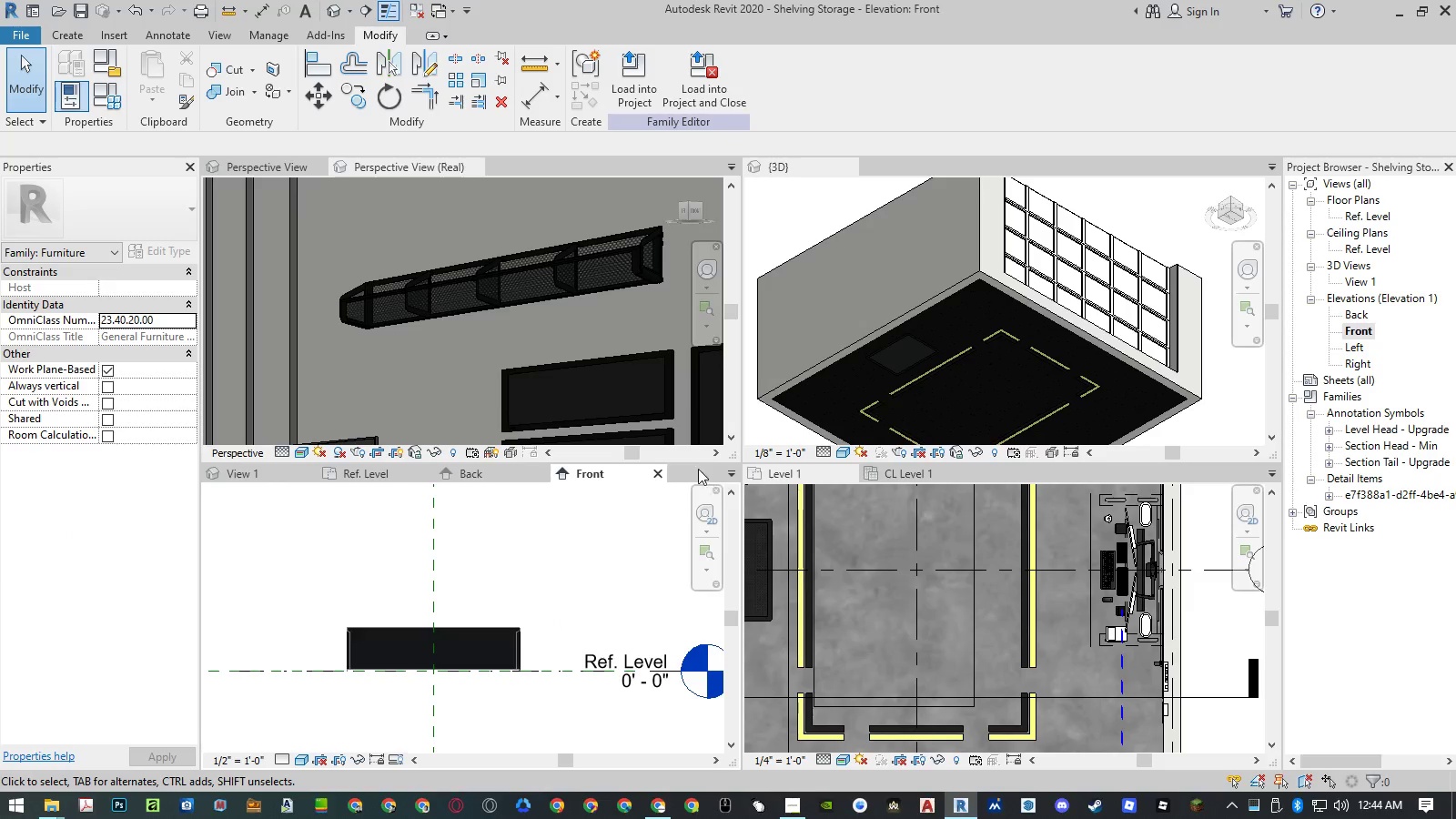 
left_click([662, 470])
 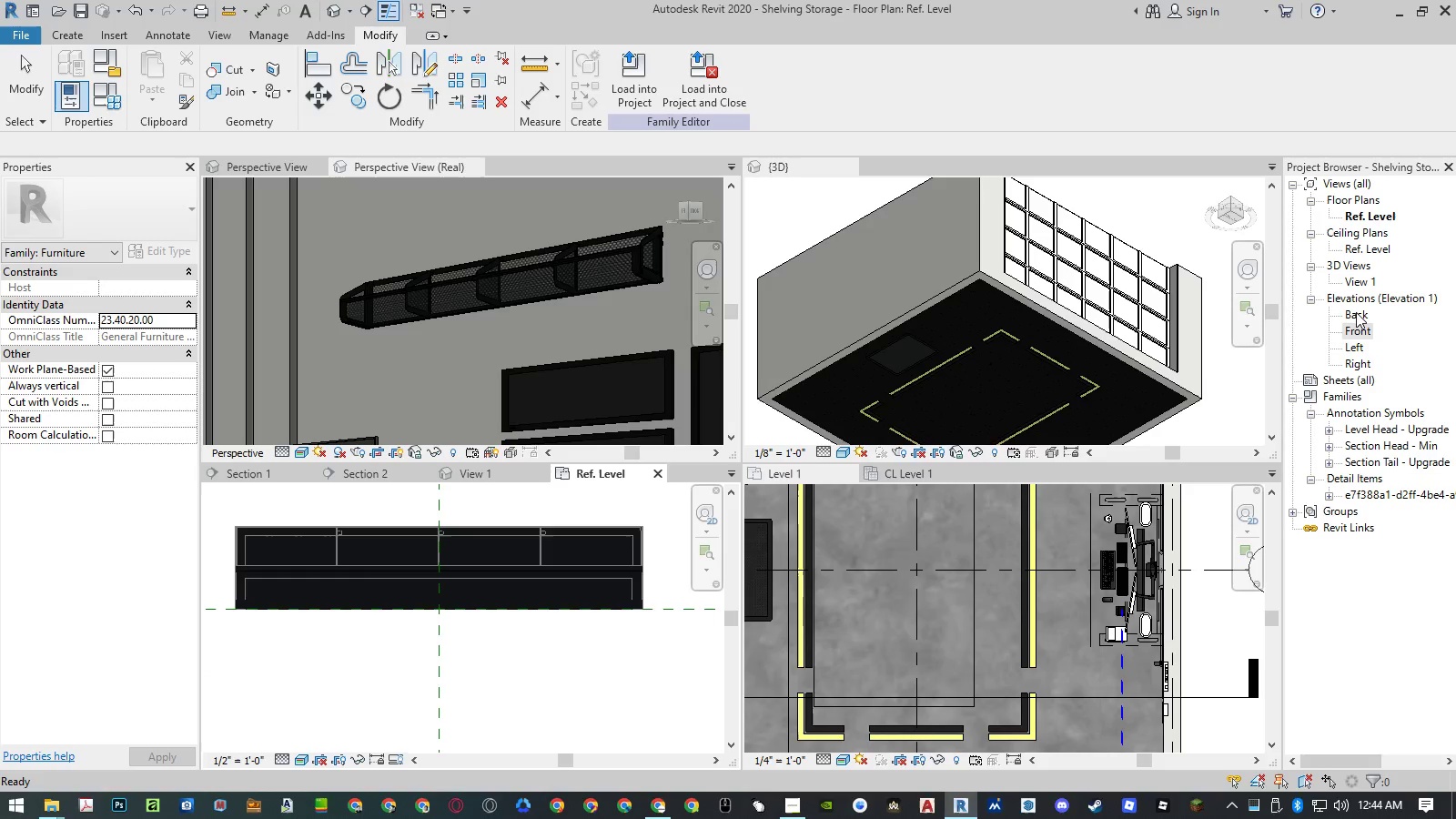 
double_click([1356, 312])
 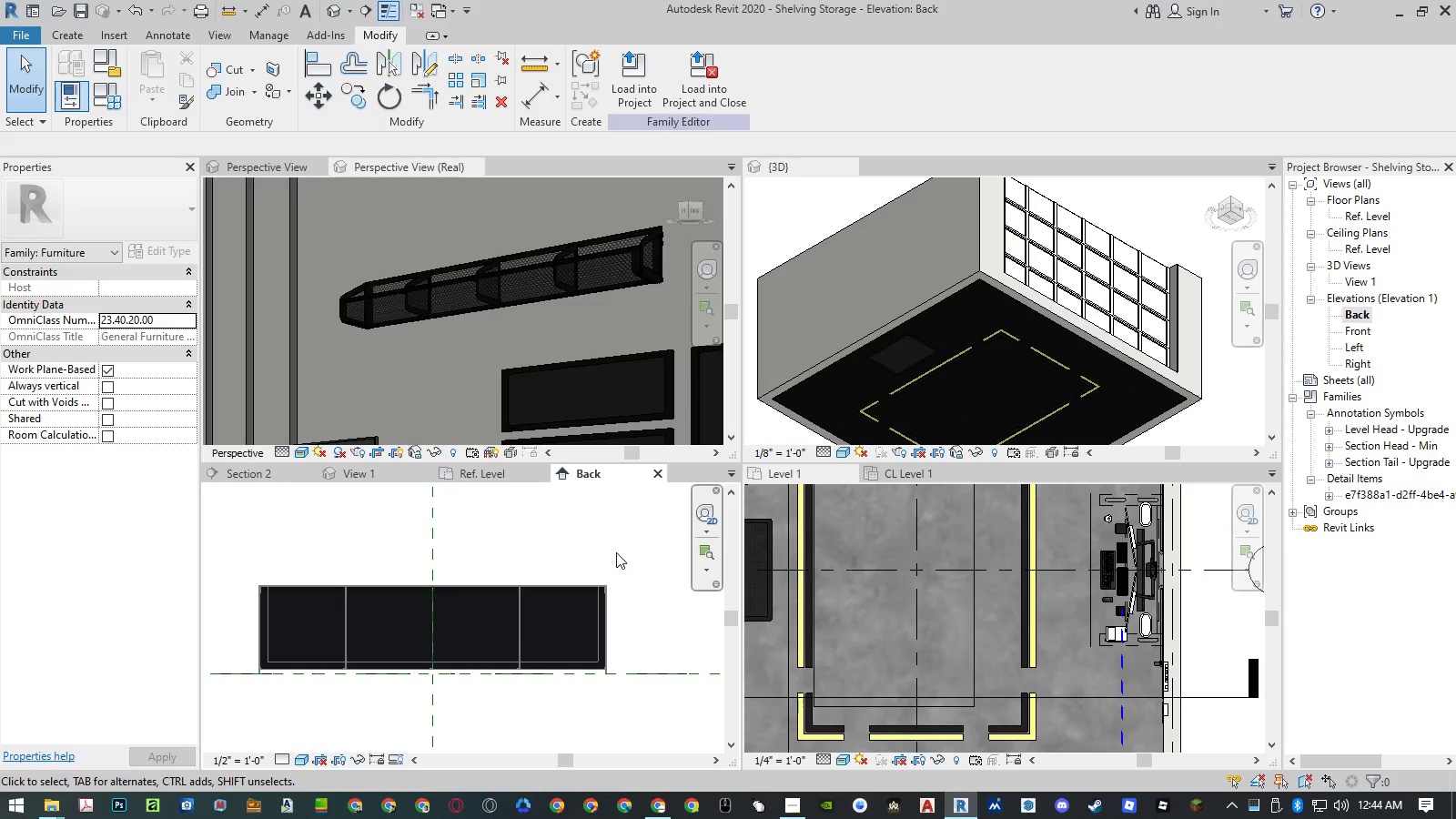 
left_click([661, 473])
 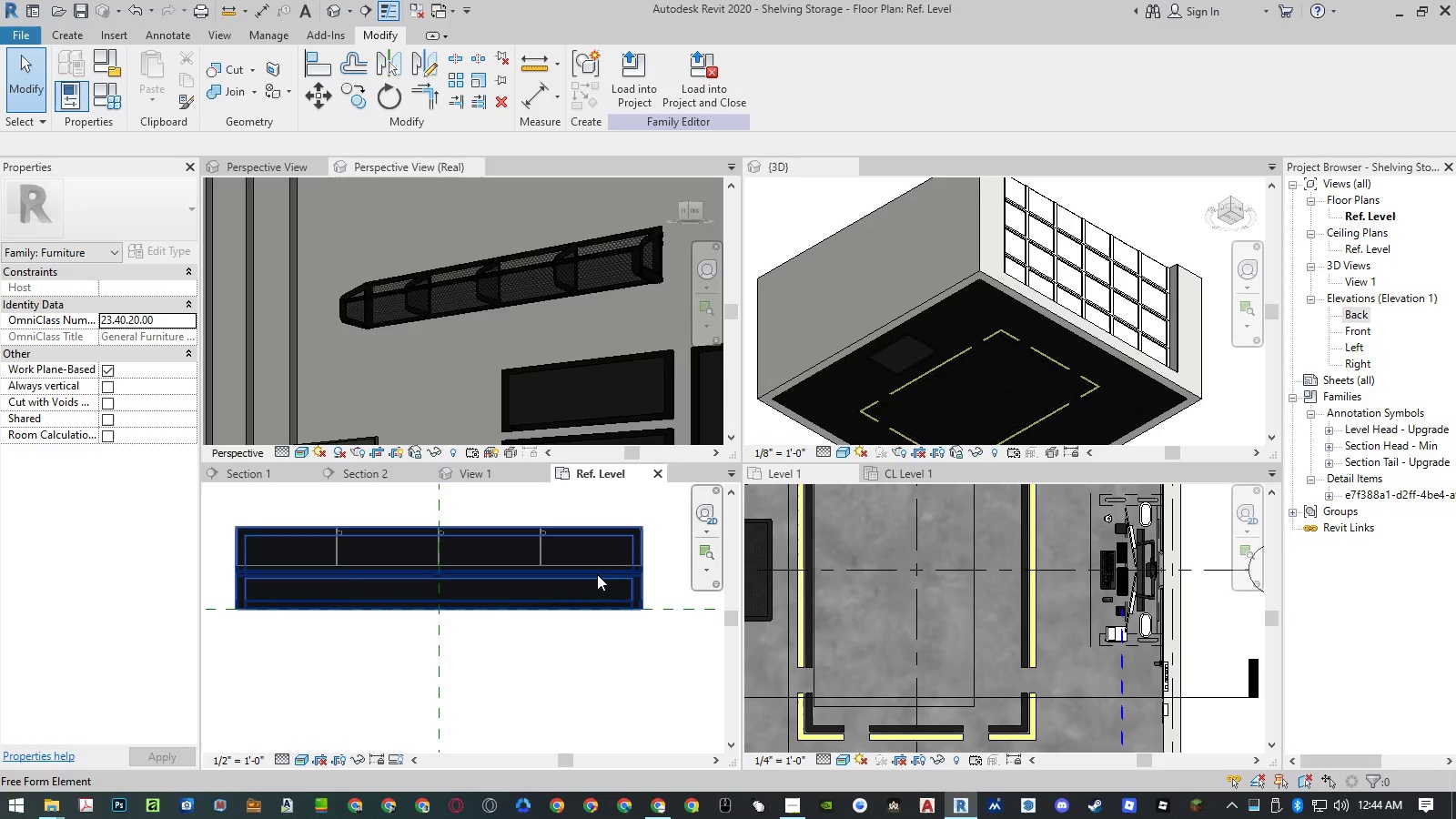 
wait(5.16)
 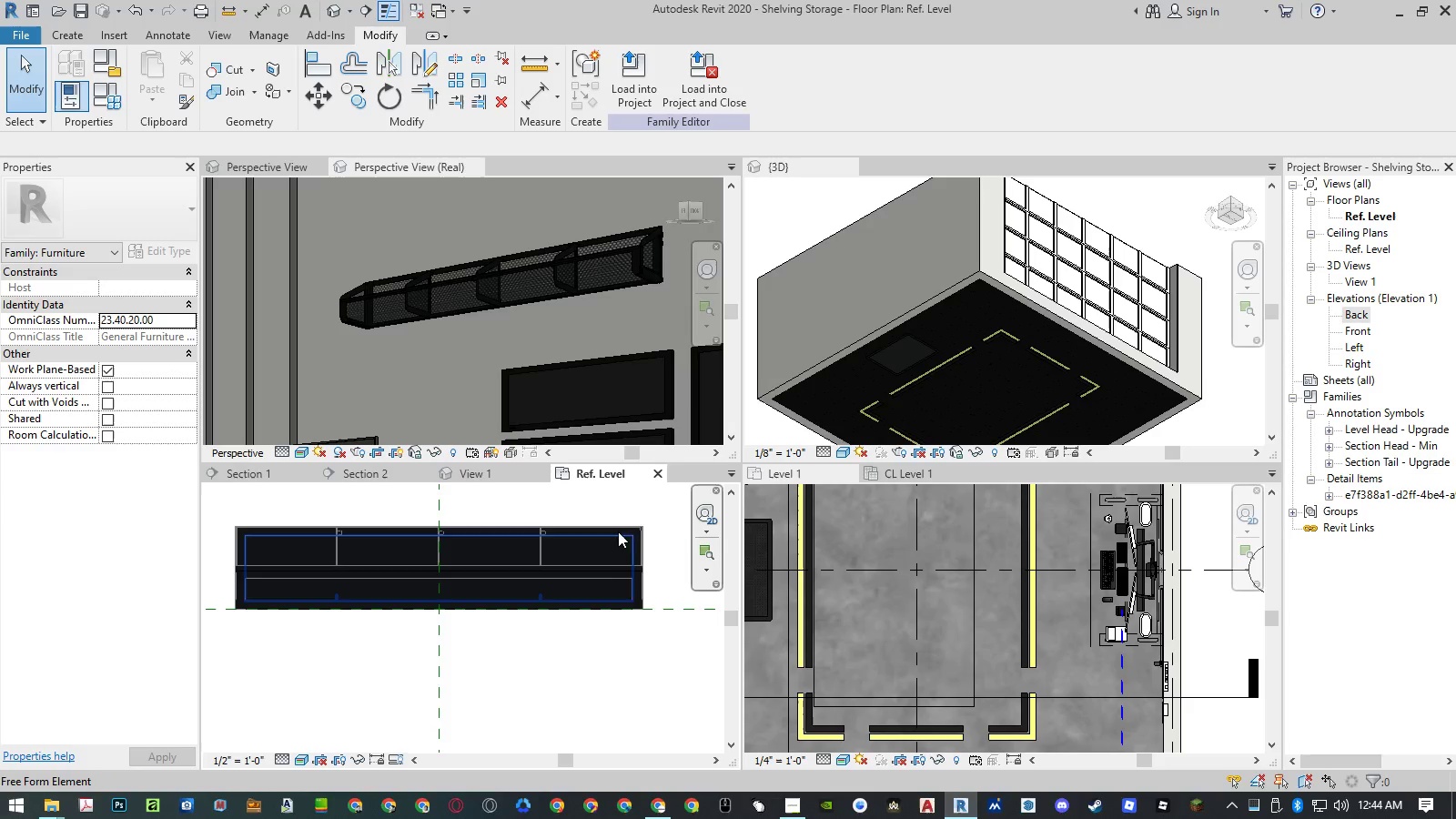 
scroll: coordinate [556, 658], scroll_direction: down, amount: 4.0
 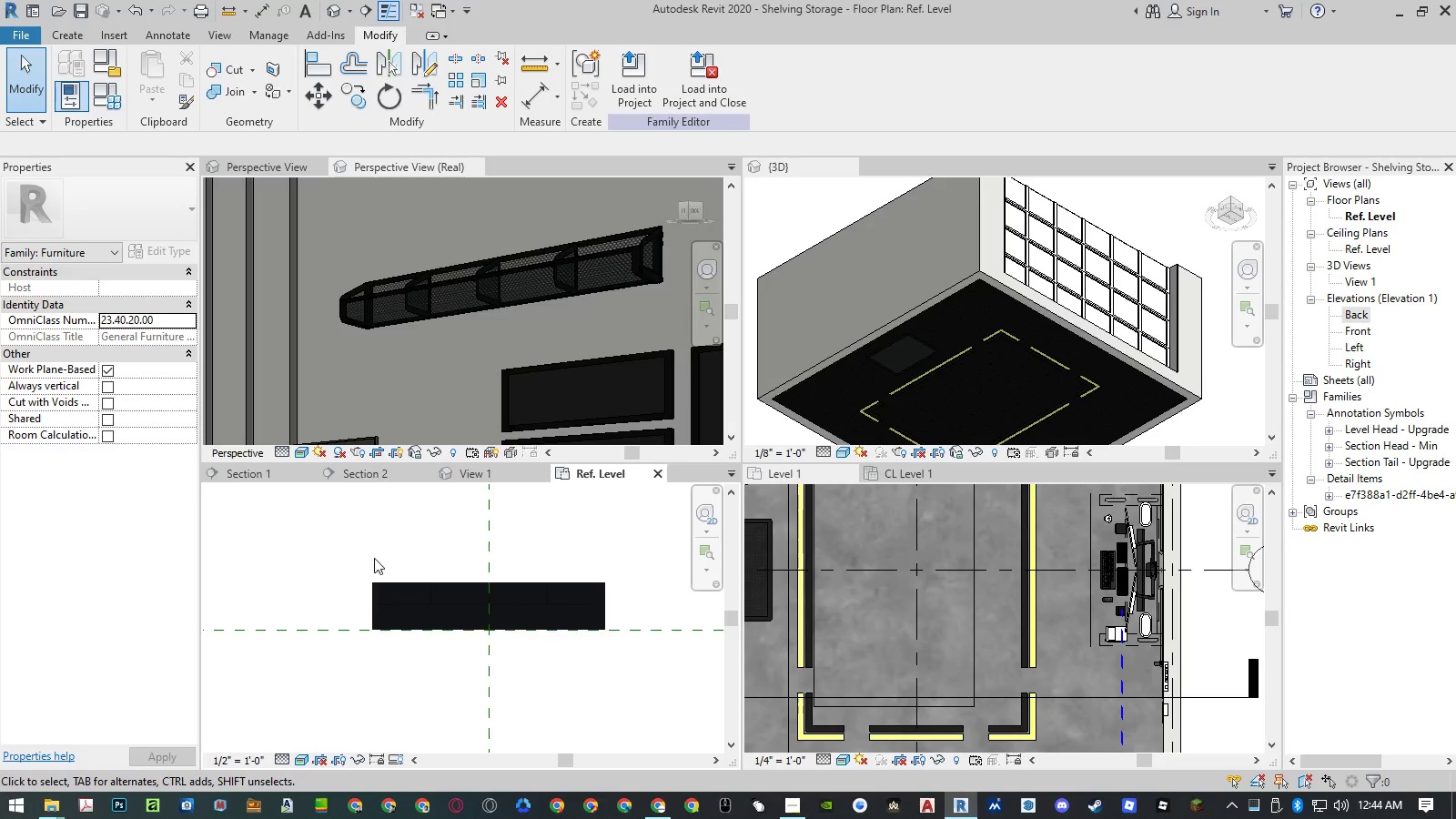 
left_click_drag(start_coordinate=[340, 546], to_coordinate=[622, 678])
 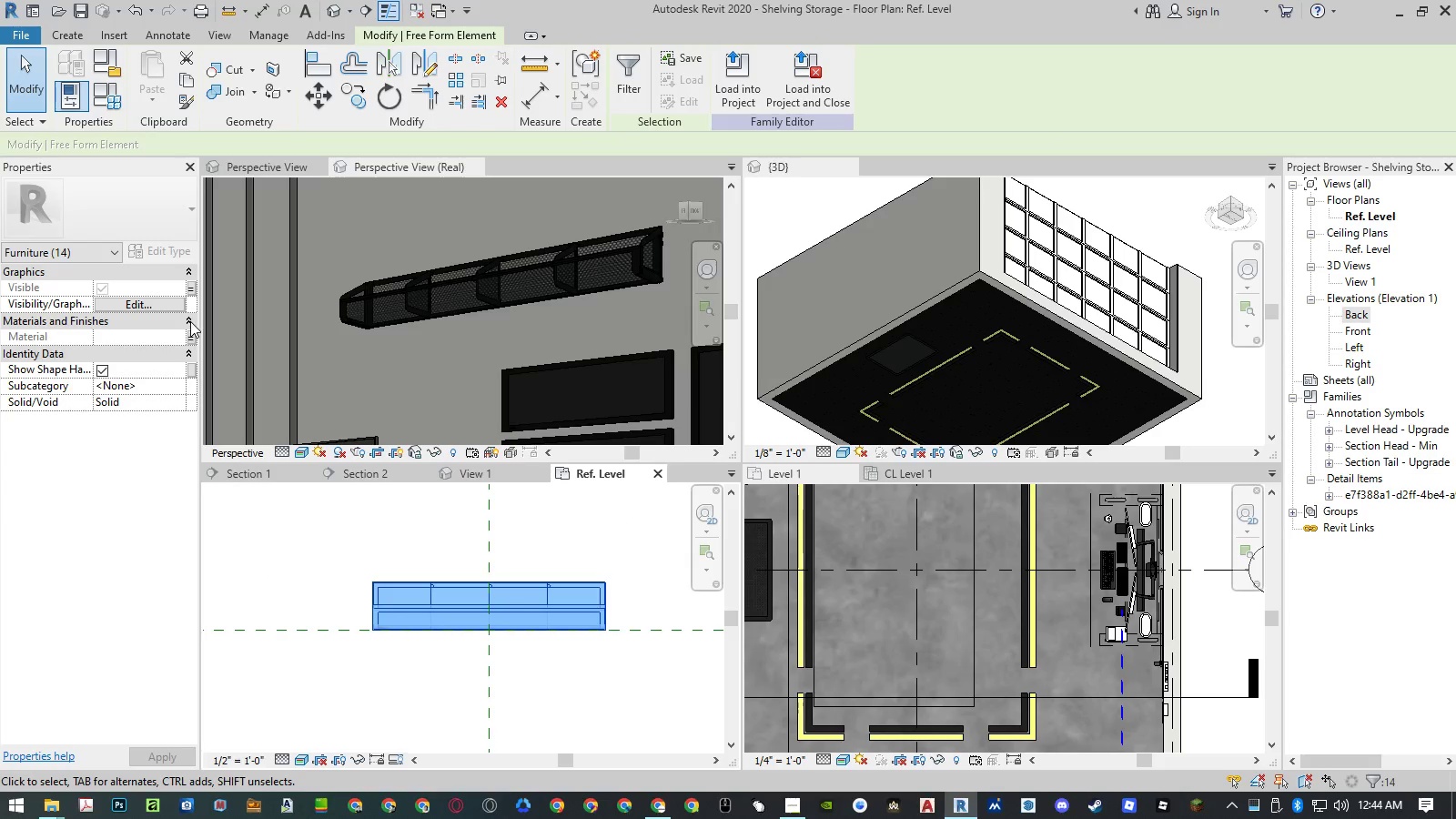 
left_click([83, 253])
 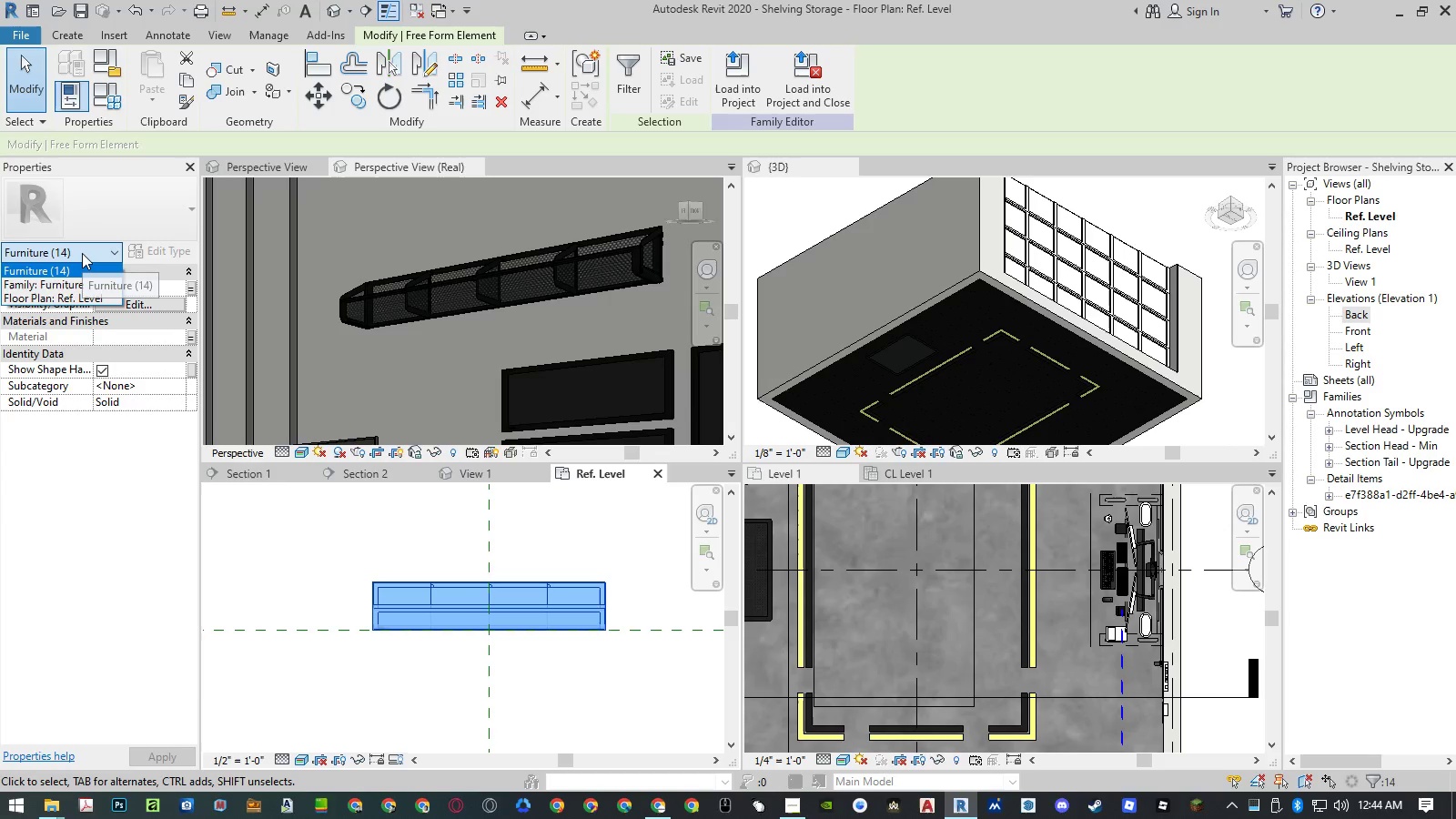 
left_click([82, 252])
 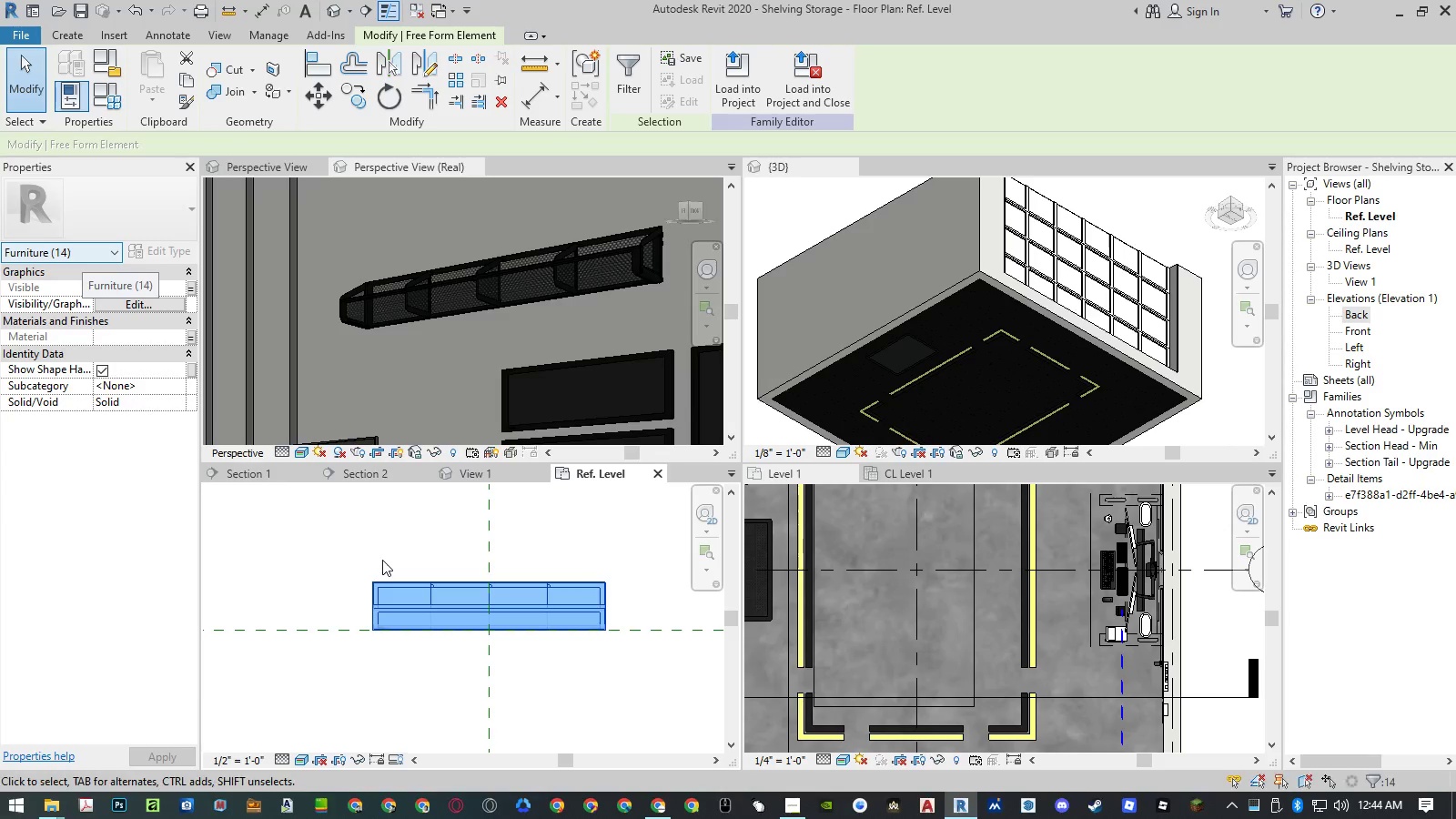 
left_click([384, 560])
 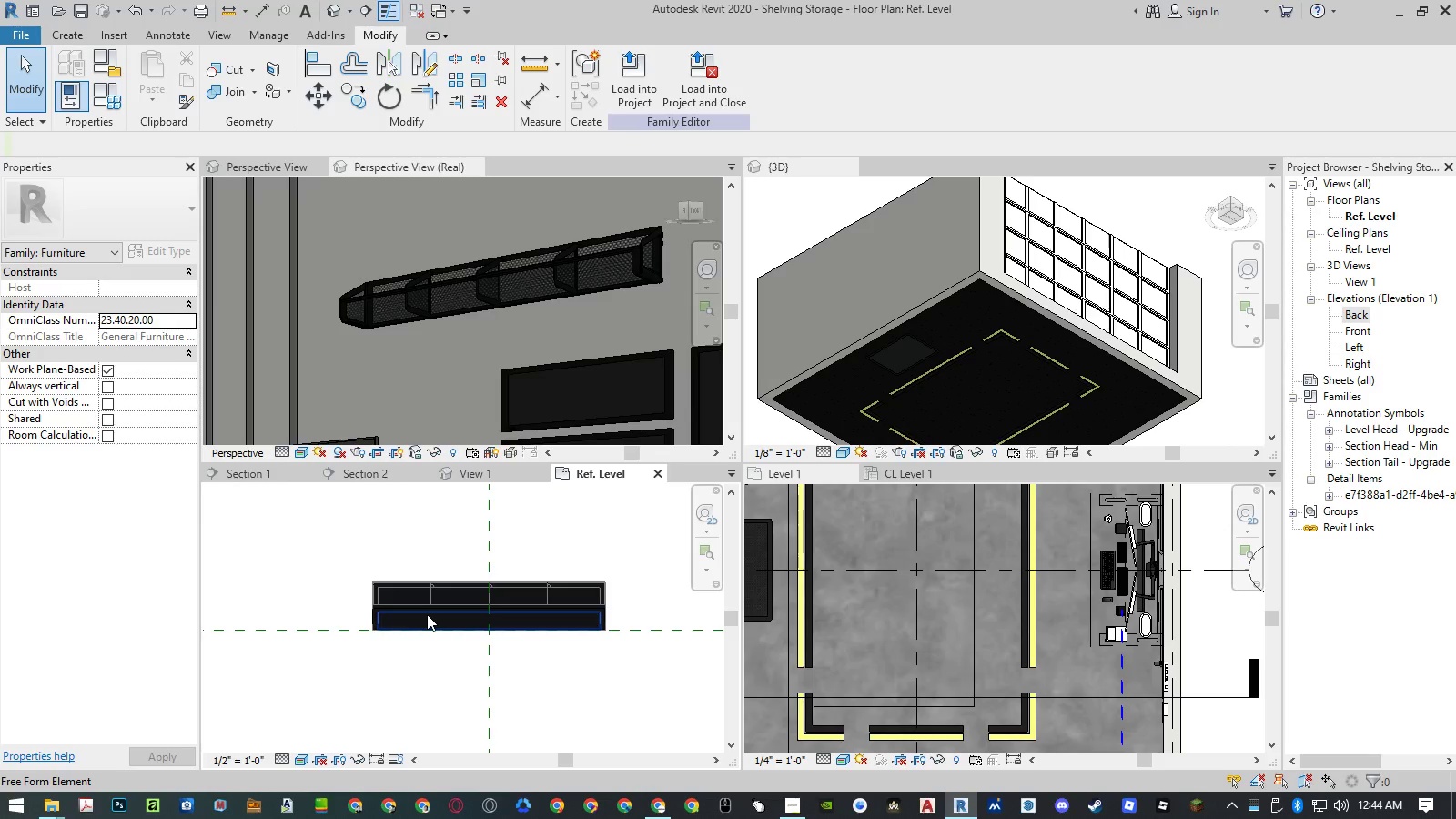 
left_click([427, 614])
 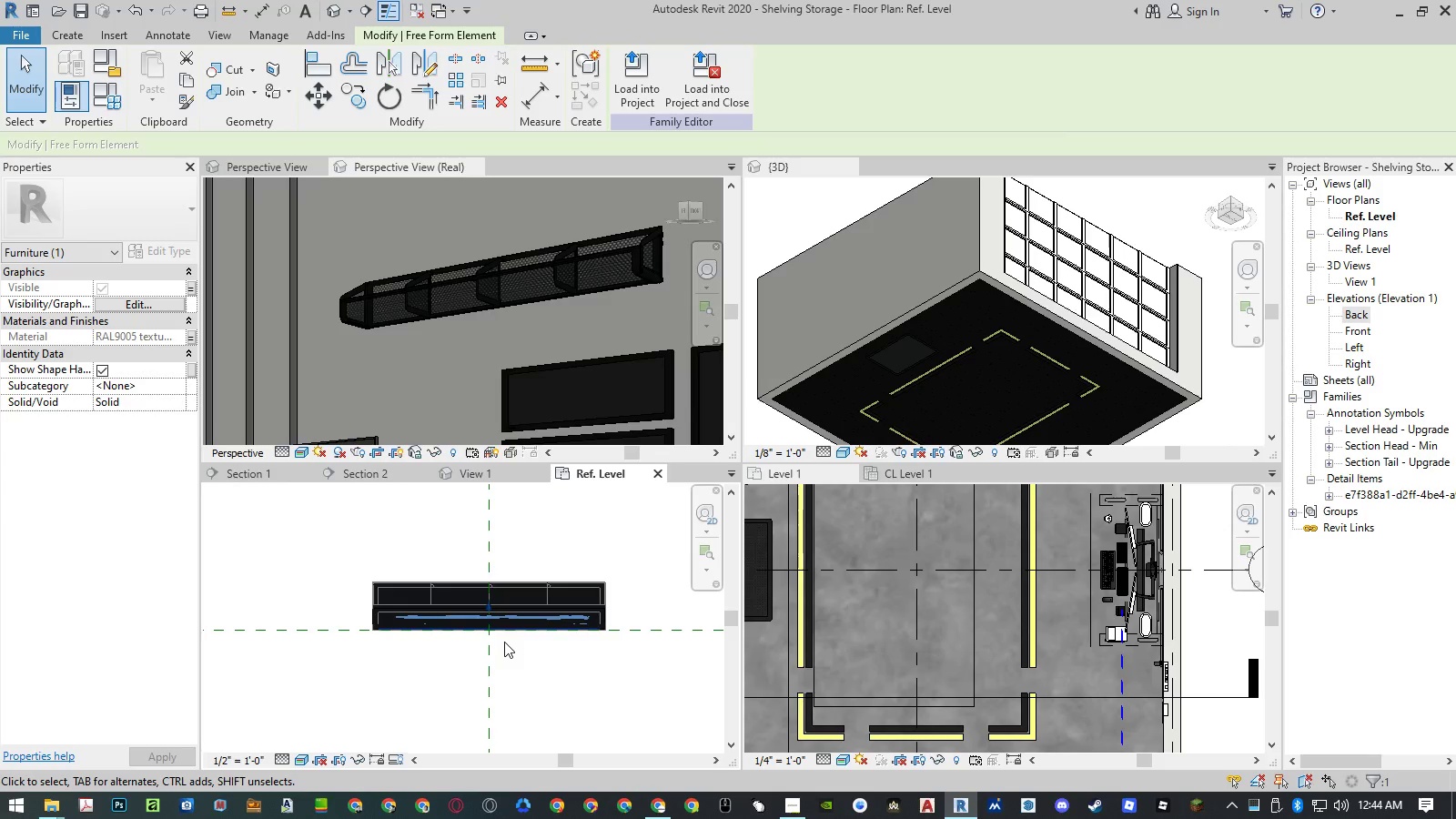 
type(re)
 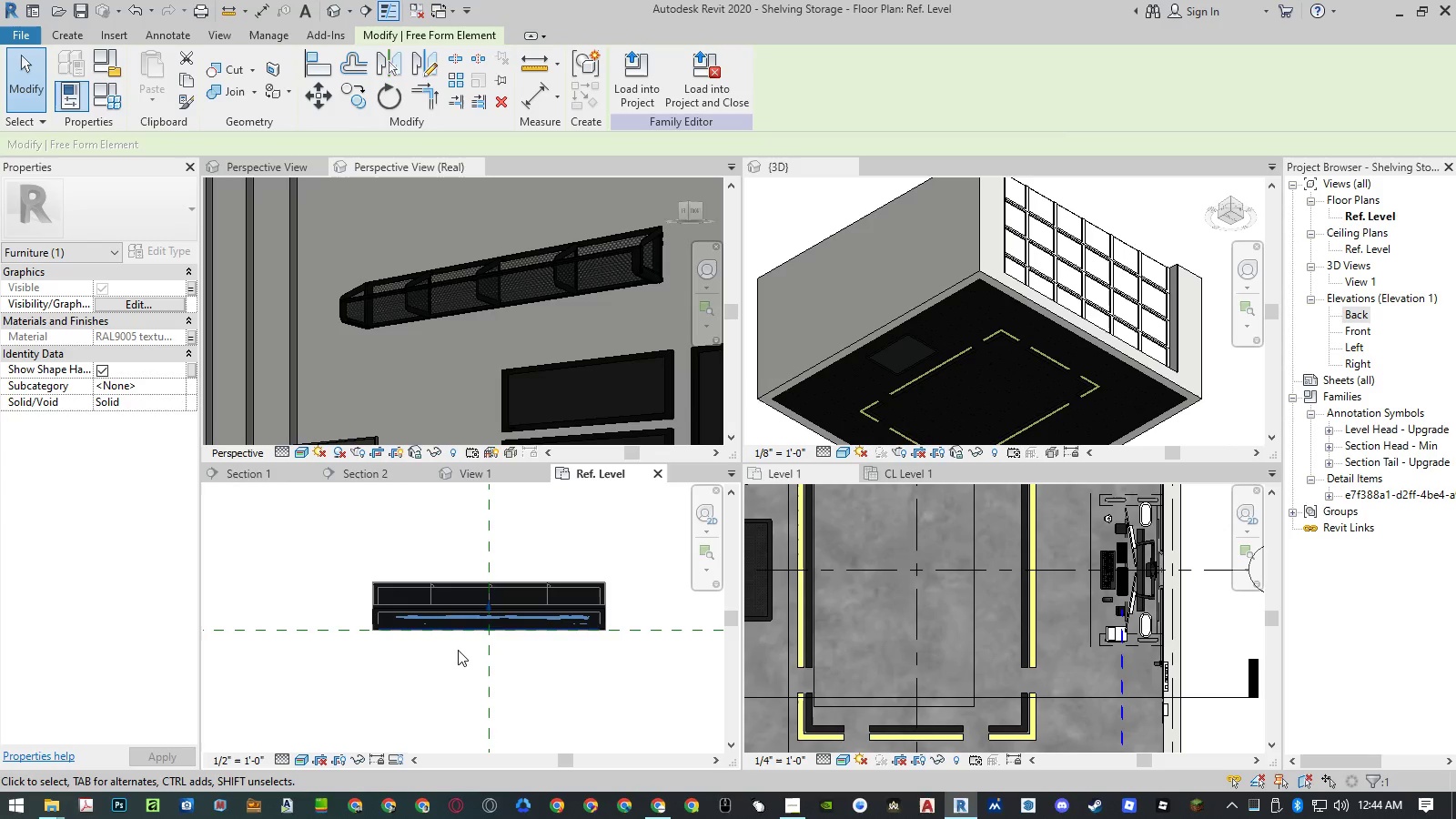 
key(Escape)
 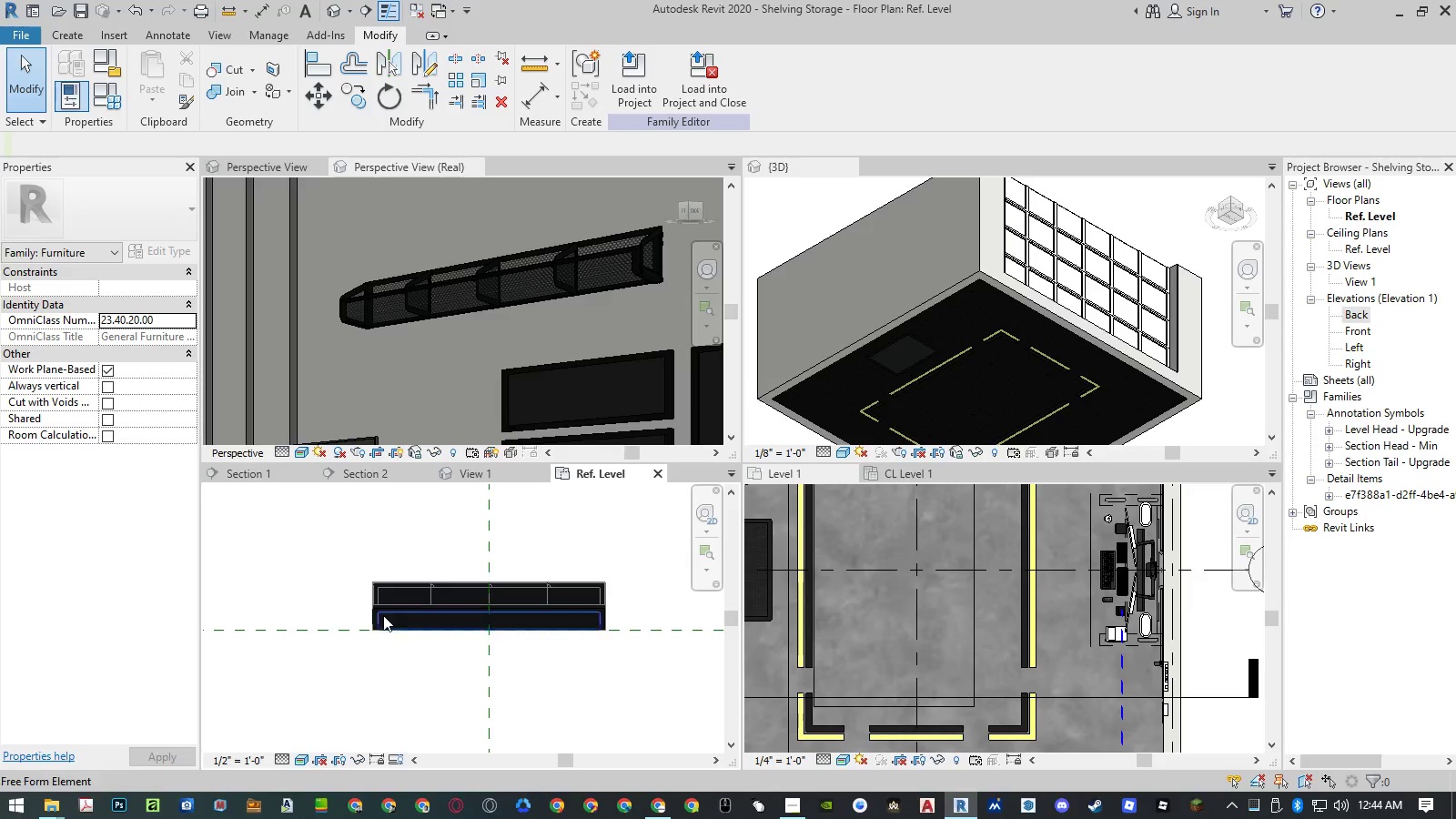 
left_click([381, 614])
 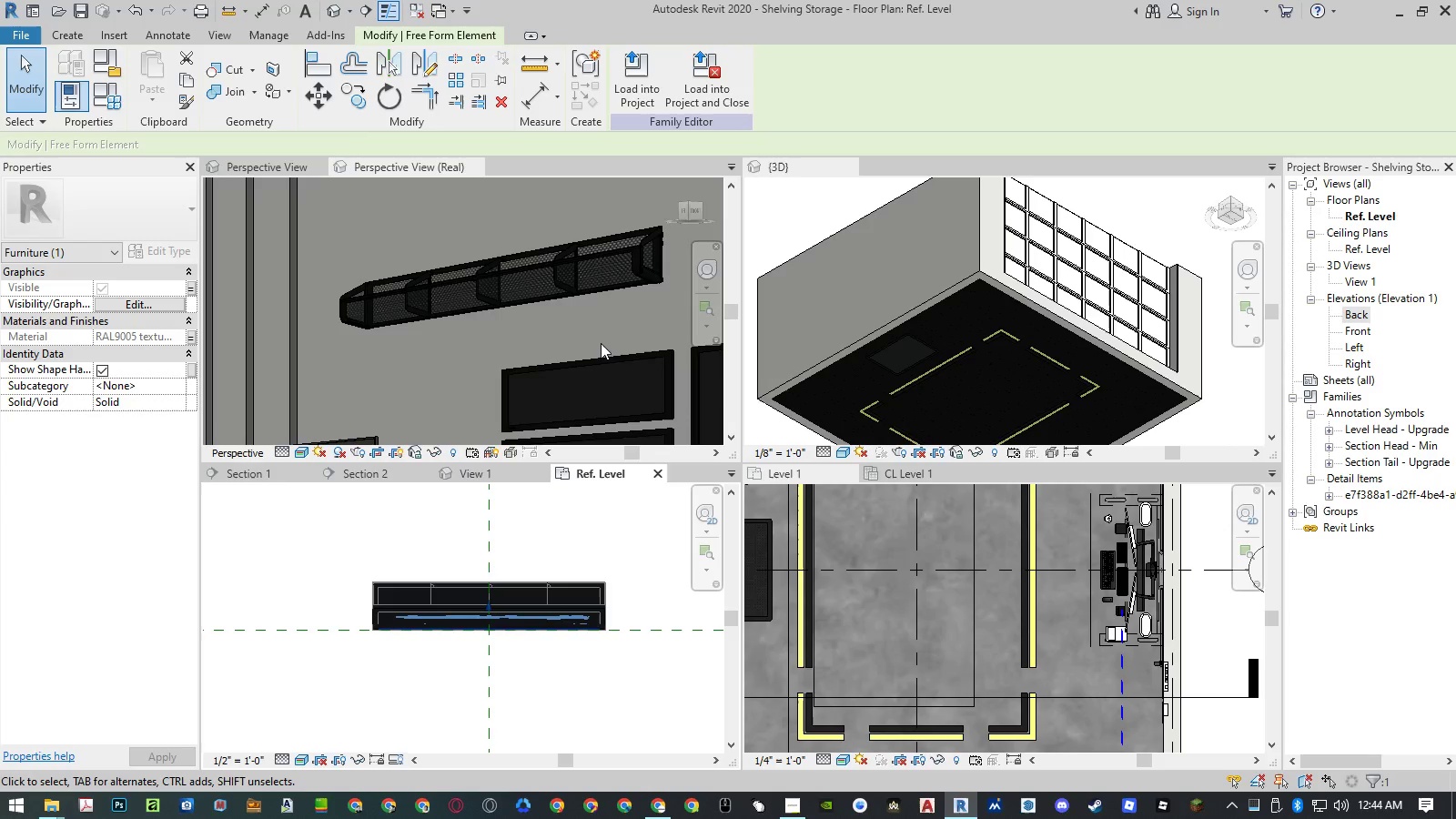 
key(Escape)
 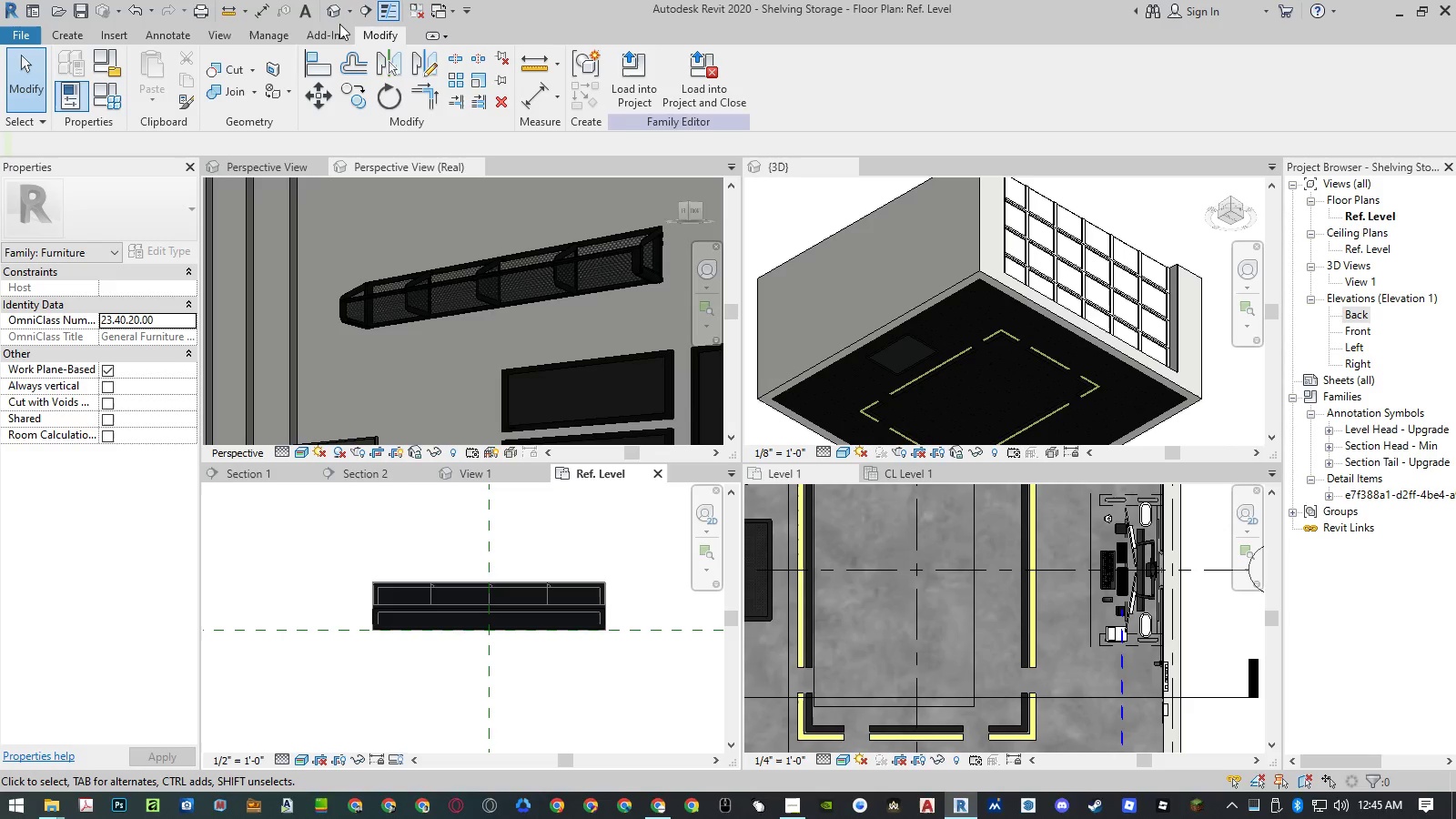 
left_click([270, 34])
 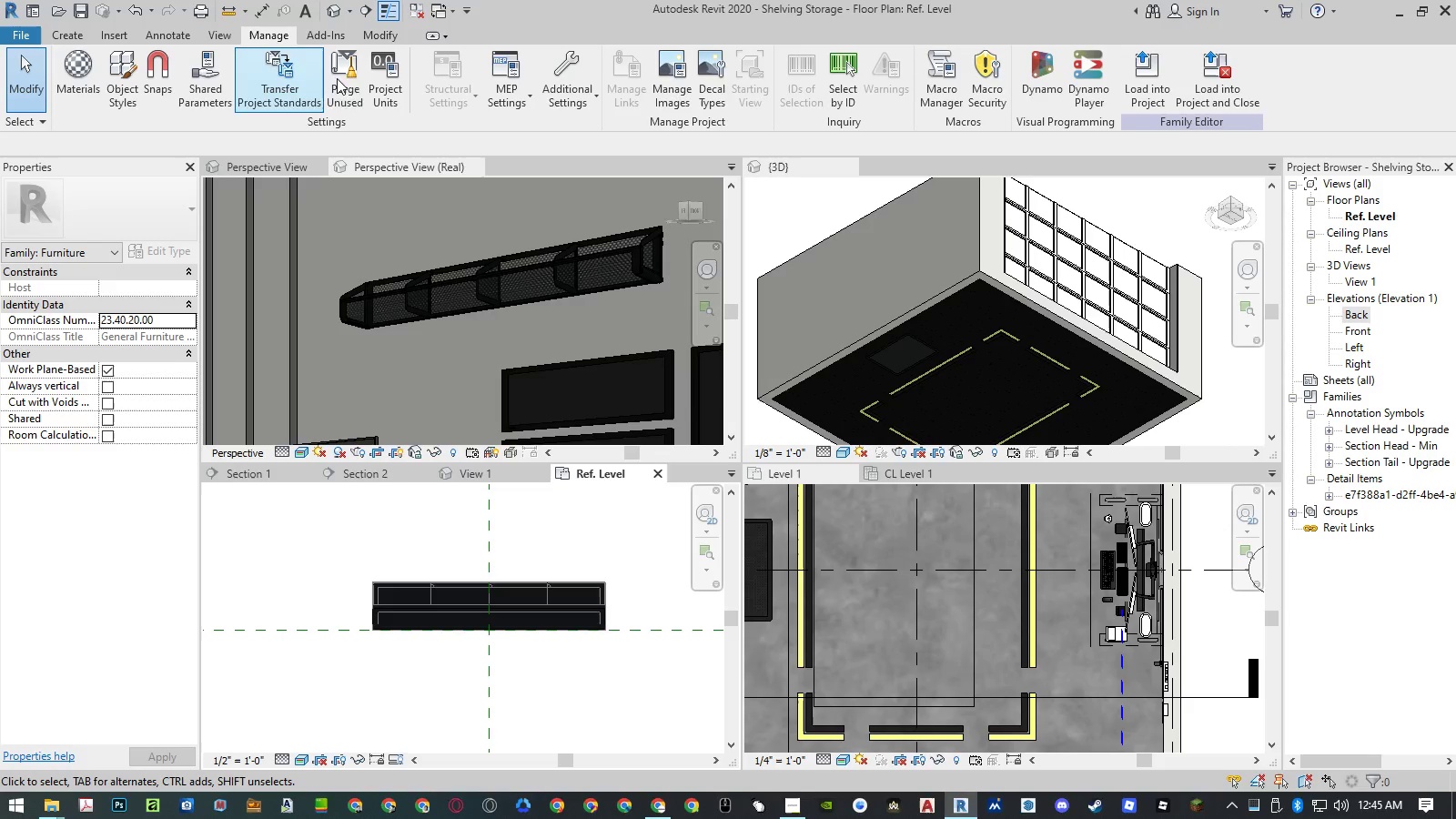 
left_click([353, 81])
 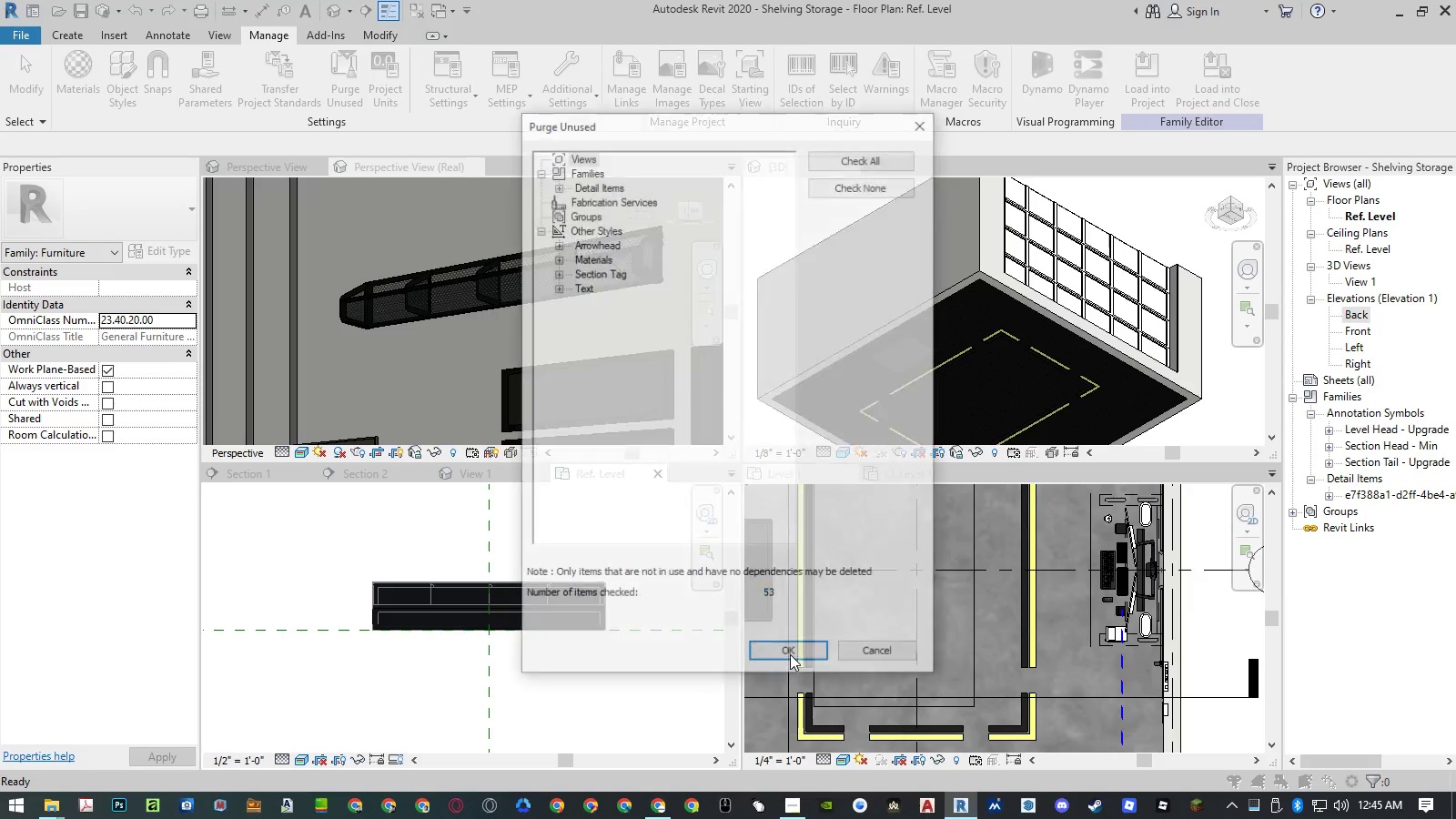 
left_click([790, 654])
 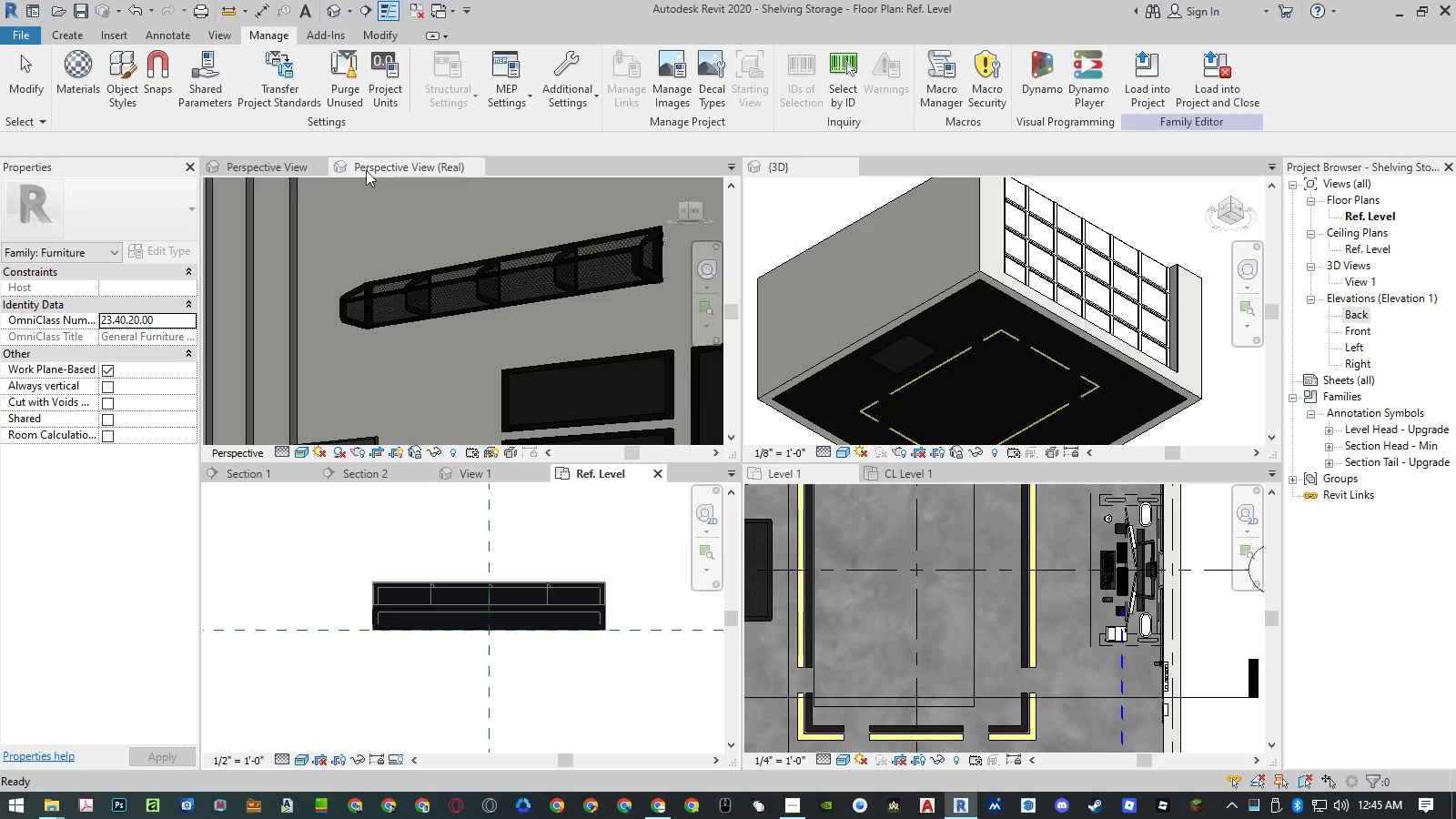 
left_click([348, 91])
 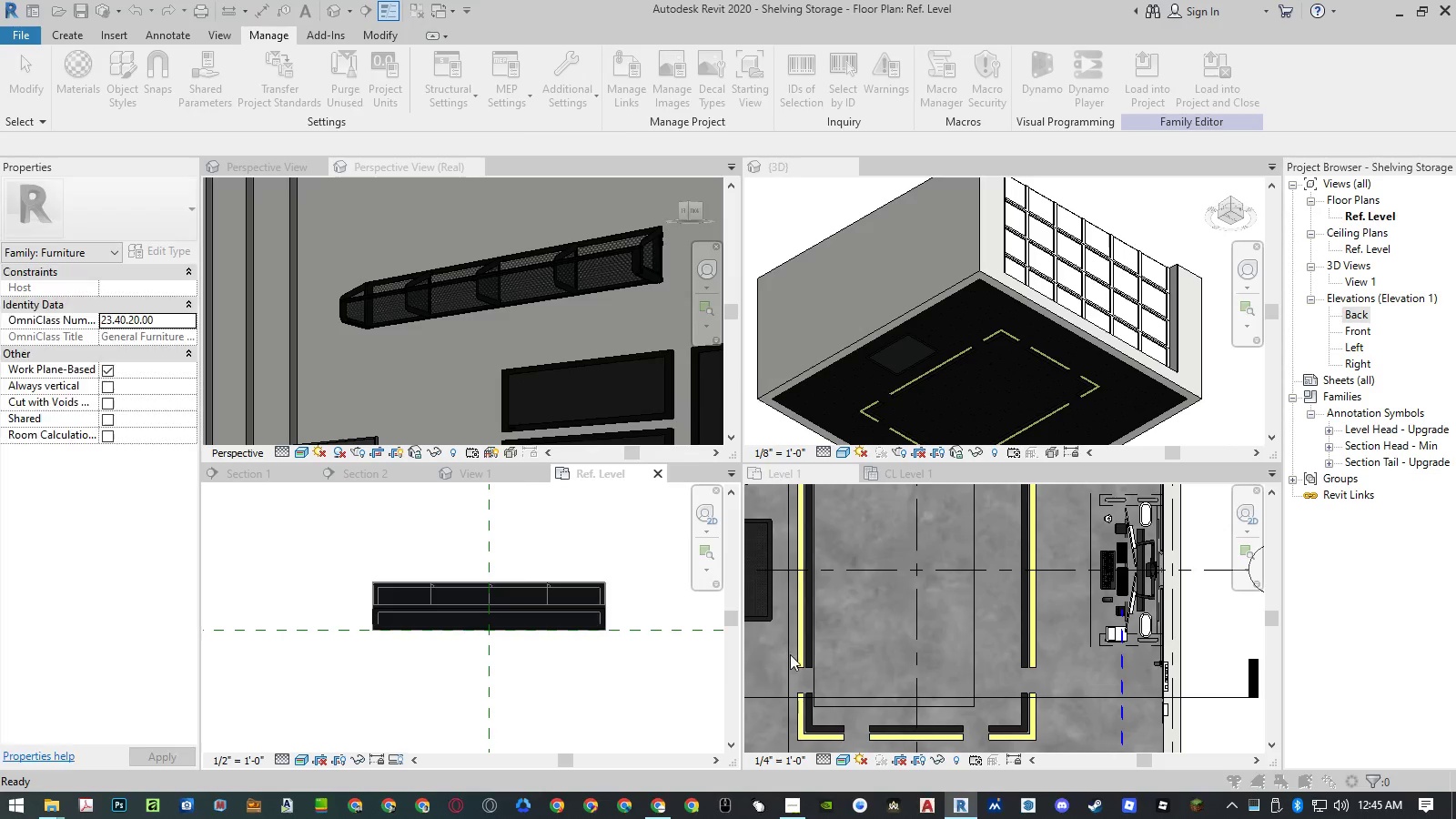 
left_click([790, 654])
 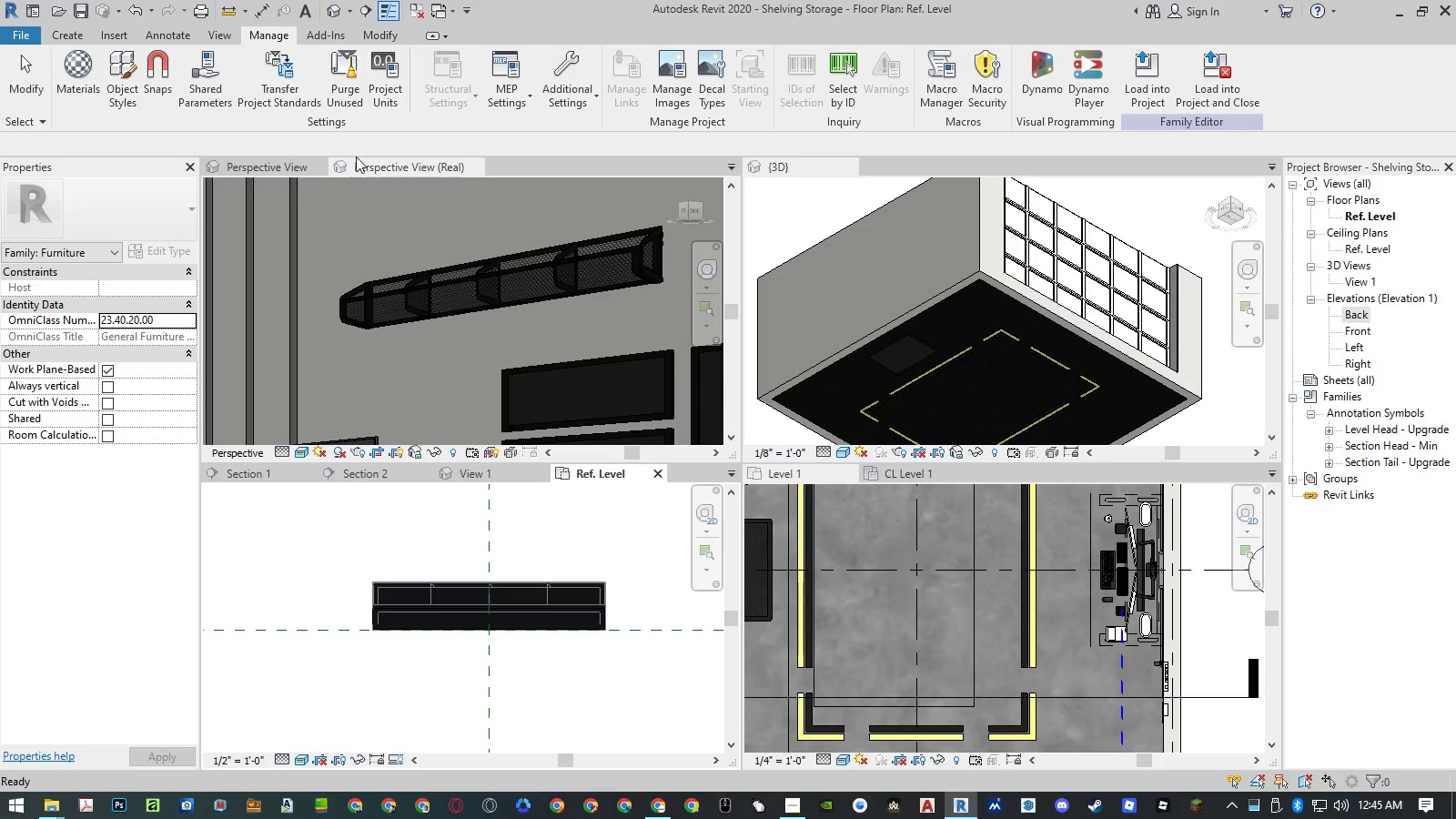 
left_click([343, 83])
 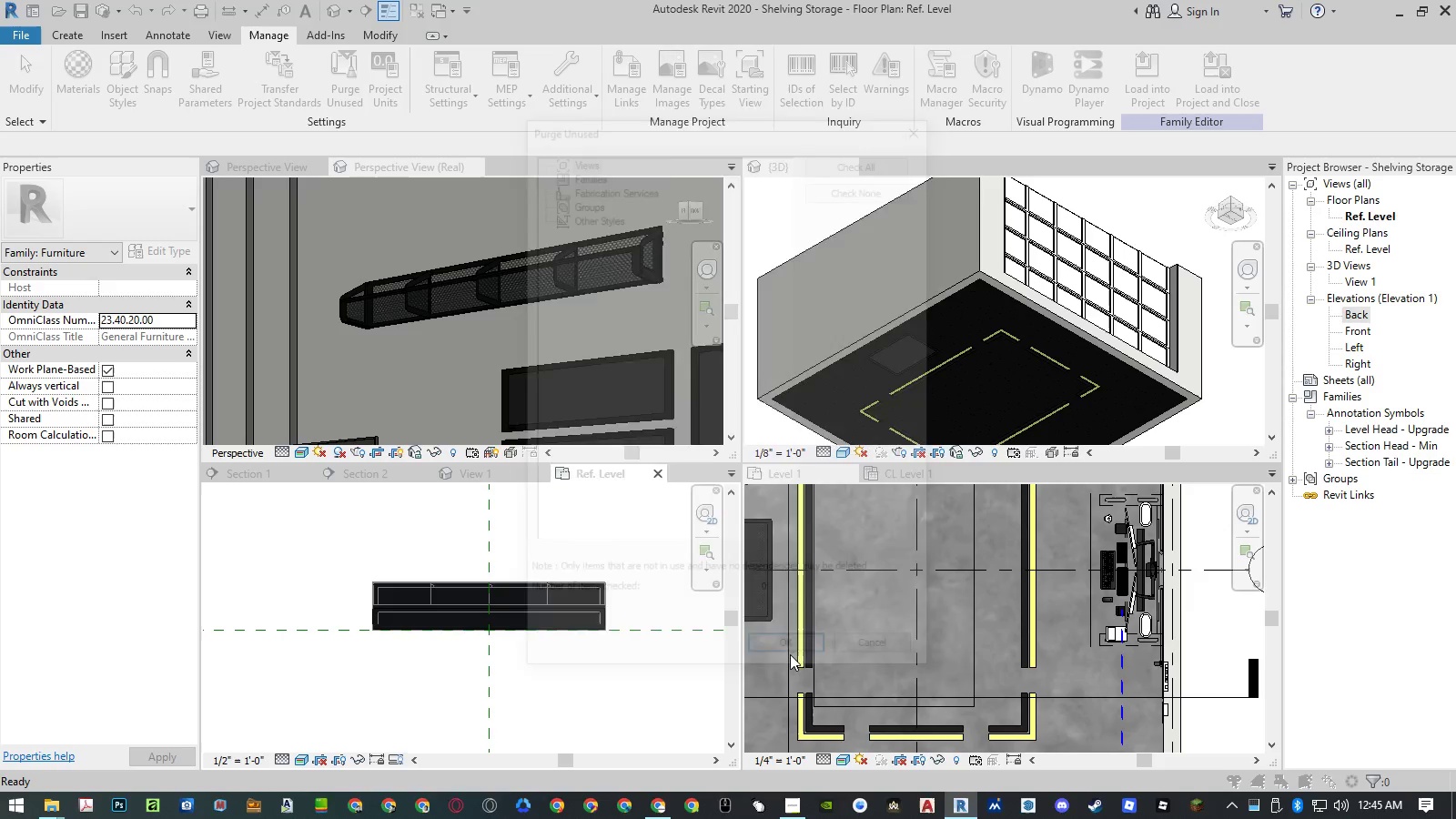 
left_click([790, 654])
 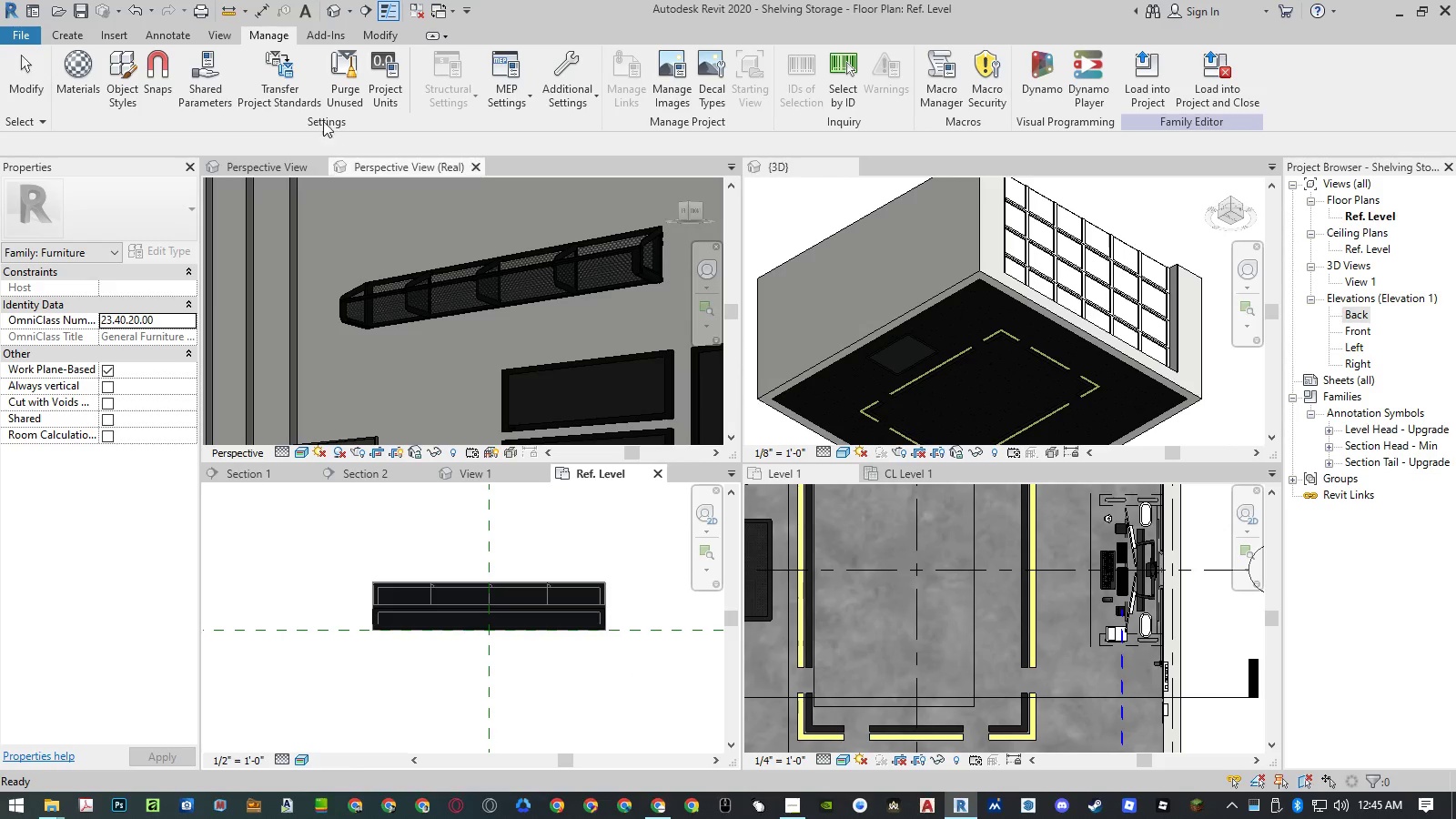 
left_click([339, 90])
 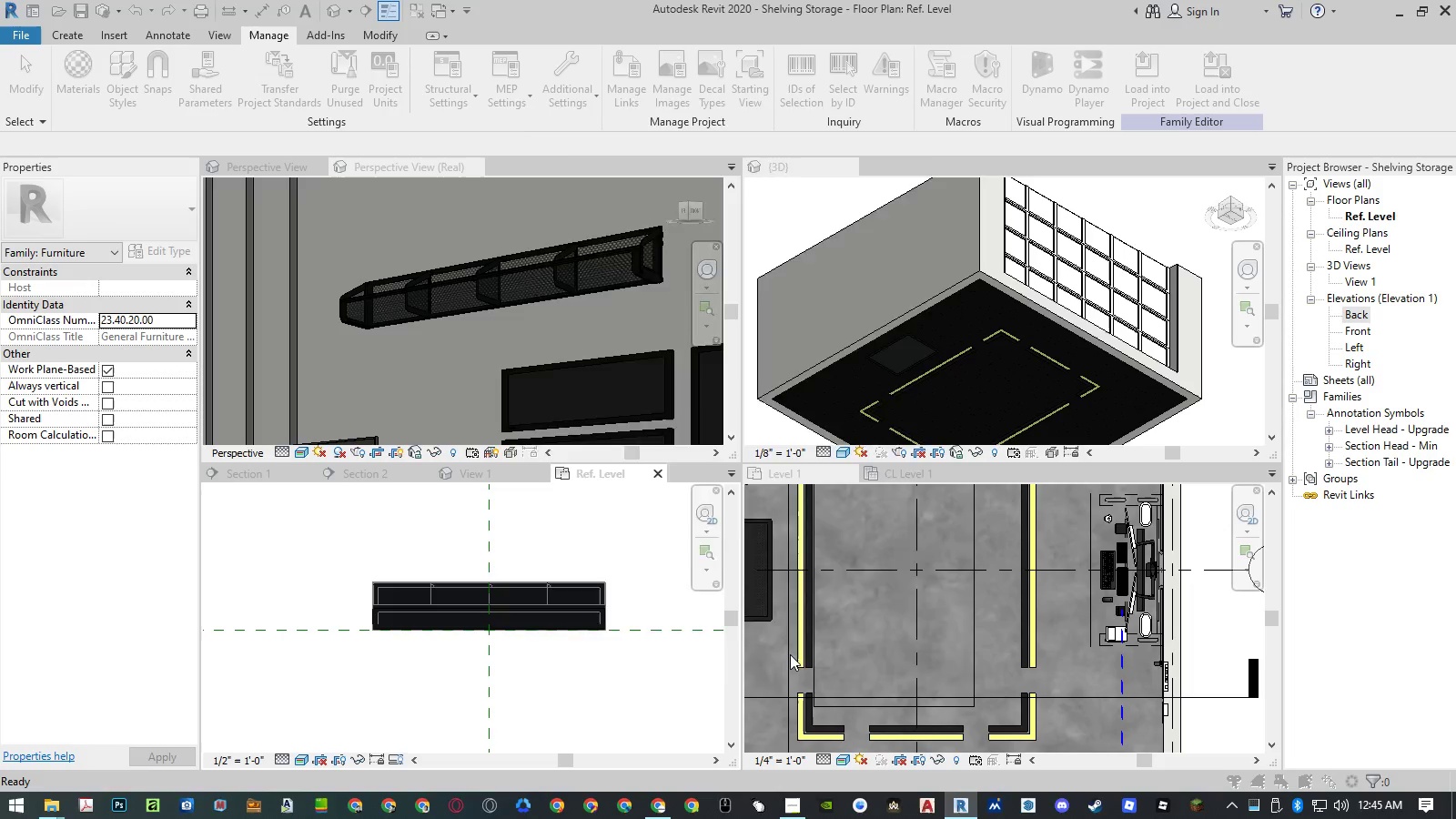 
left_click([790, 654])
 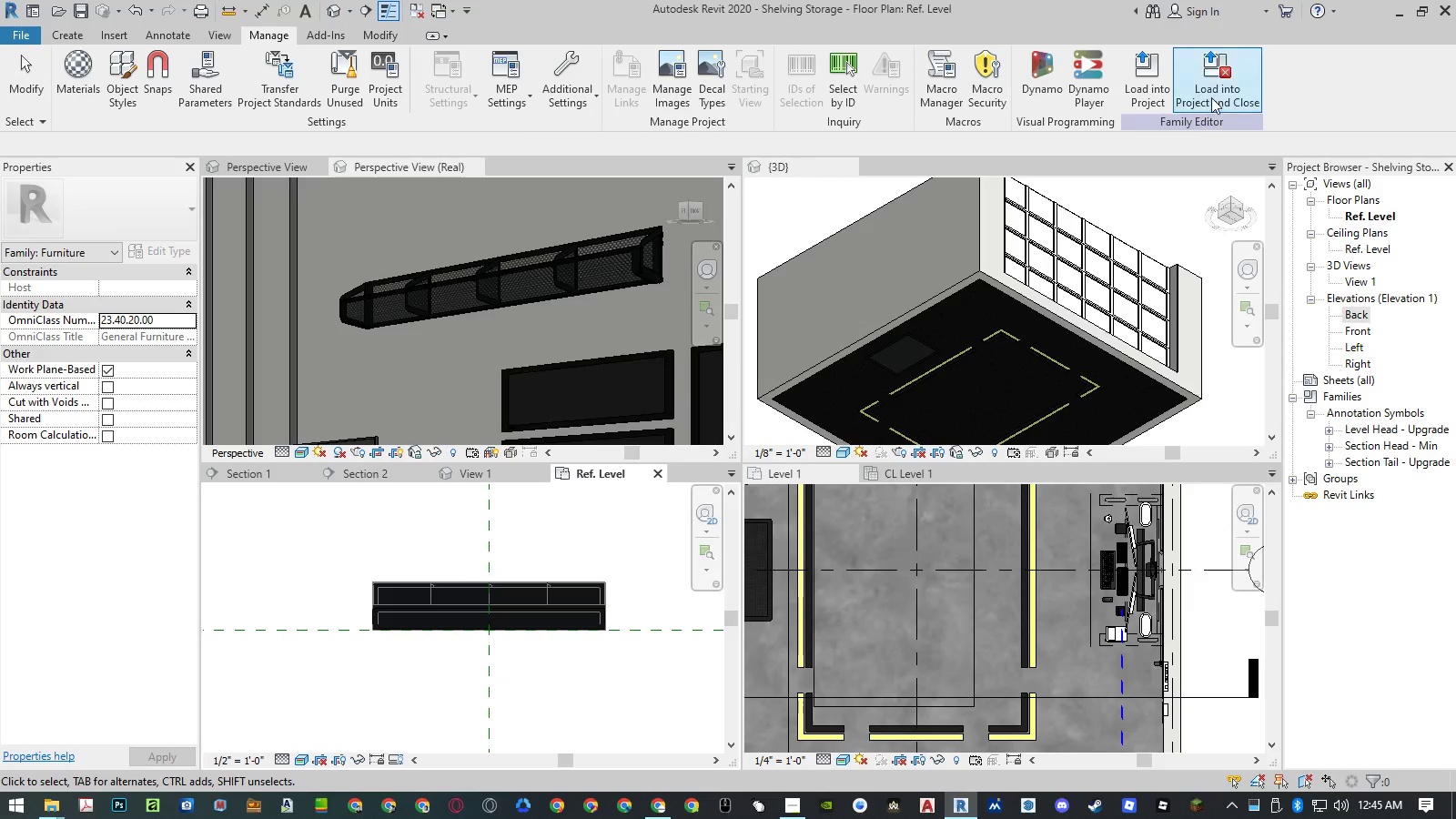 
left_click([1224, 85])
 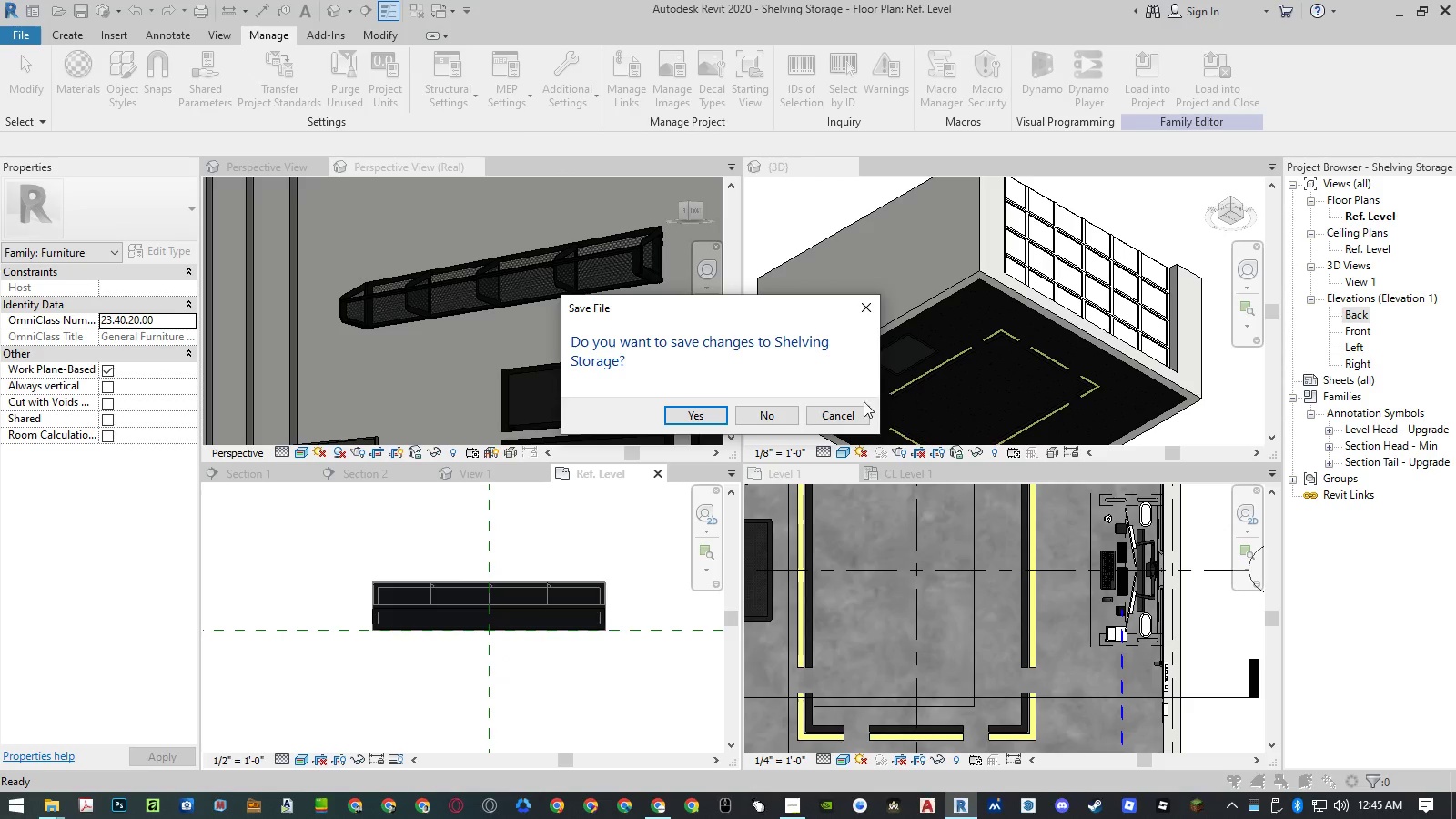 
left_click([765, 417])
 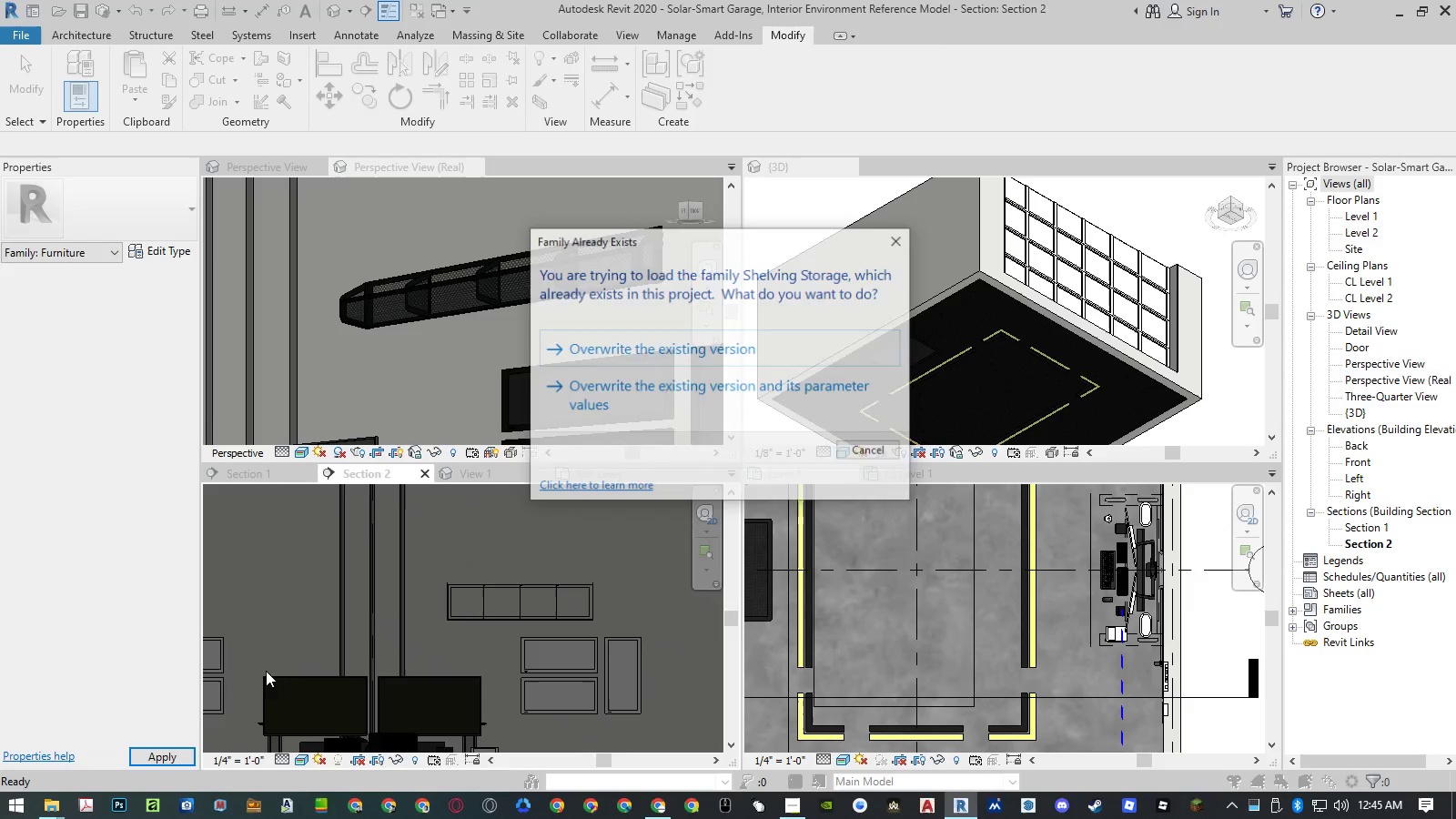 
left_click([719, 385])
 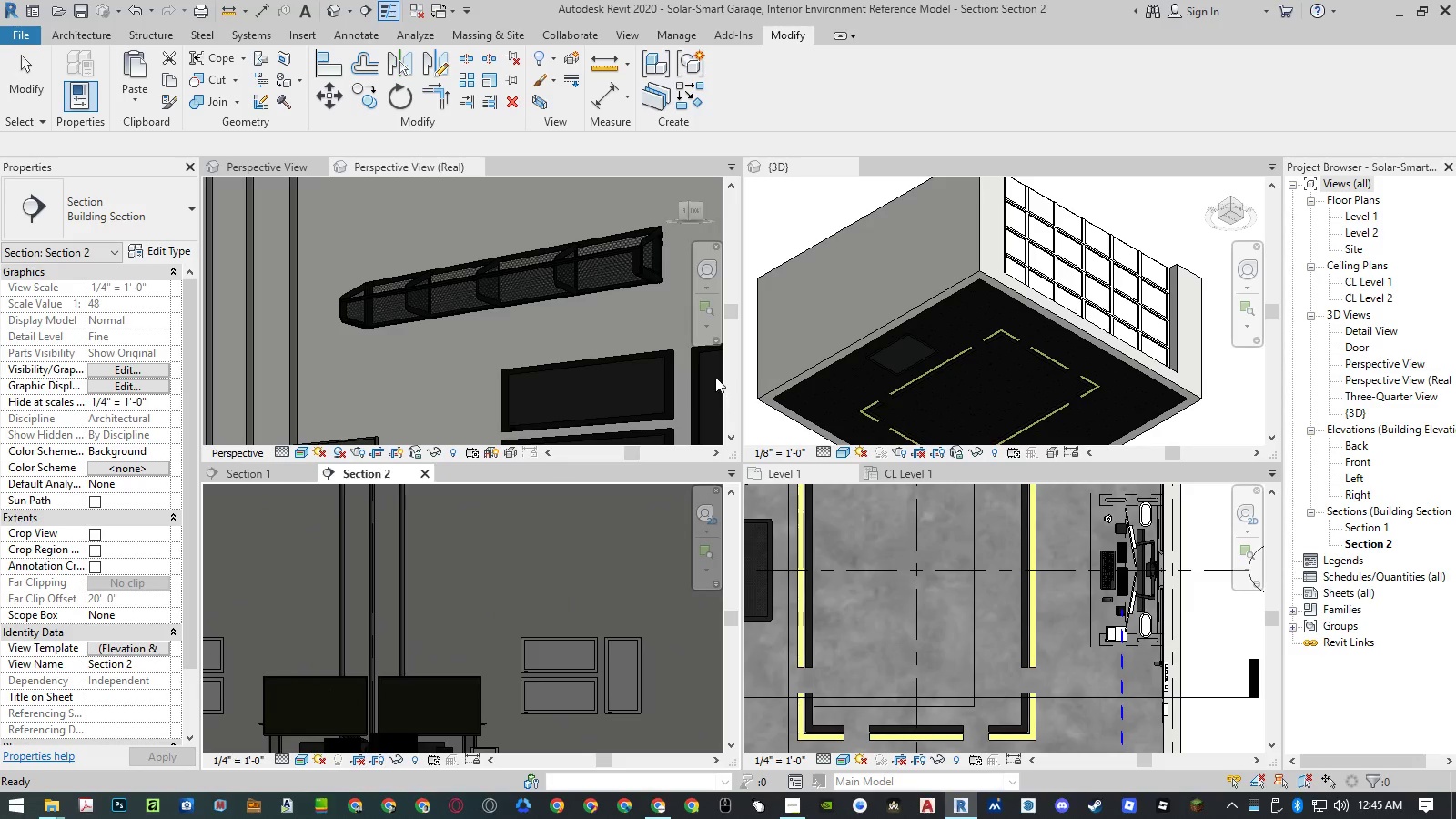 
left_click_drag(start_coordinate=[619, 265], to_coordinate=[619, 285])
 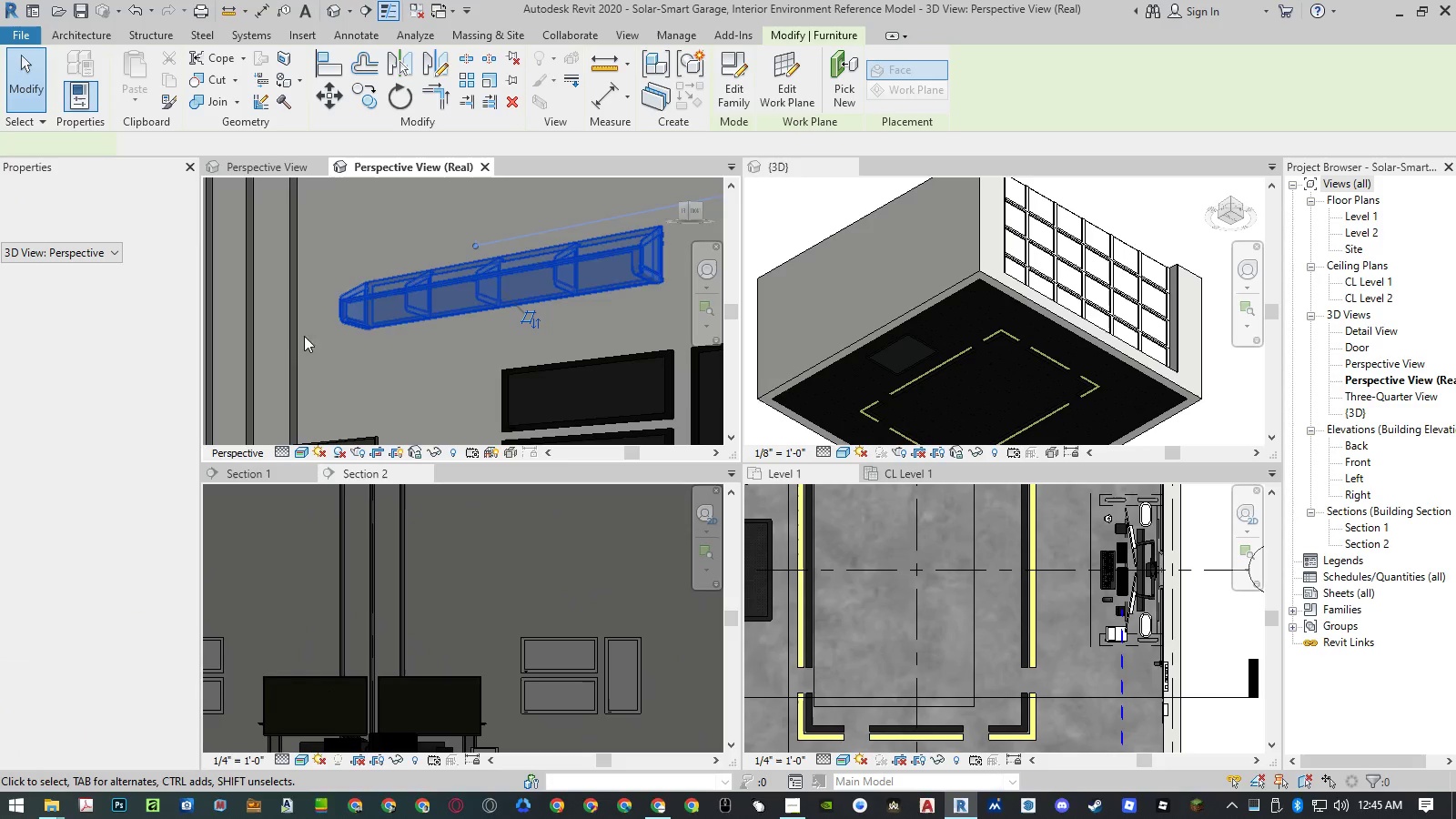 
left_click([619, 285])
 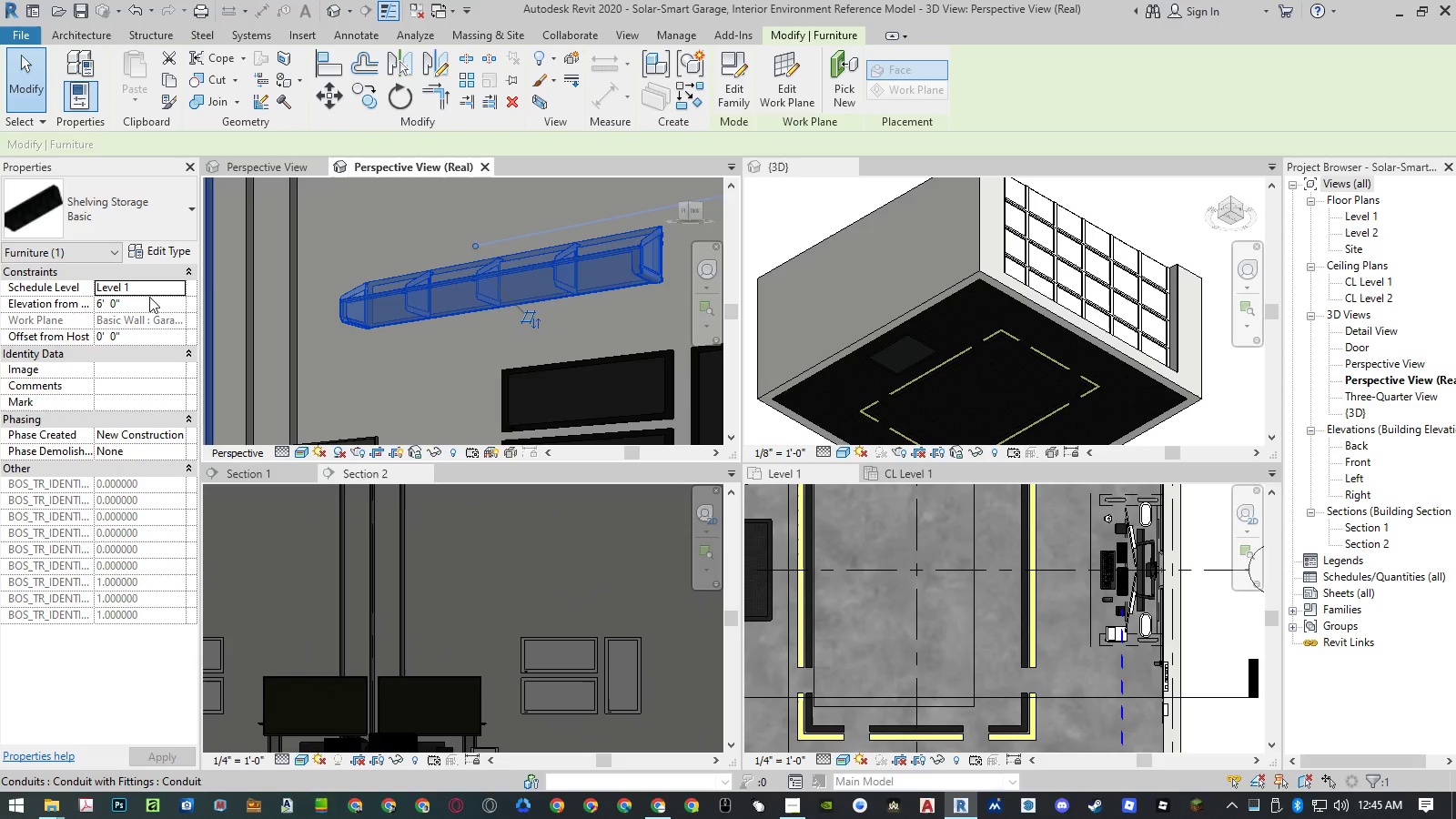 
left_click([163, 255])
 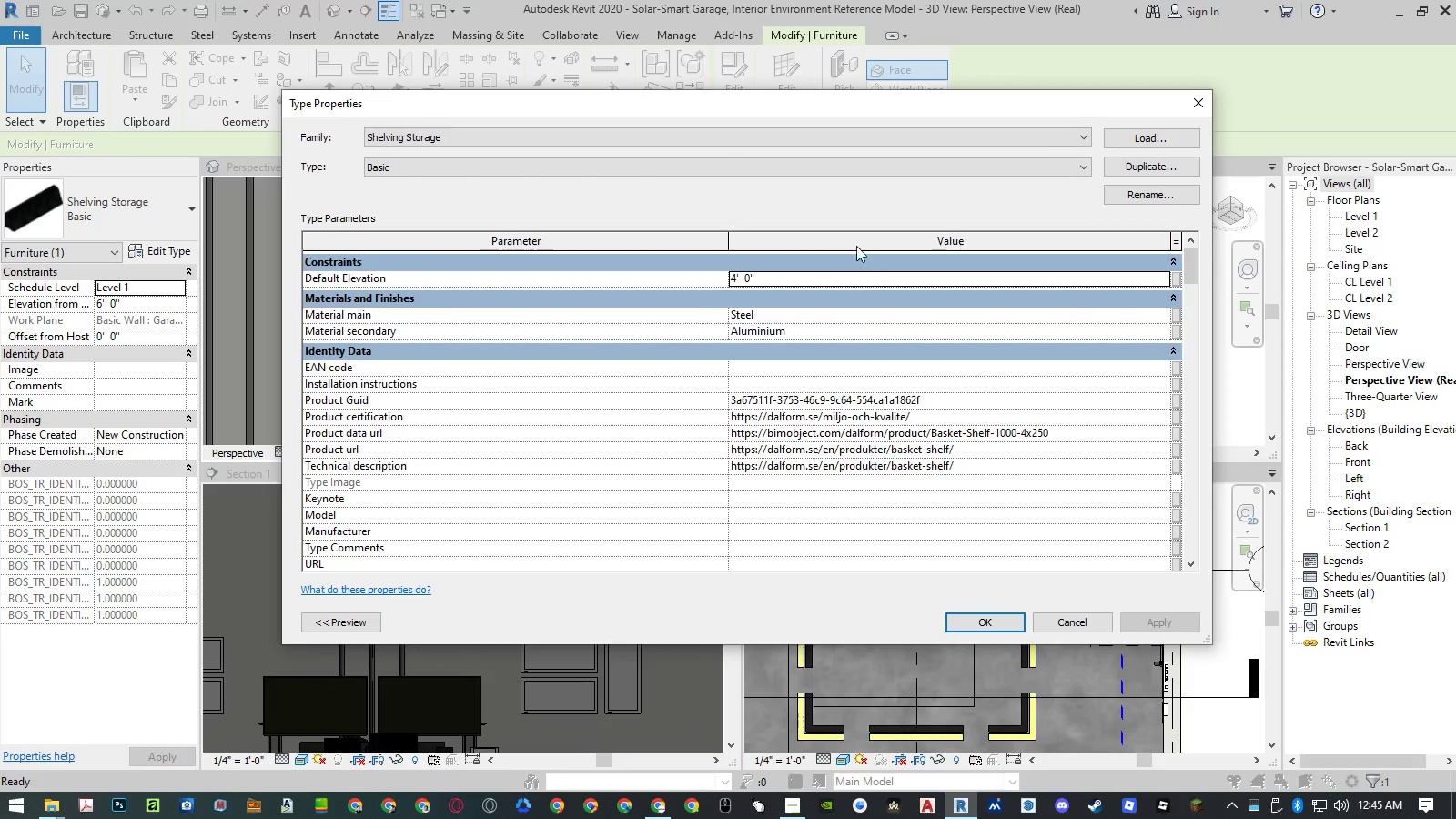 
scroll: coordinate [826, 470], scroll_direction: down, amount: 47.0
 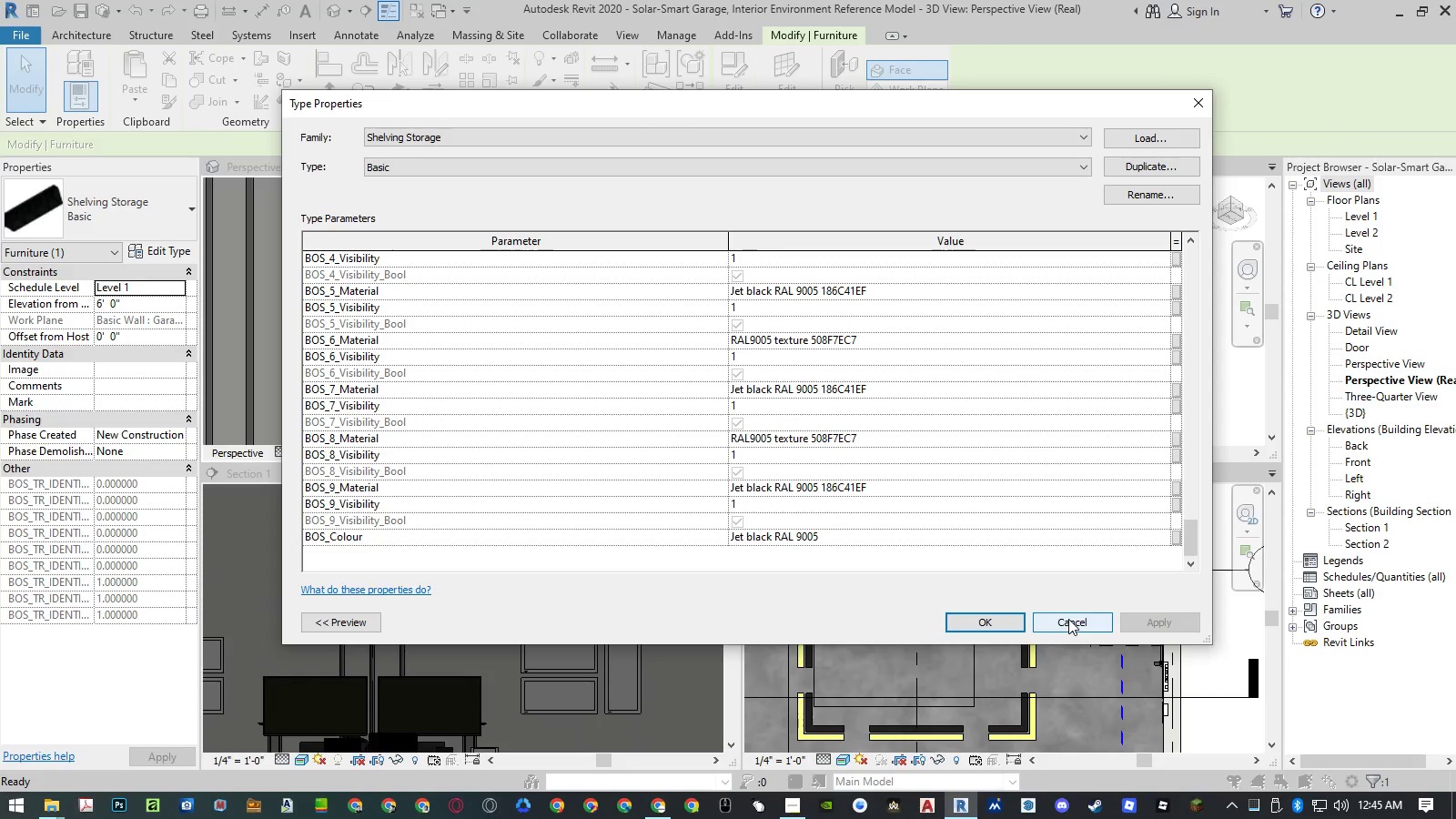 
wait(8.97)
 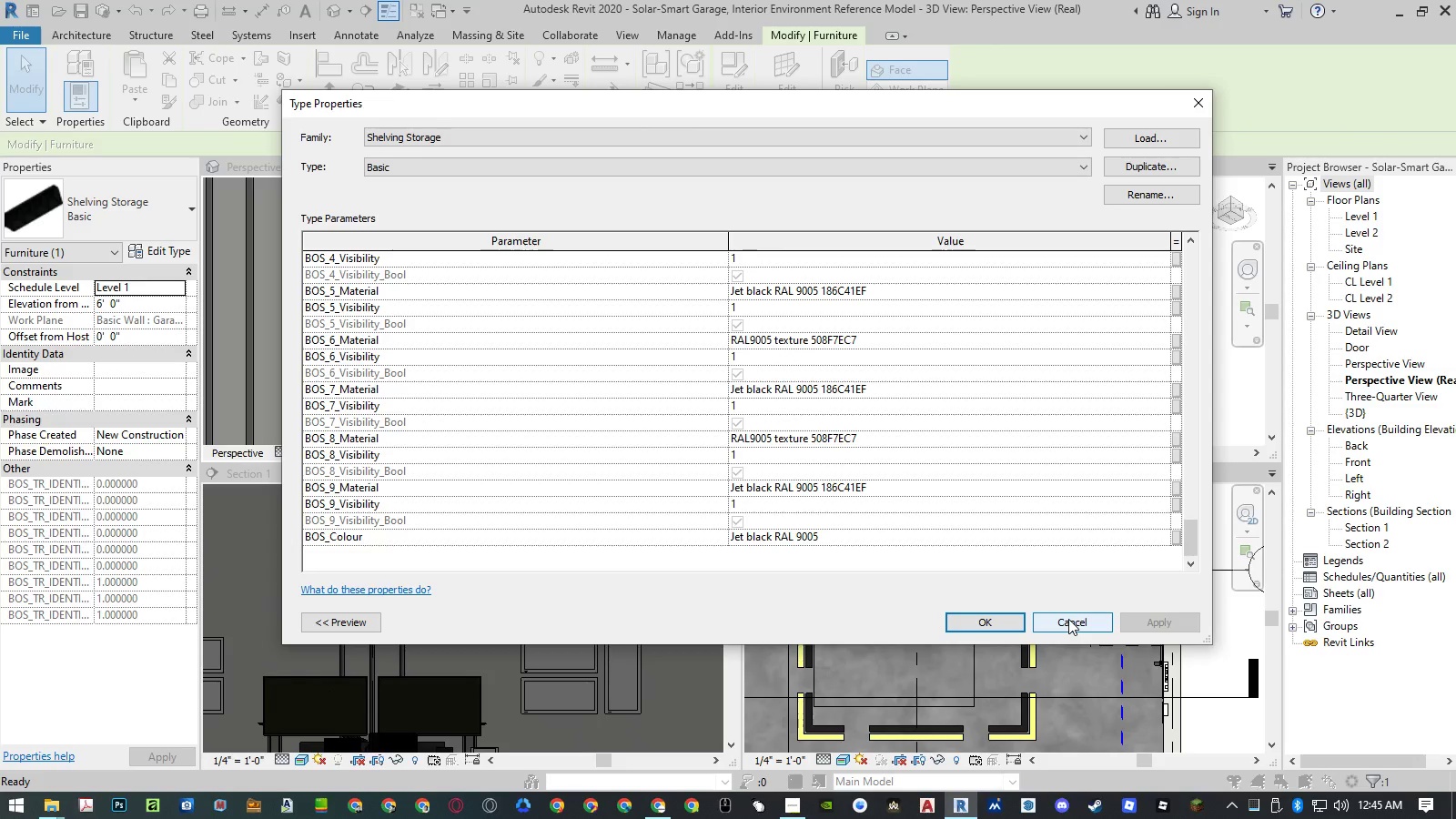 
left_click([1173, 420])
 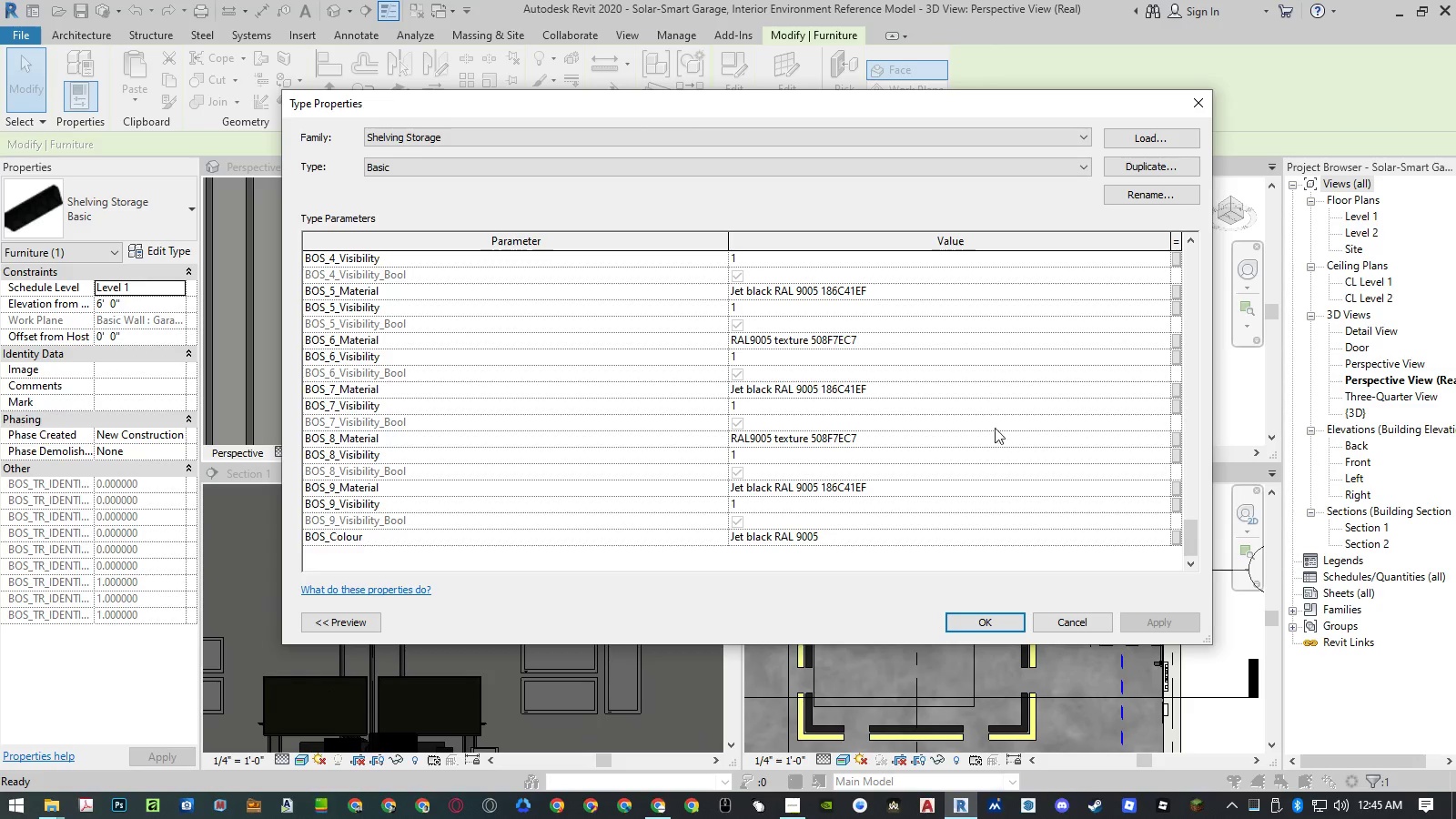 
scroll: coordinate [957, 437], scroll_direction: up, amount: 23.0
 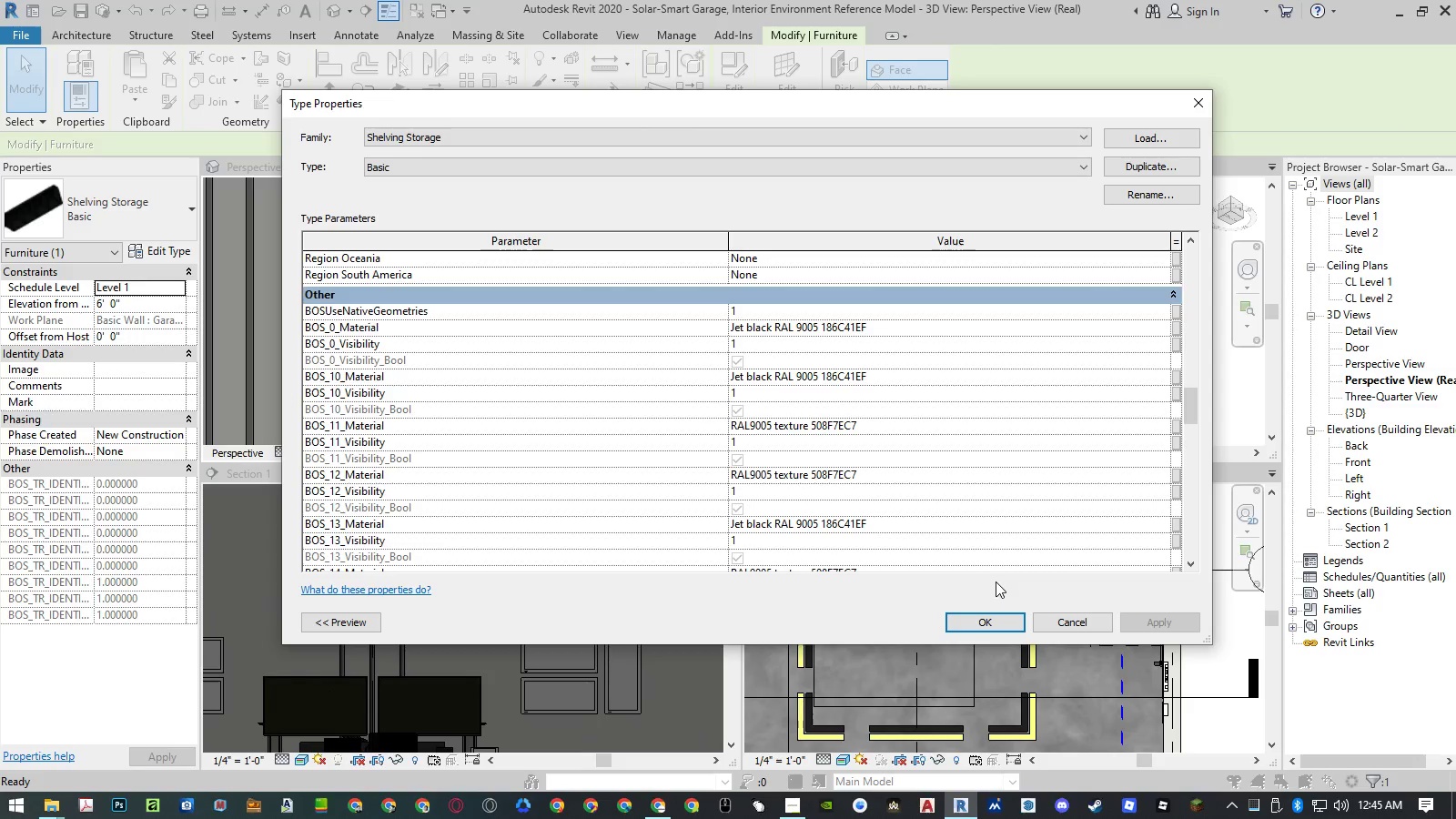 
scroll: coordinate [964, 509], scroll_direction: down, amount: 3.0
 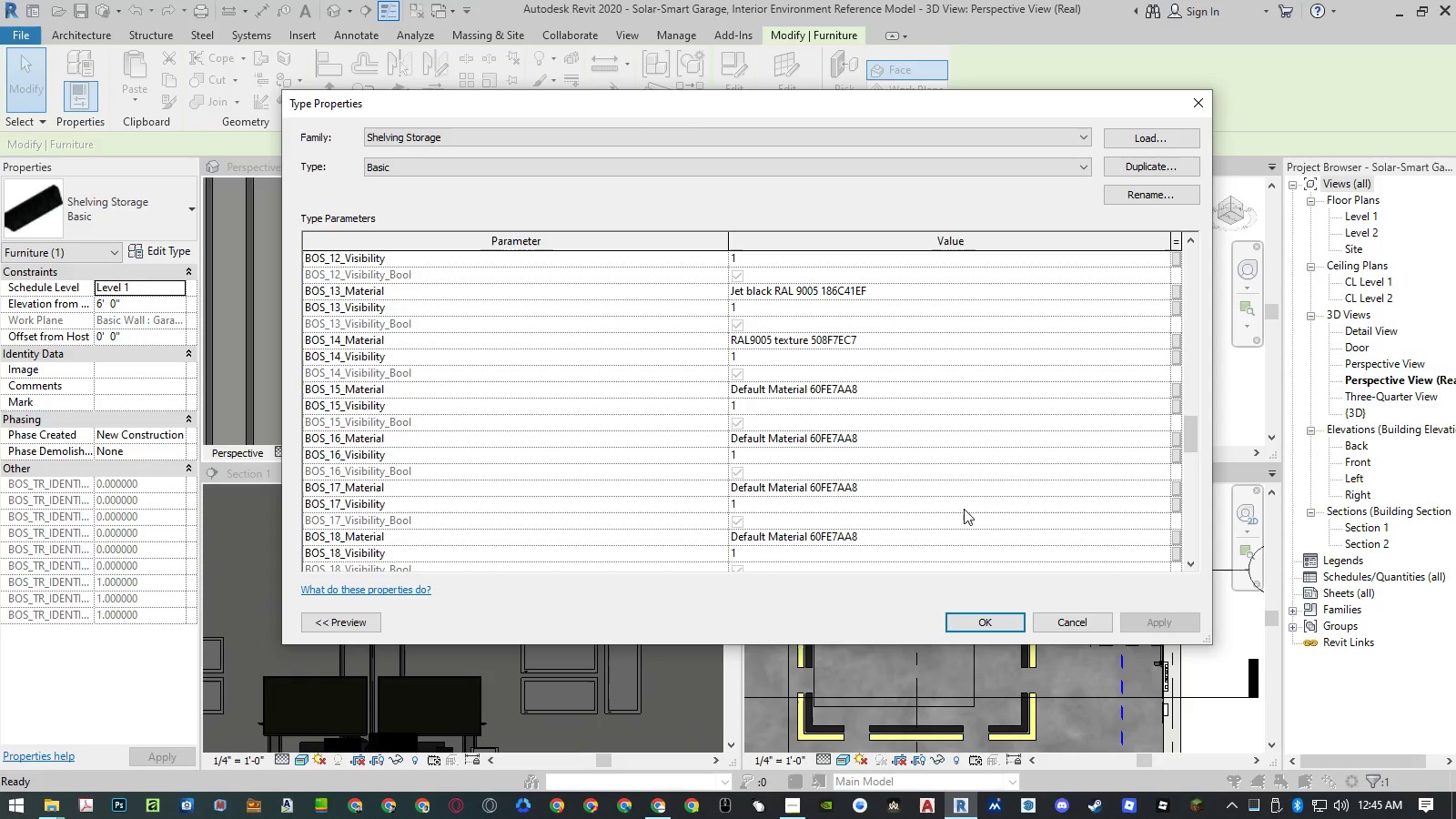 
scroll: coordinate [964, 509], scroll_direction: up, amount: 5.0
 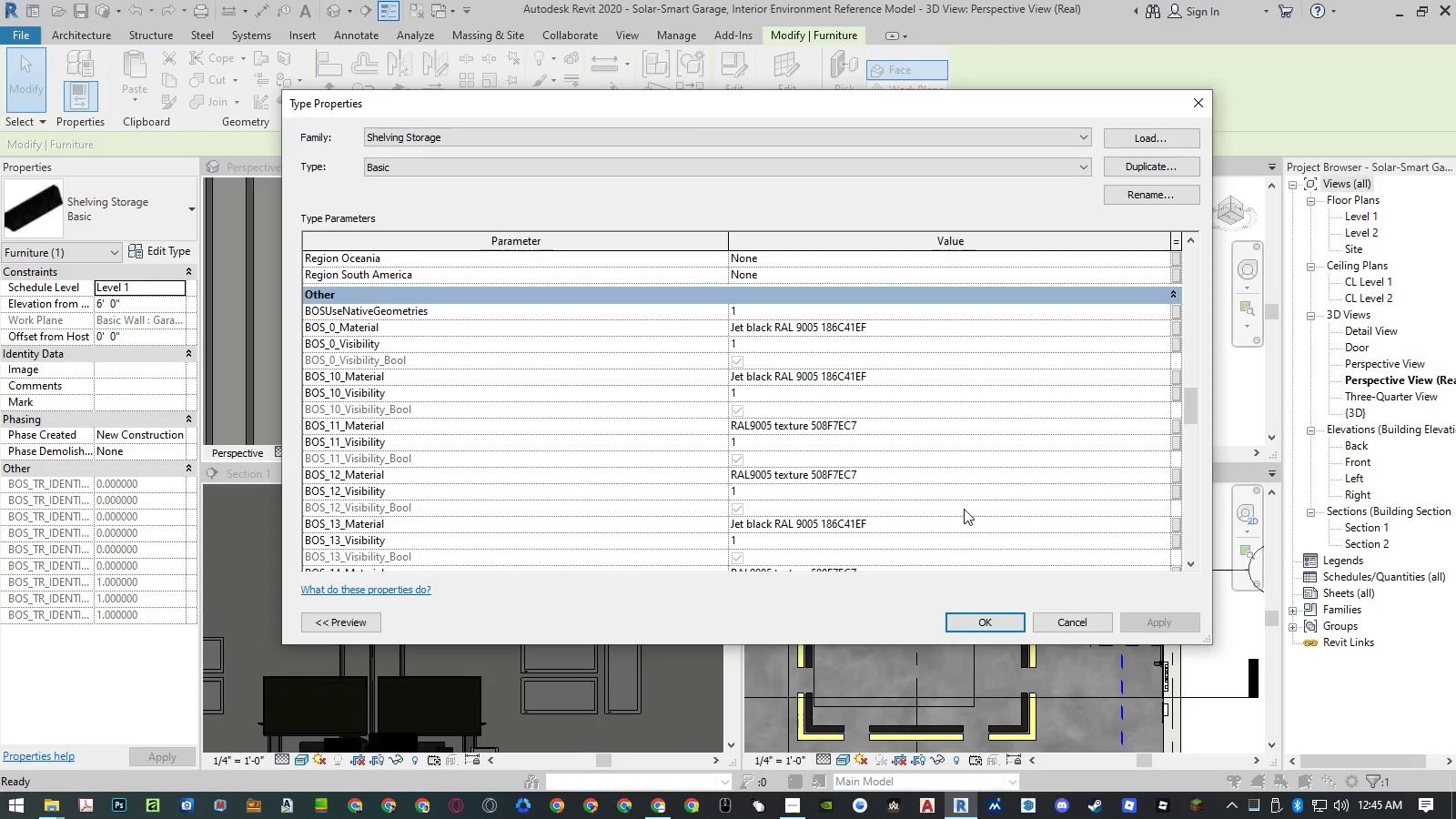 
scroll: coordinate [964, 509], scroll_direction: down, amount: 1.0
 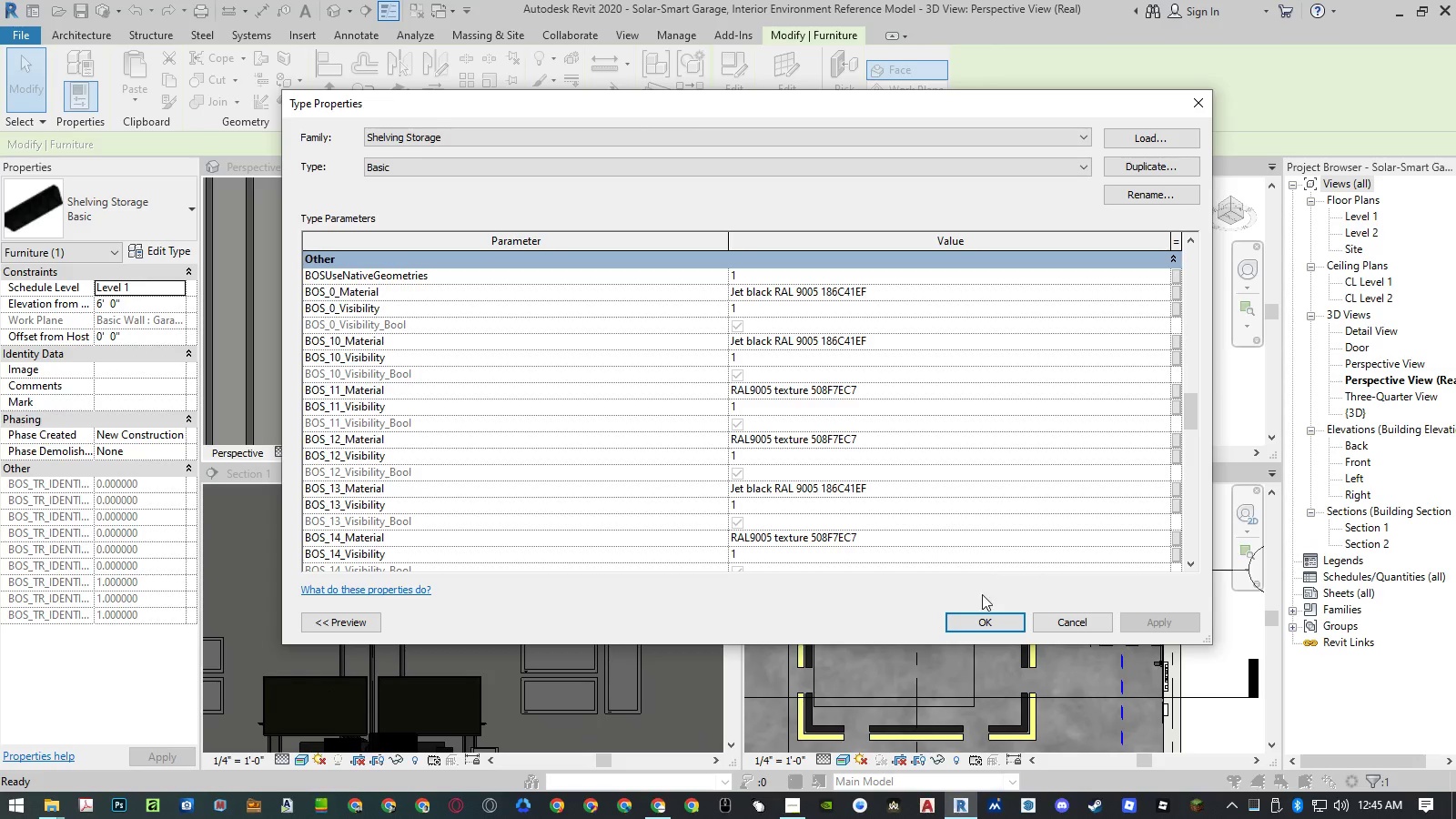 
left_click([987, 627])
 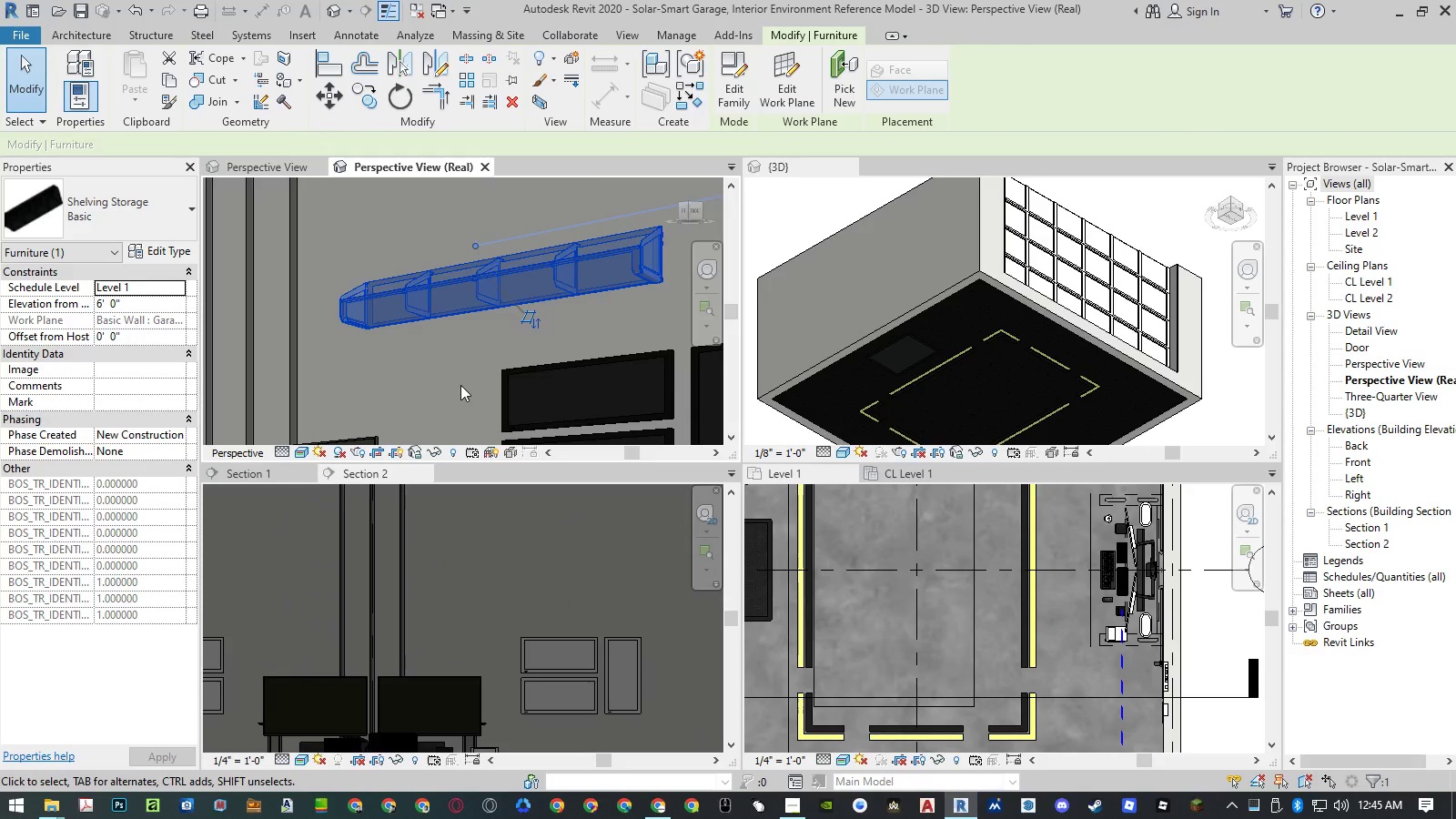 
key(Escape)
 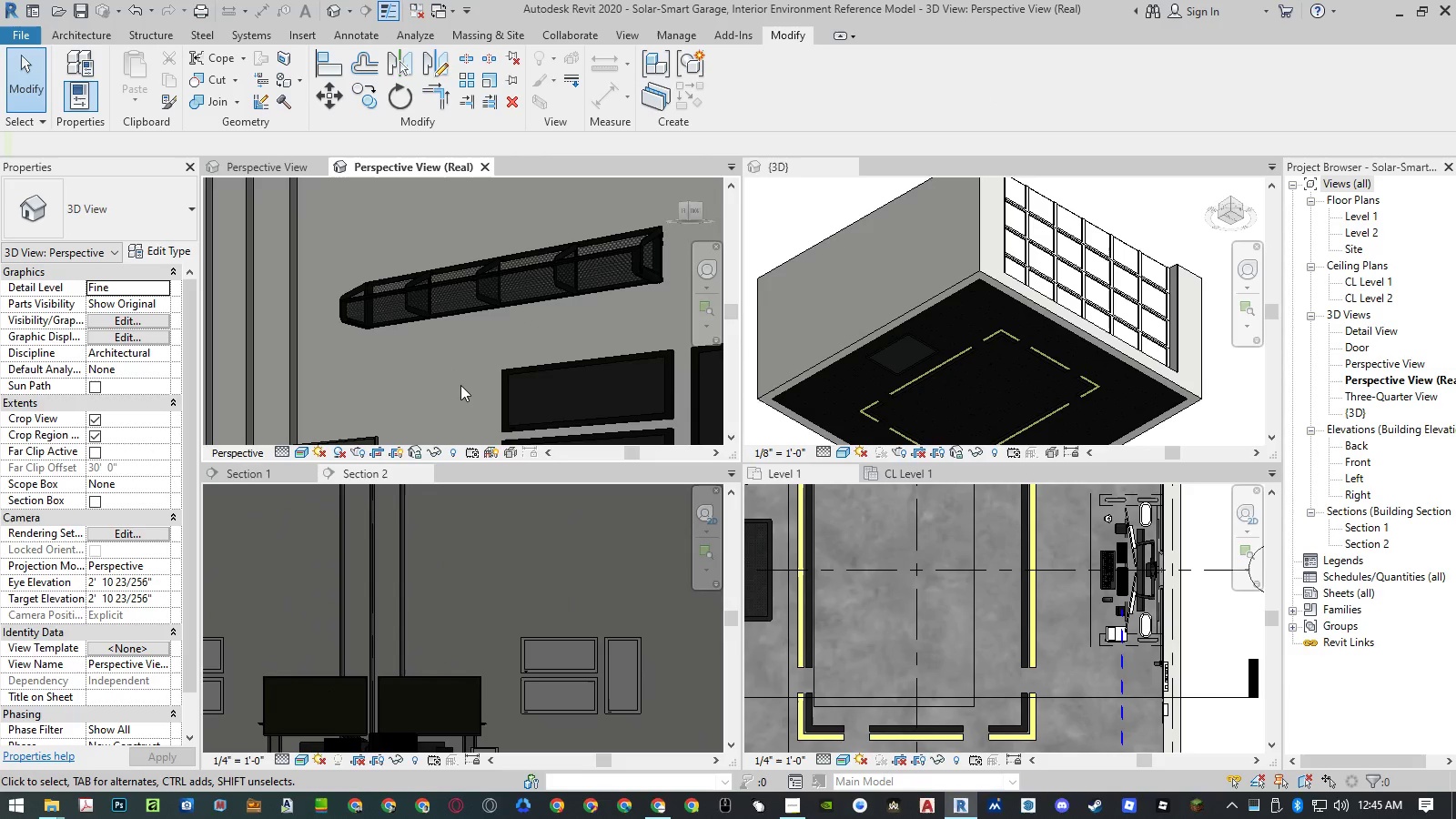 
key(Control+S)
 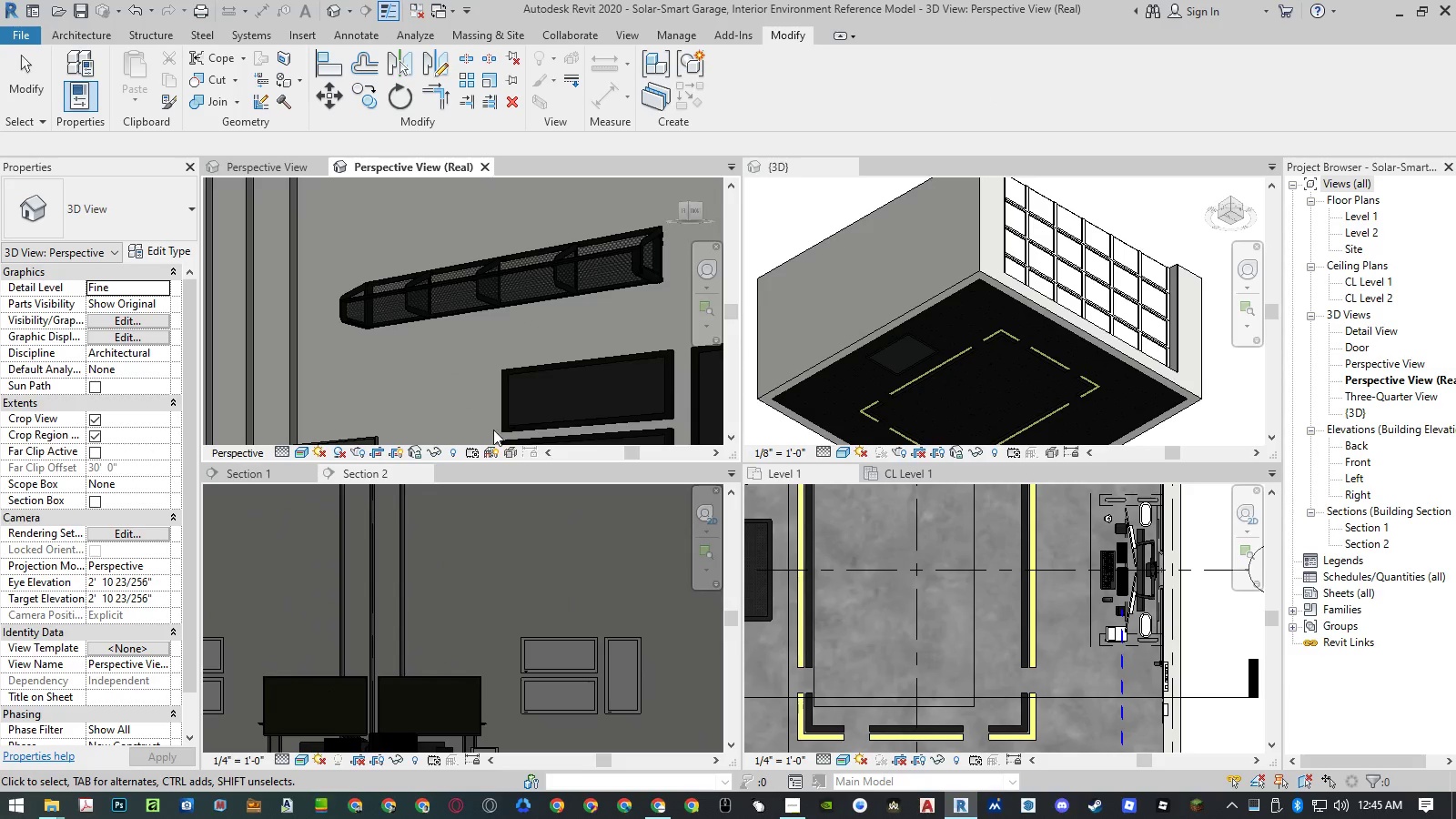 
left_click([666, 804])
 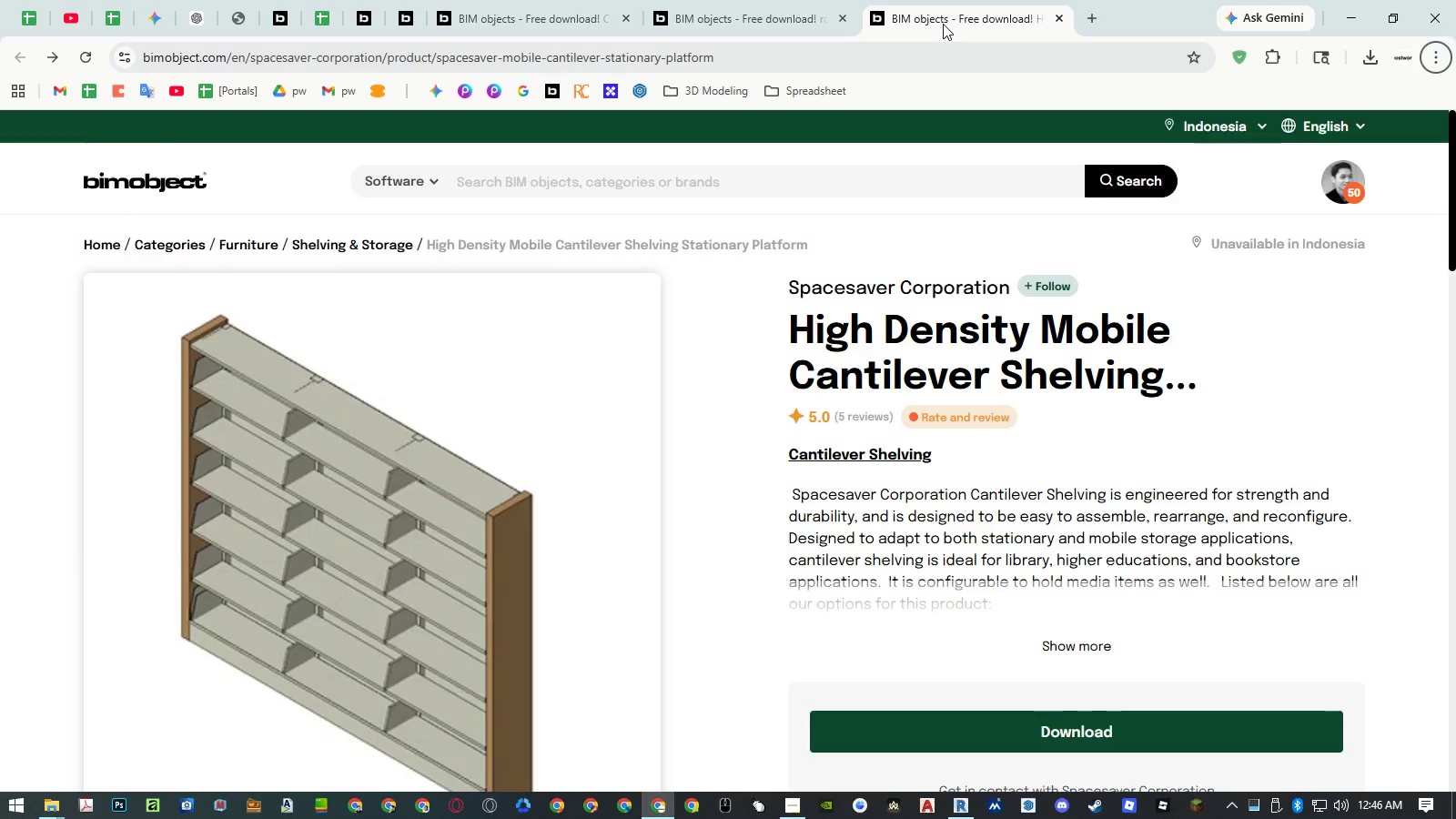 
scroll: coordinate [795, 359], scroll_direction: down, amount: 5.0
 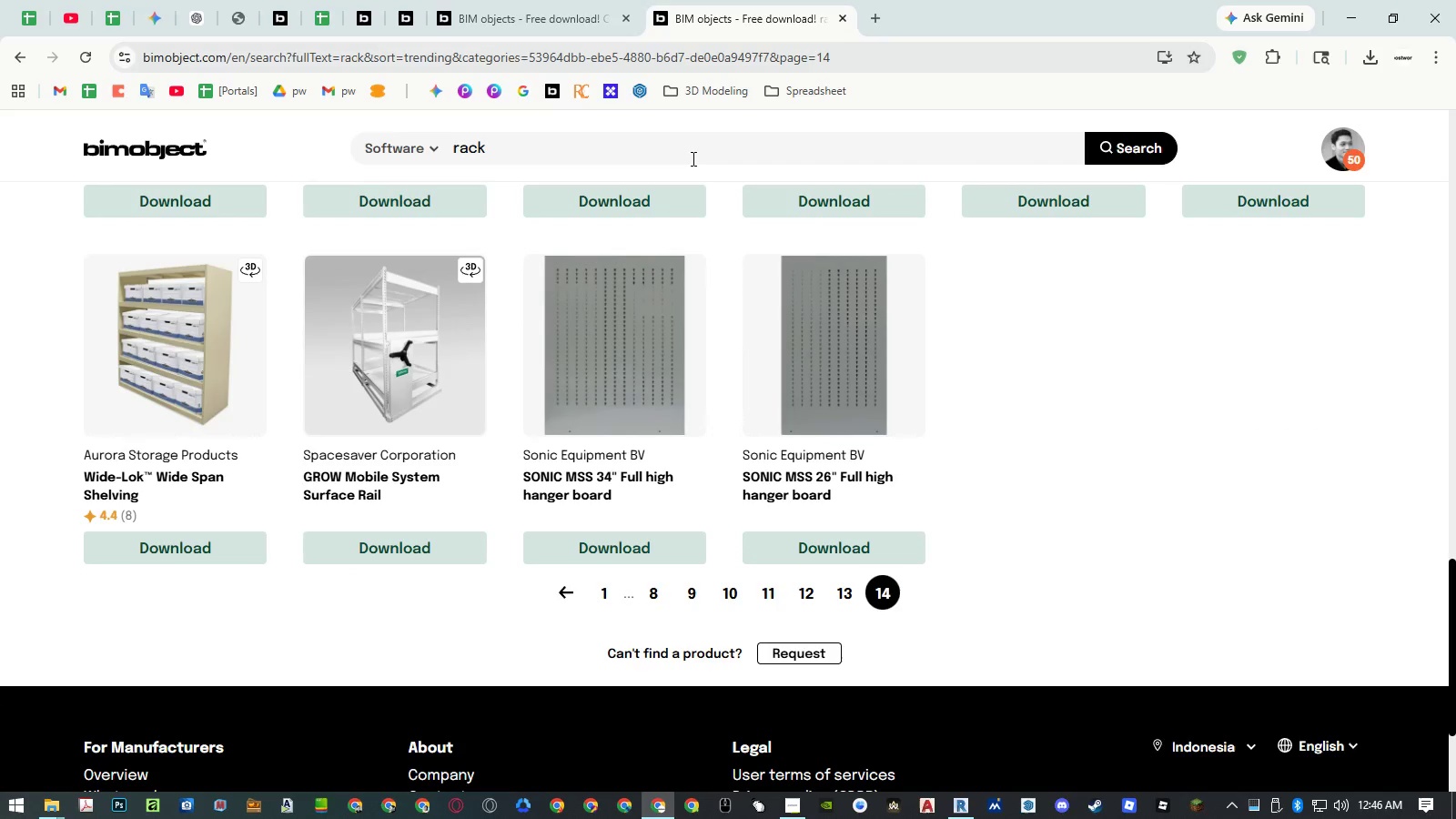 
left_click([568, 27])
 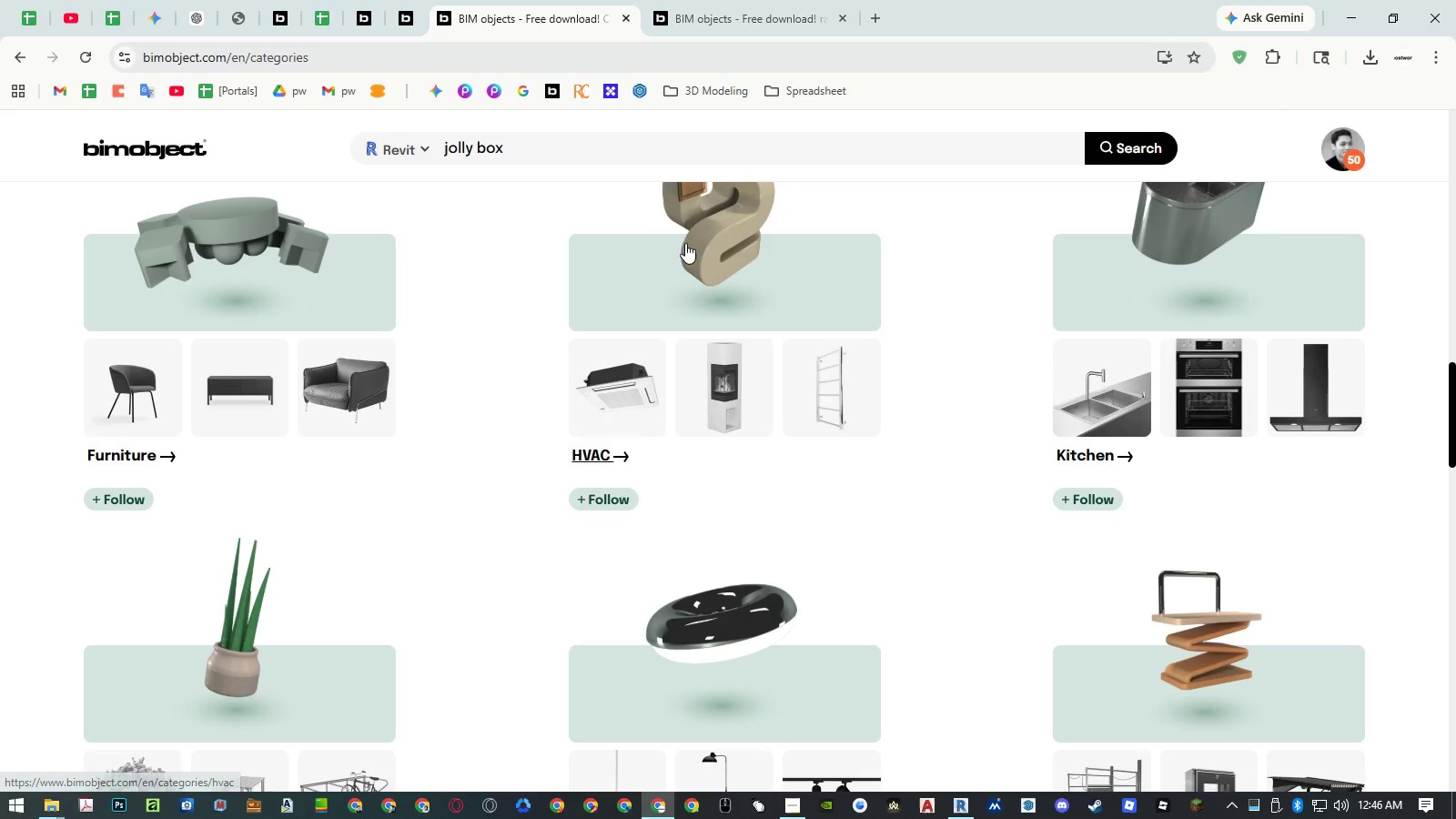 
scroll: coordinate [602, 413], scroll_direction: up, amount: 3.0
 